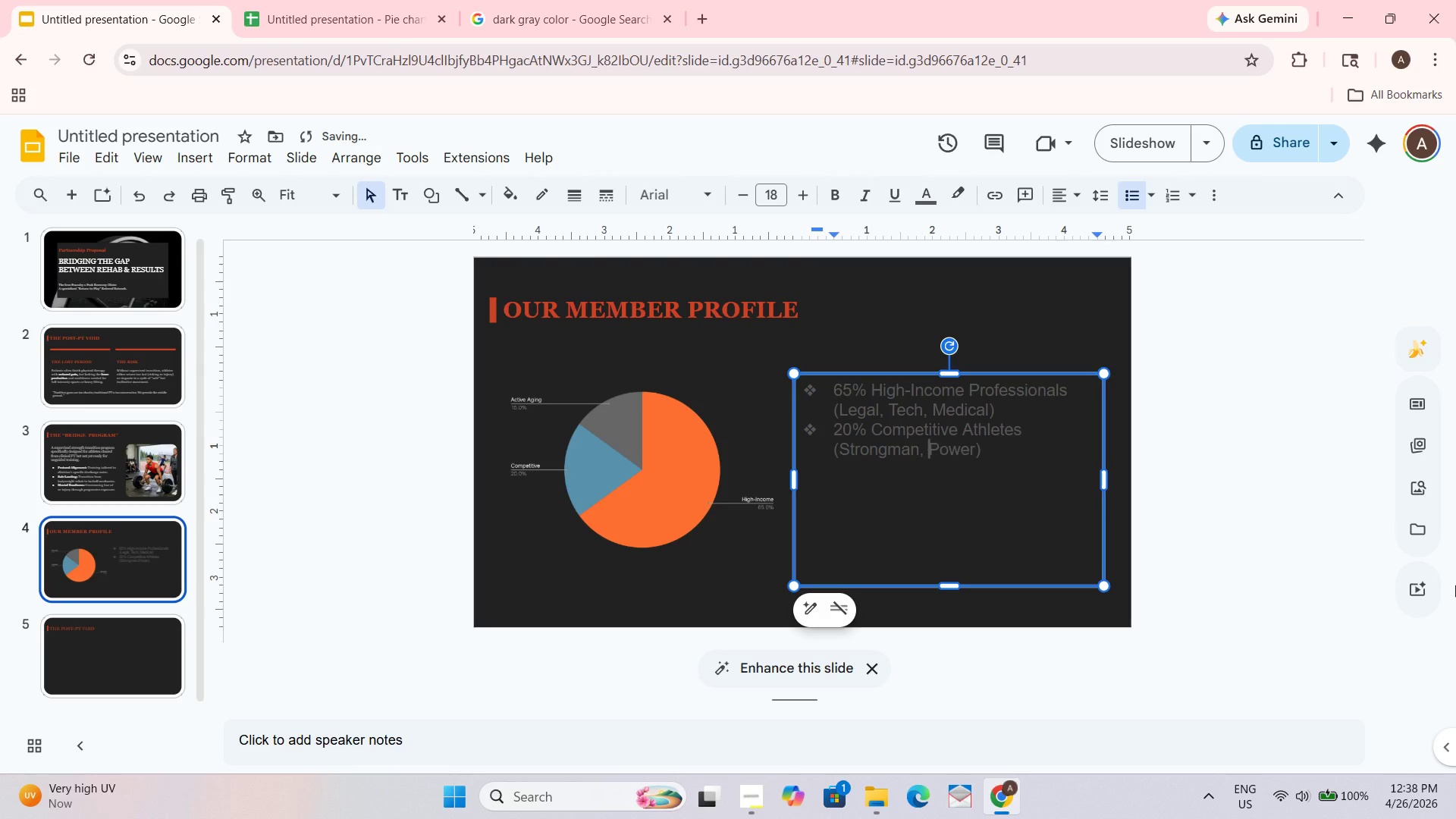 
key(Space)
 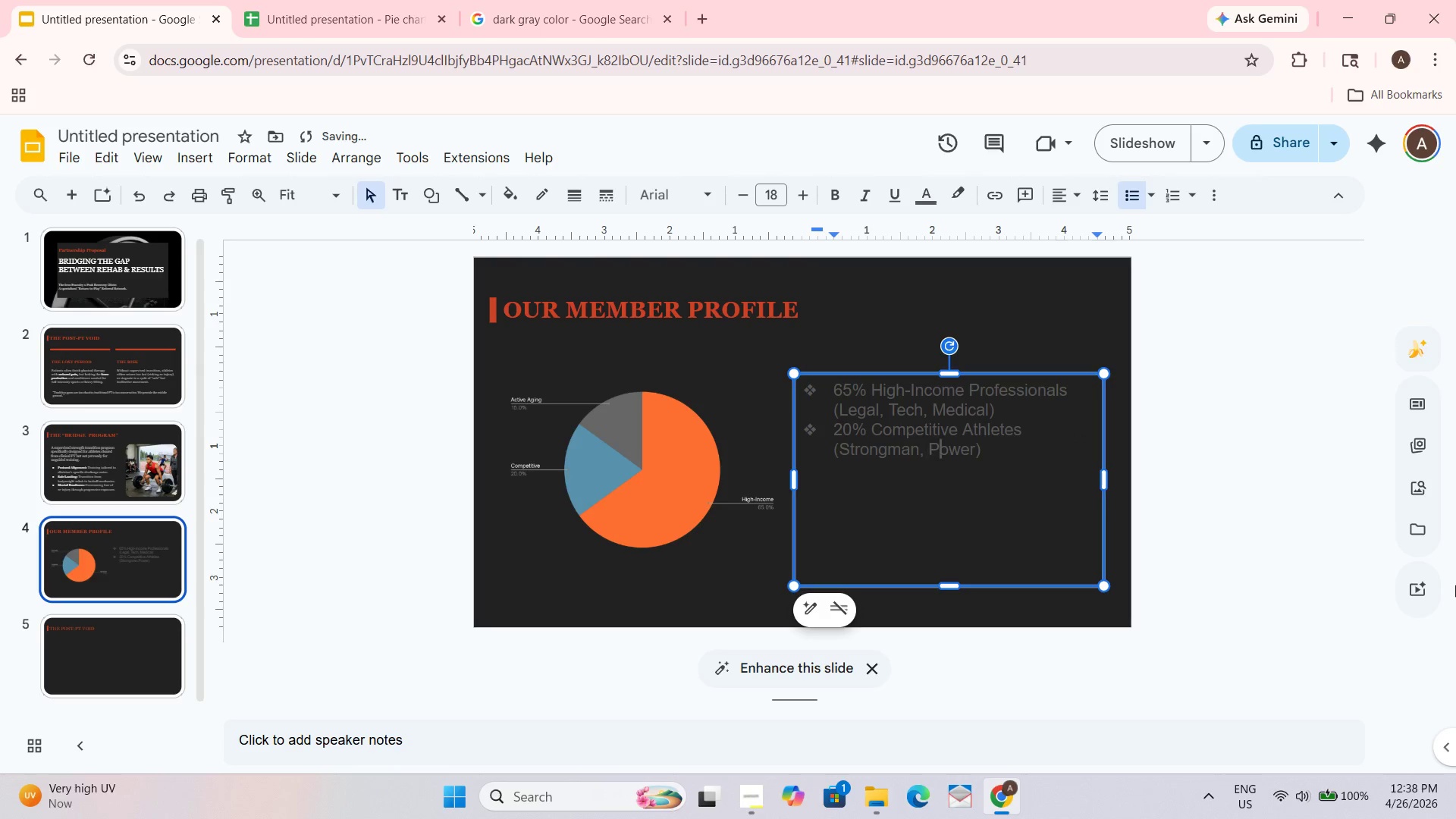 
key(ArrowRight)
 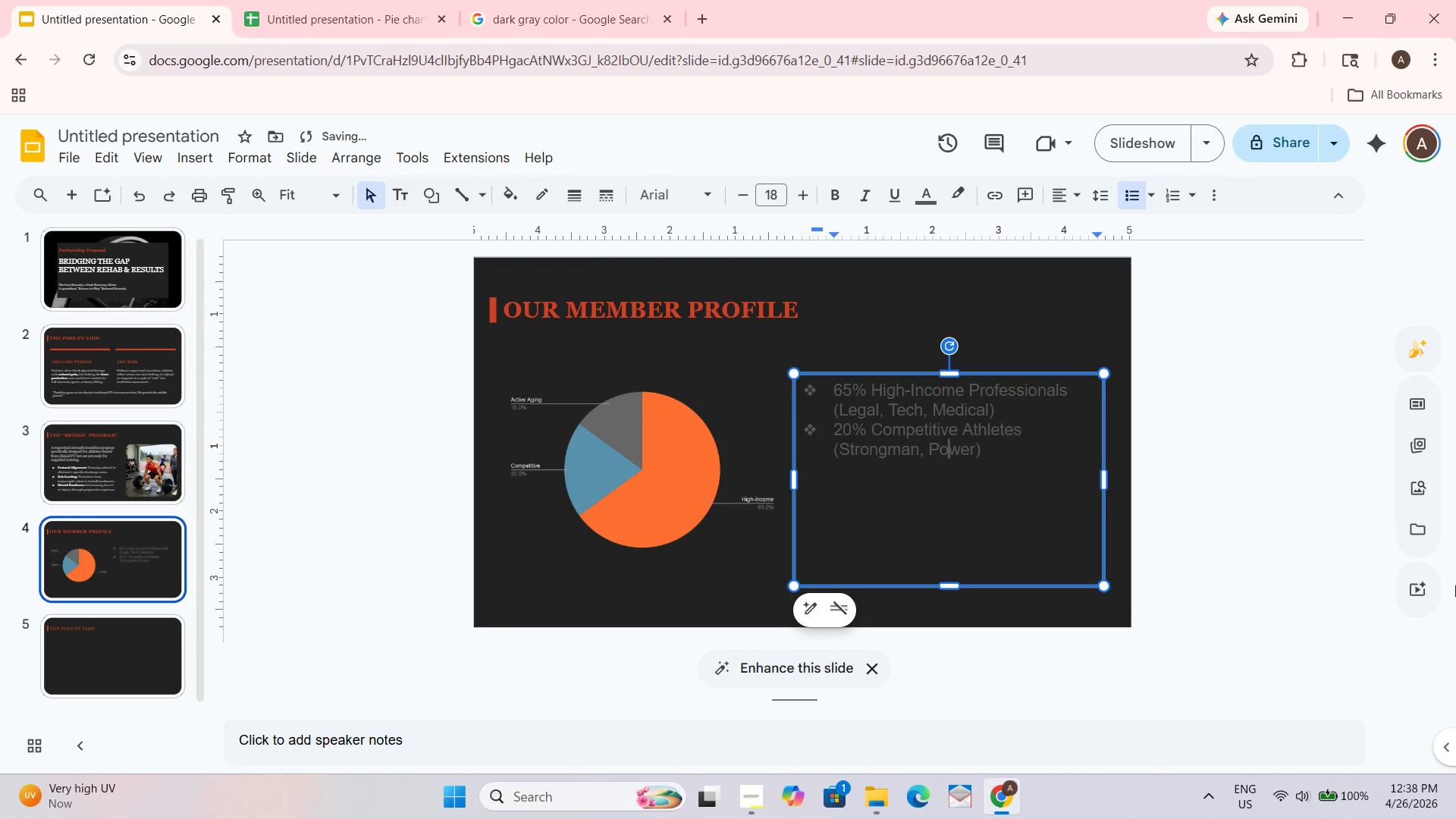 
key(ArrowRight)
 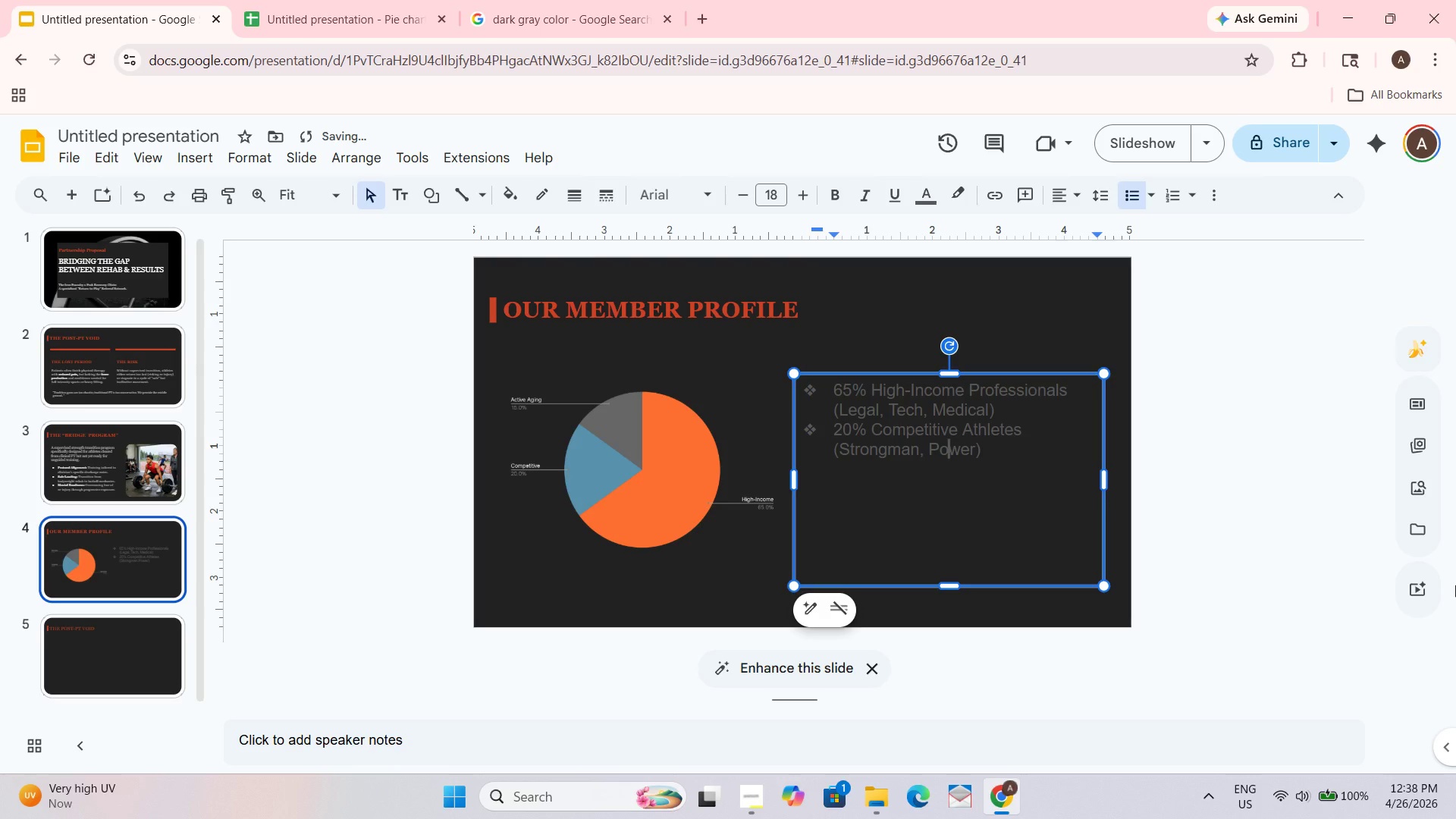 
key(ArrowRight)
 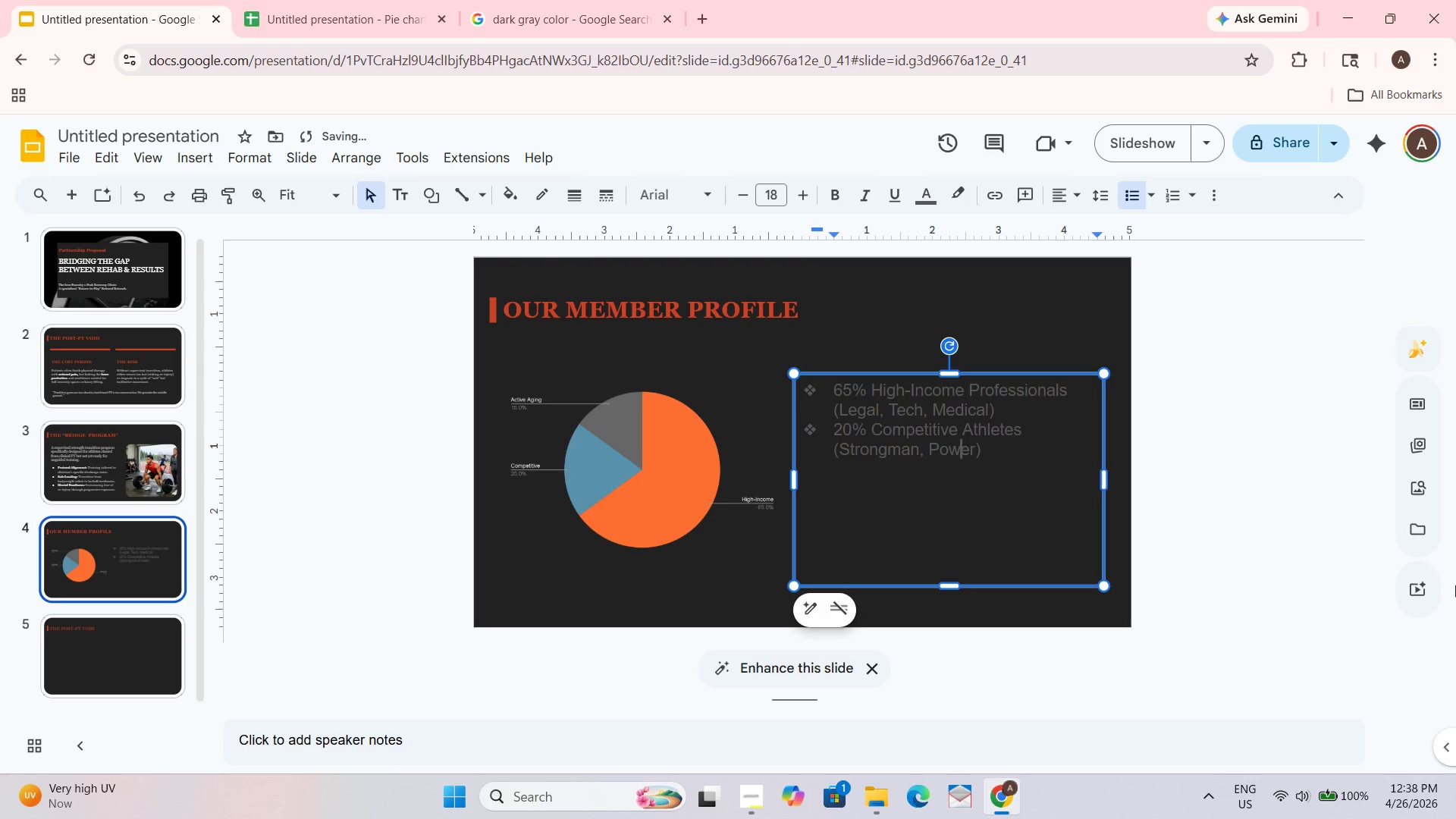 
key(ArrowRight)
 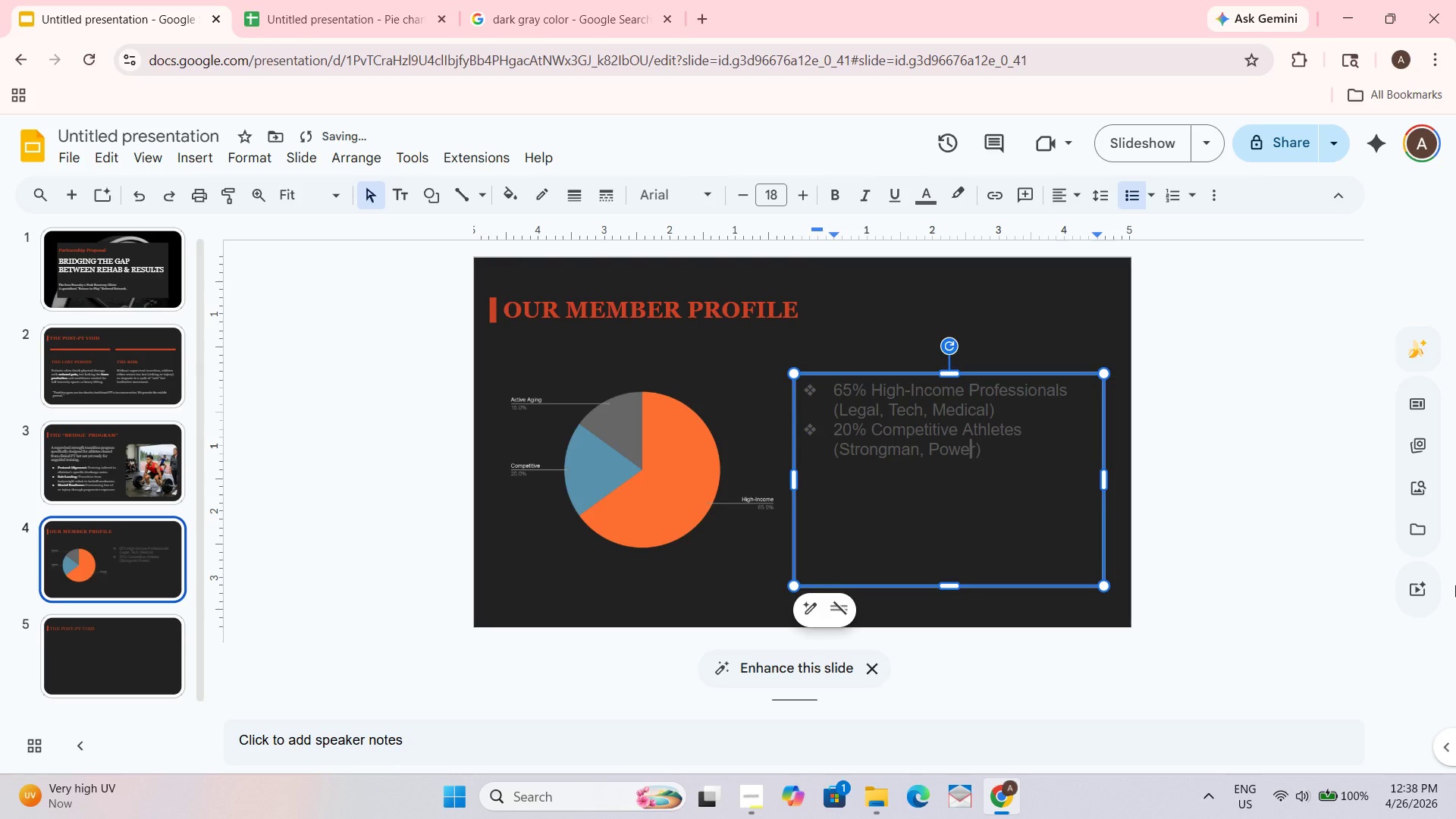 
key(ArrowRight)
 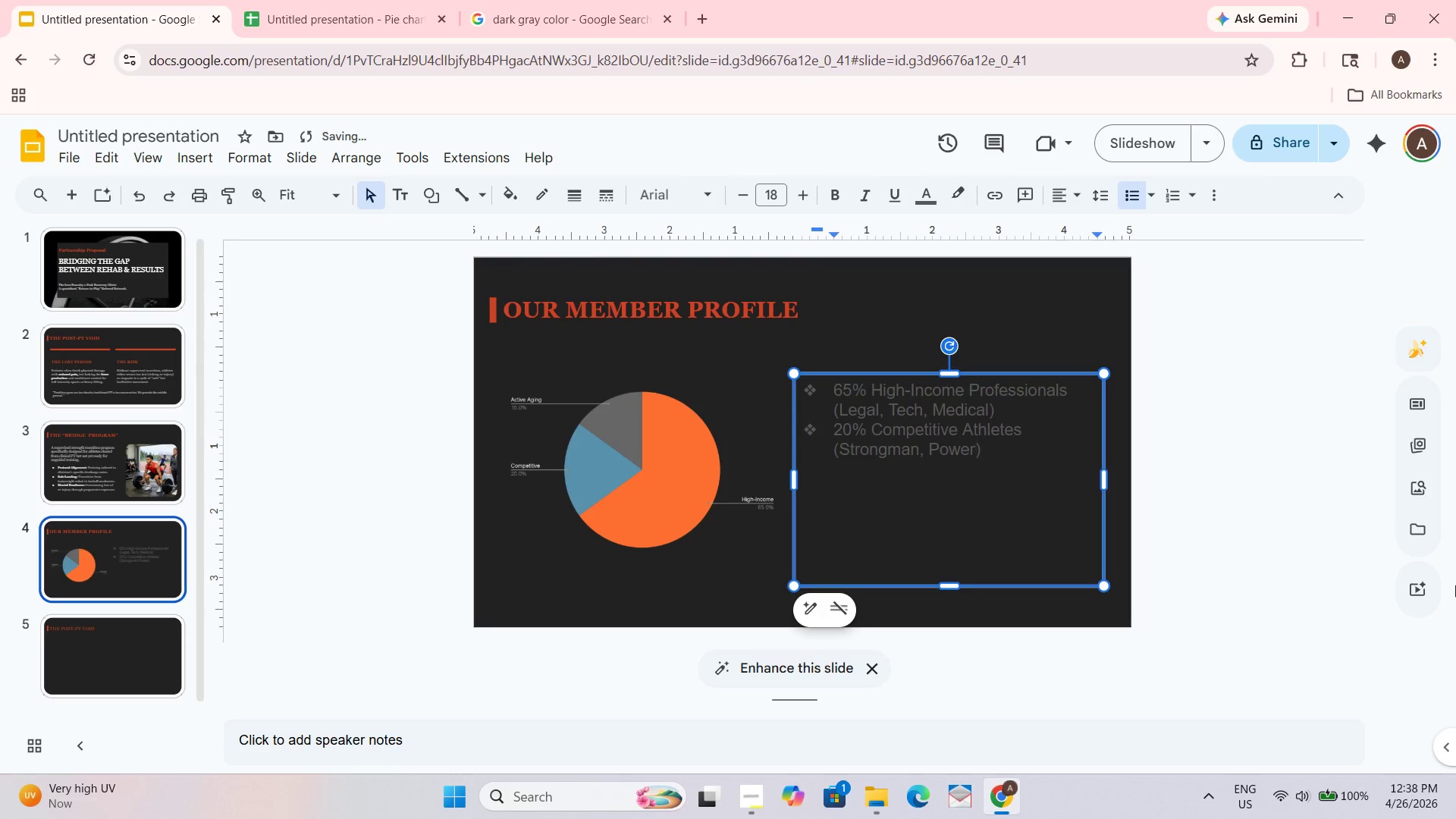 
type(lifting)
 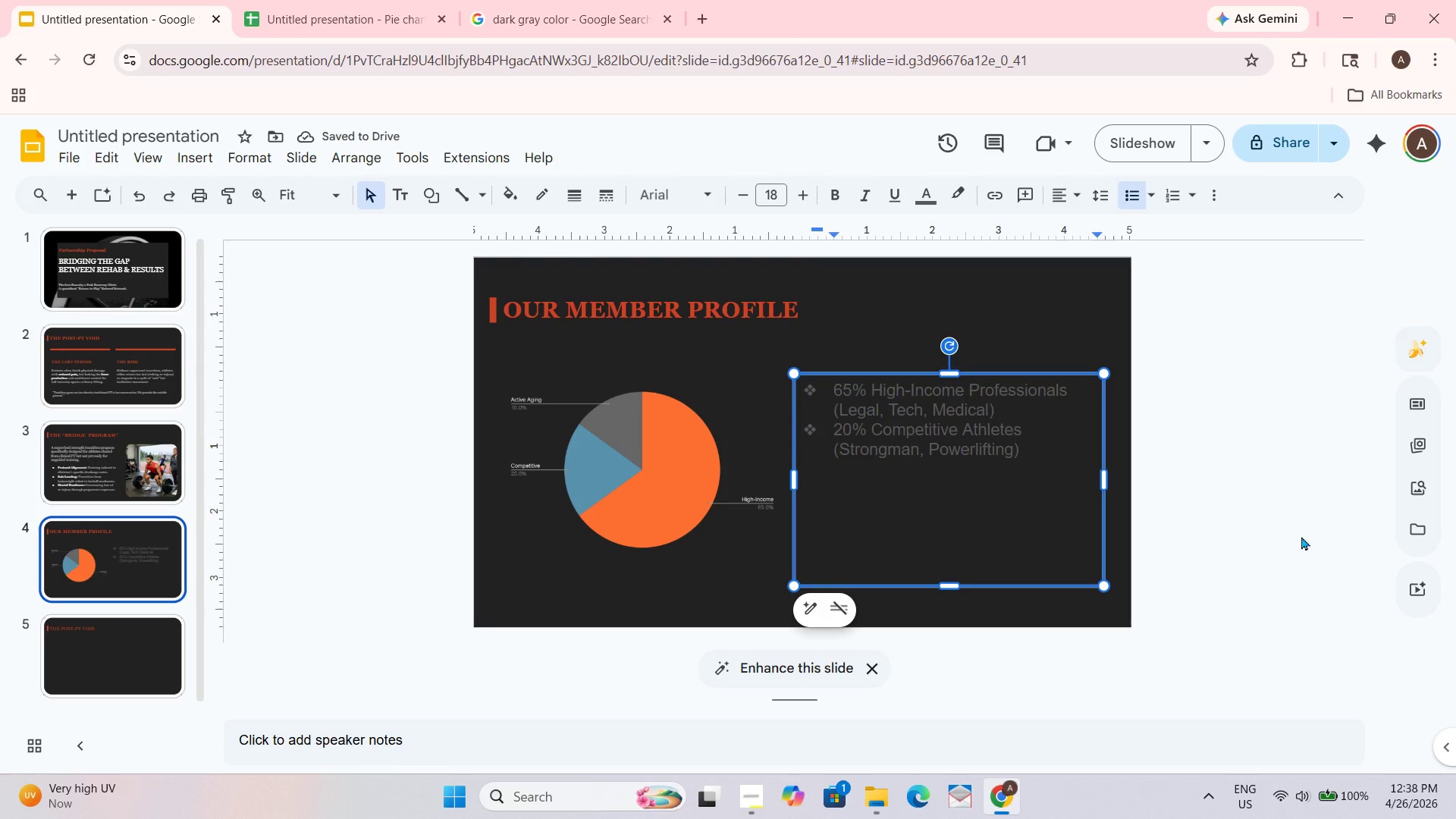 
left_click([1057, 450])
 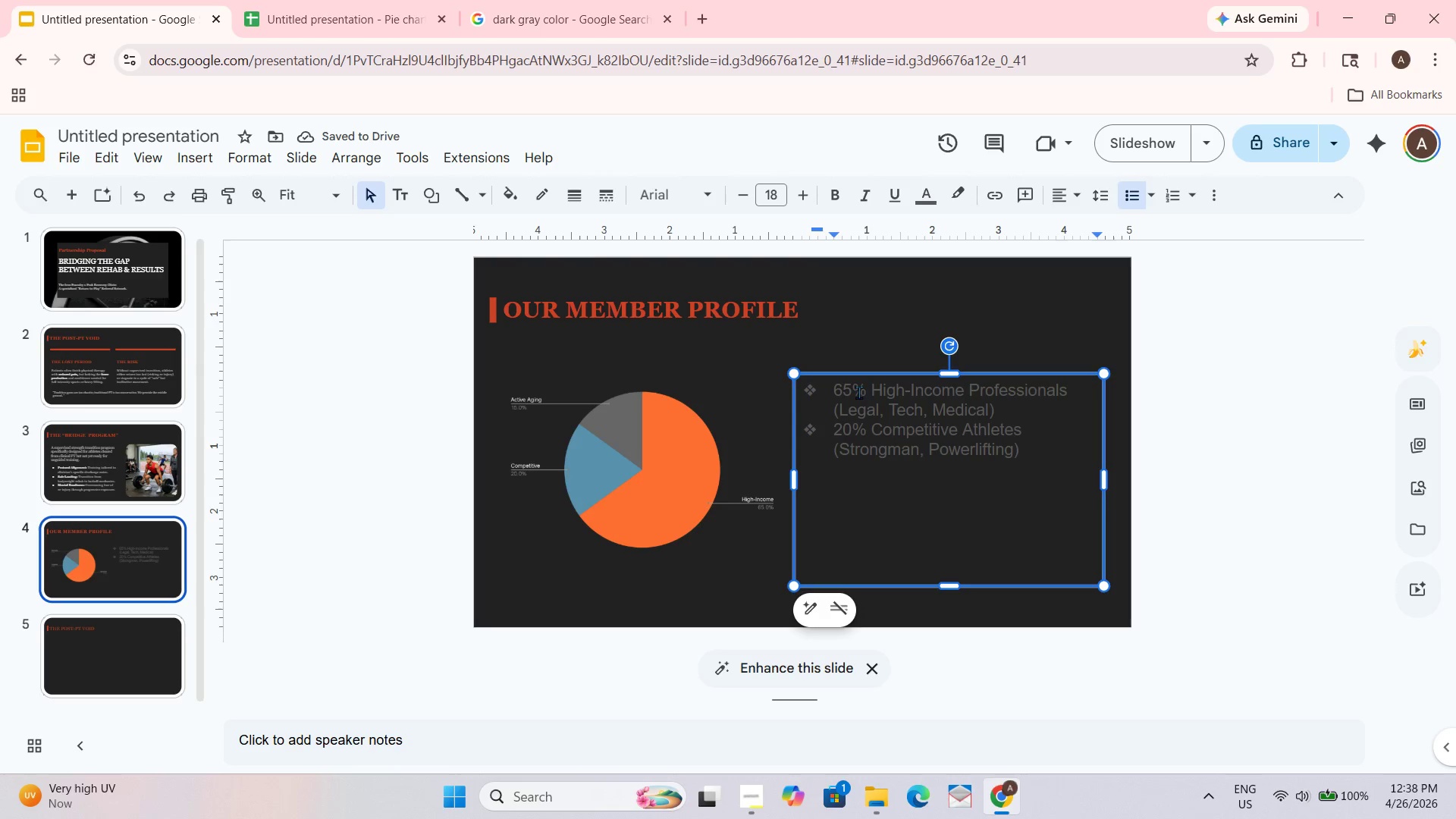 
key(Control+A)
 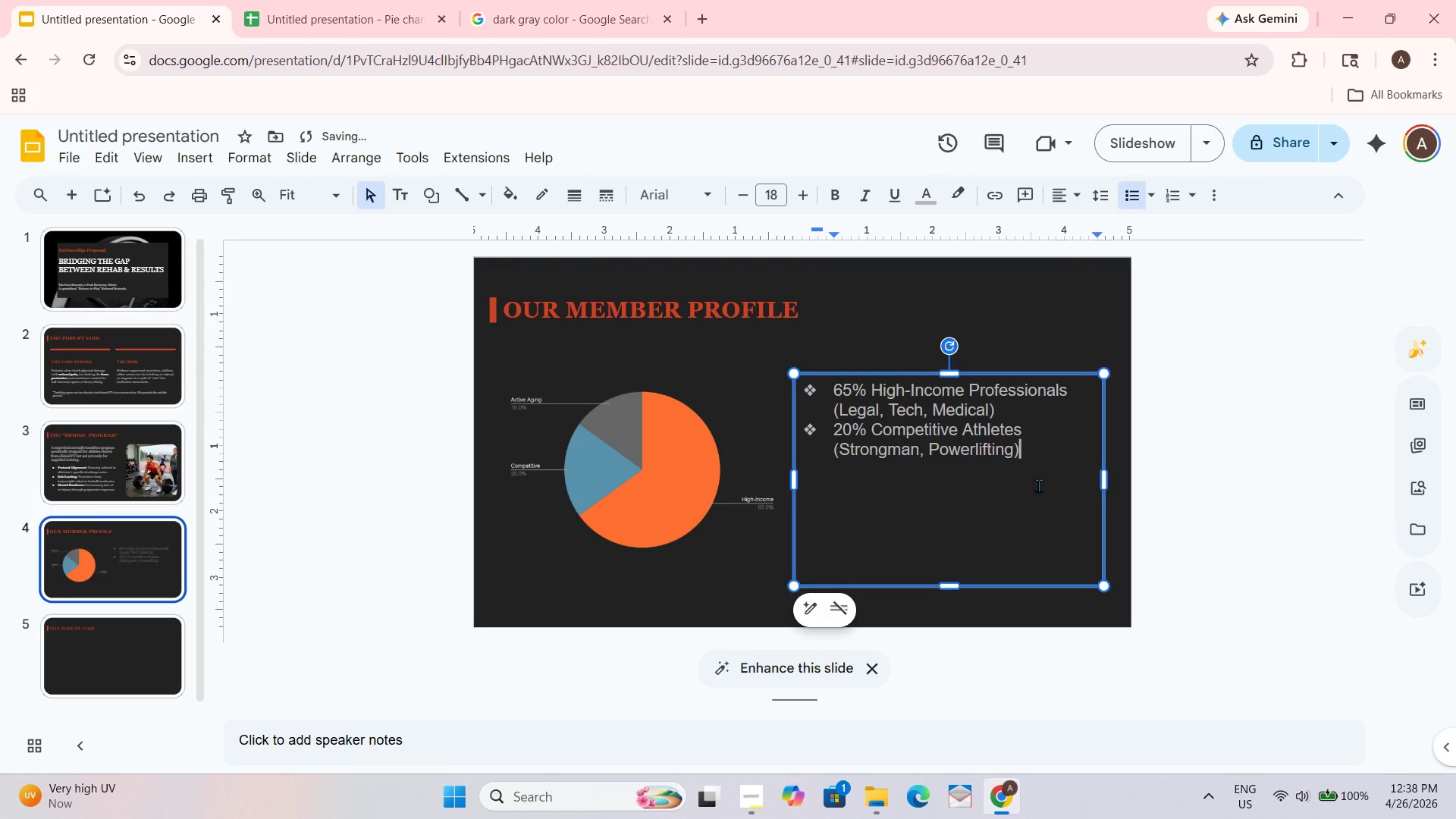 
wait(5.88)
 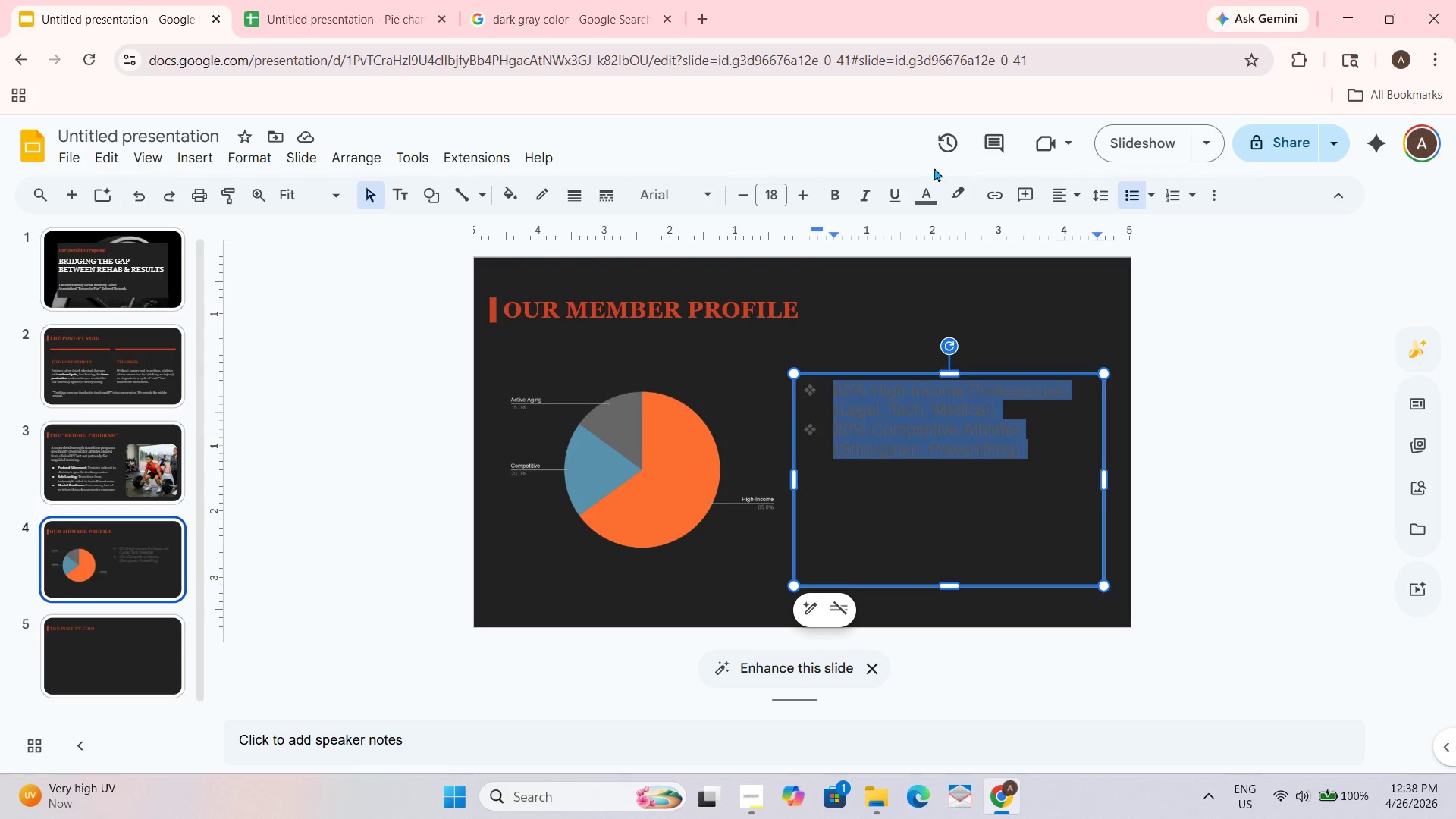 
key(Enter)
 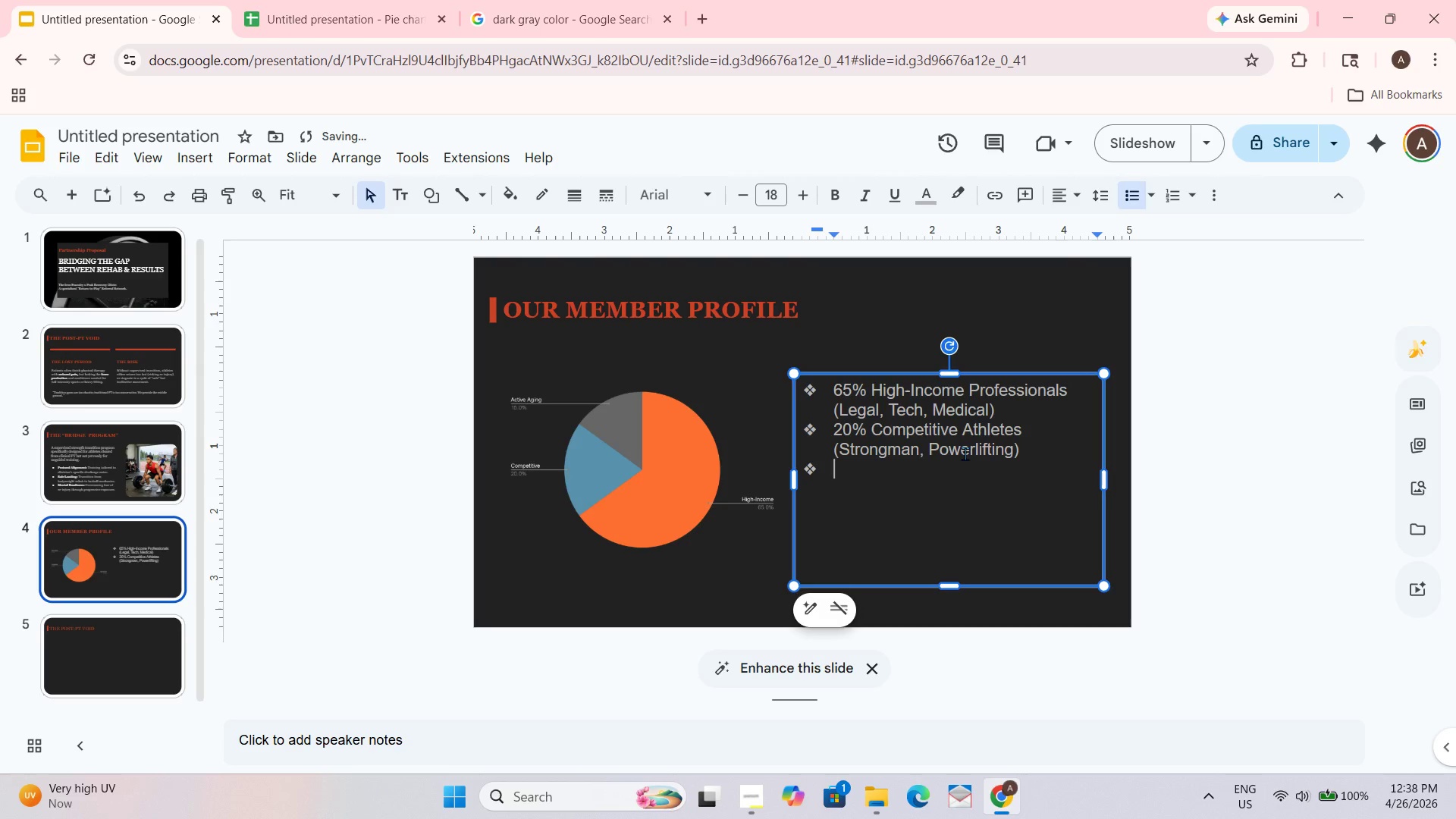 
hold_key(key=ShiftLeft, duration=0.78)
 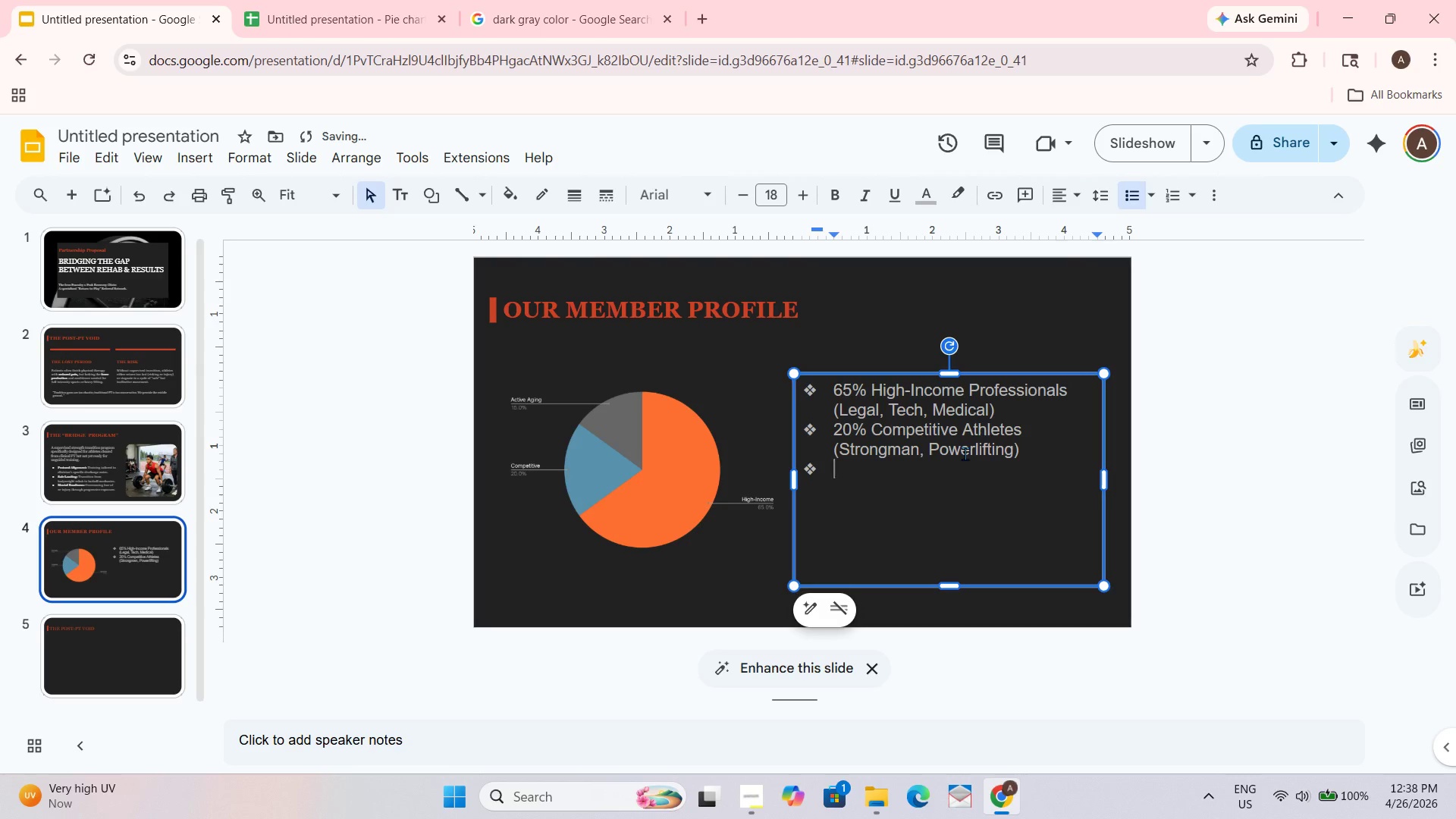 
hold_key(key=ShiftLeft, duration=0.7)
 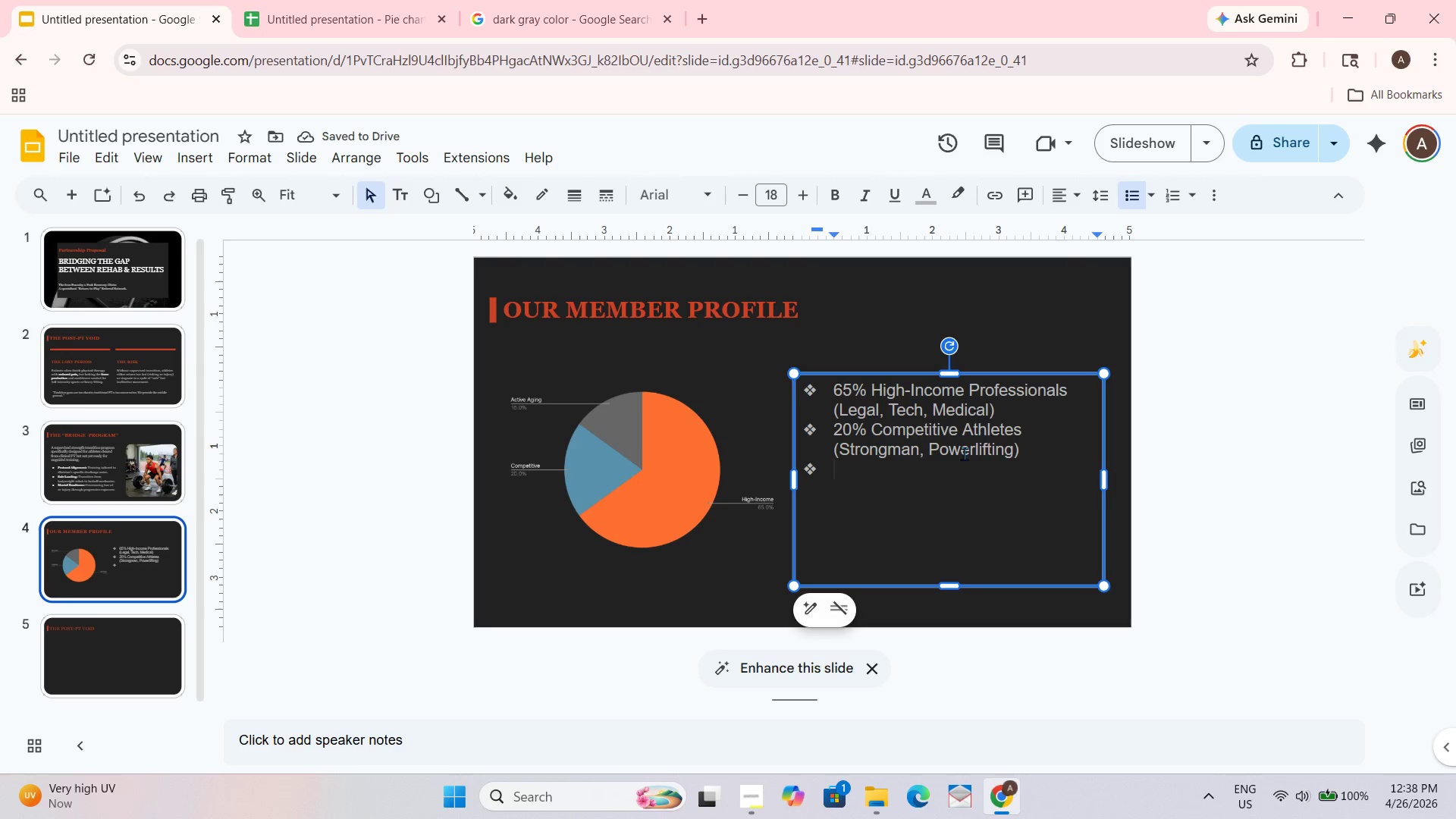 
type(15% Active Aging Population)
 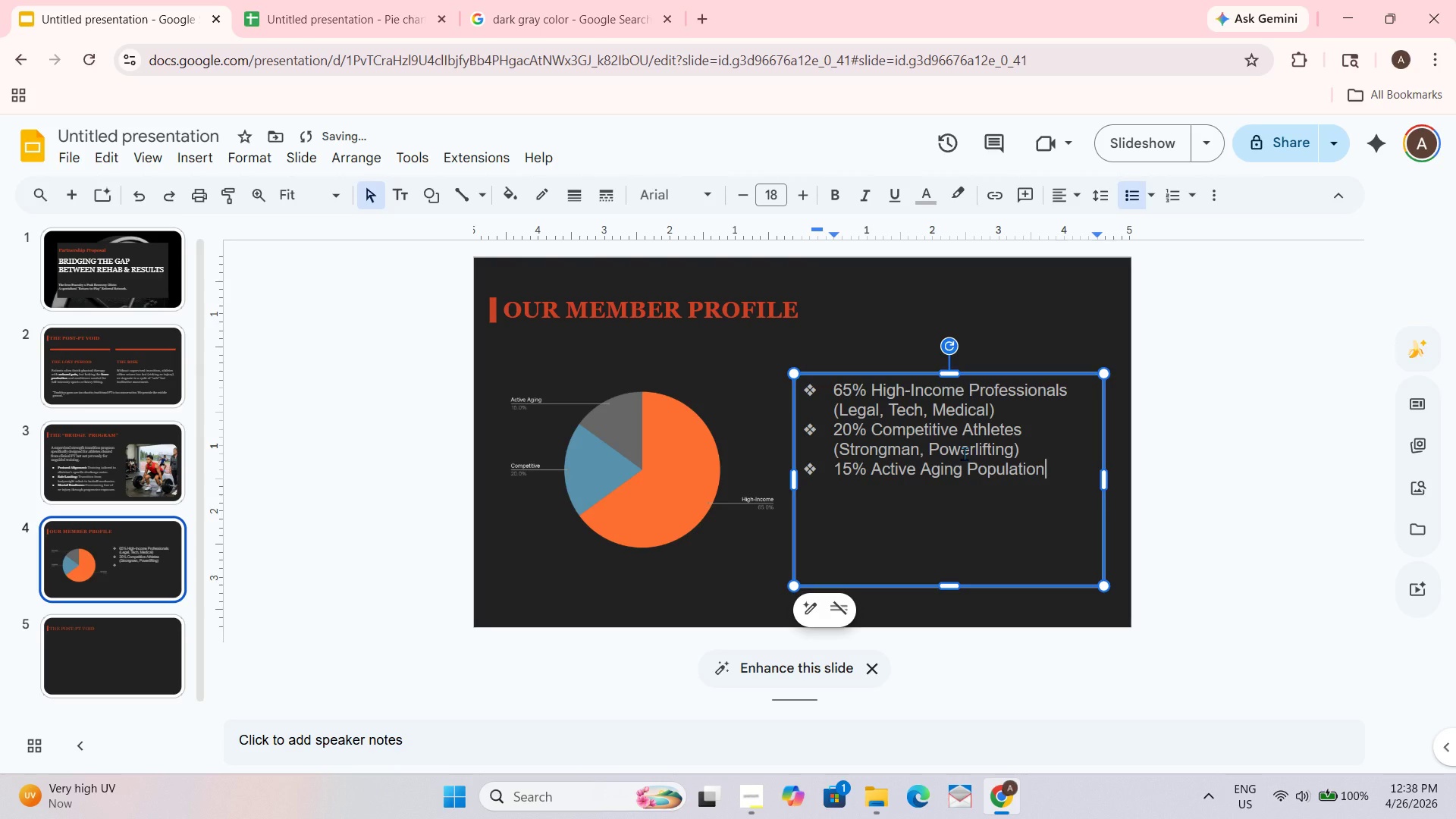 
hold_key(key=ShiftLeft, duration=1.0)
 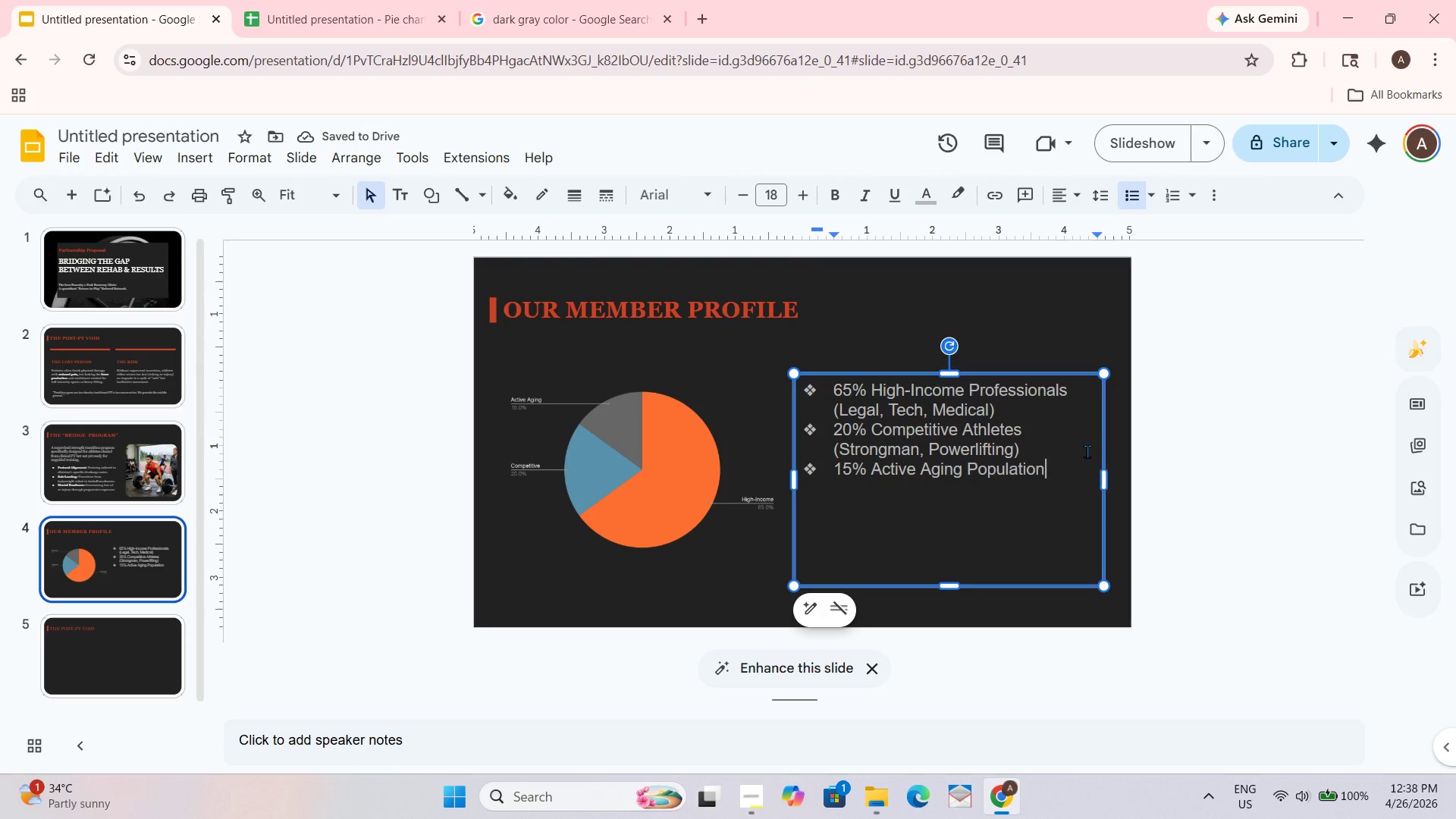 
type( ())
 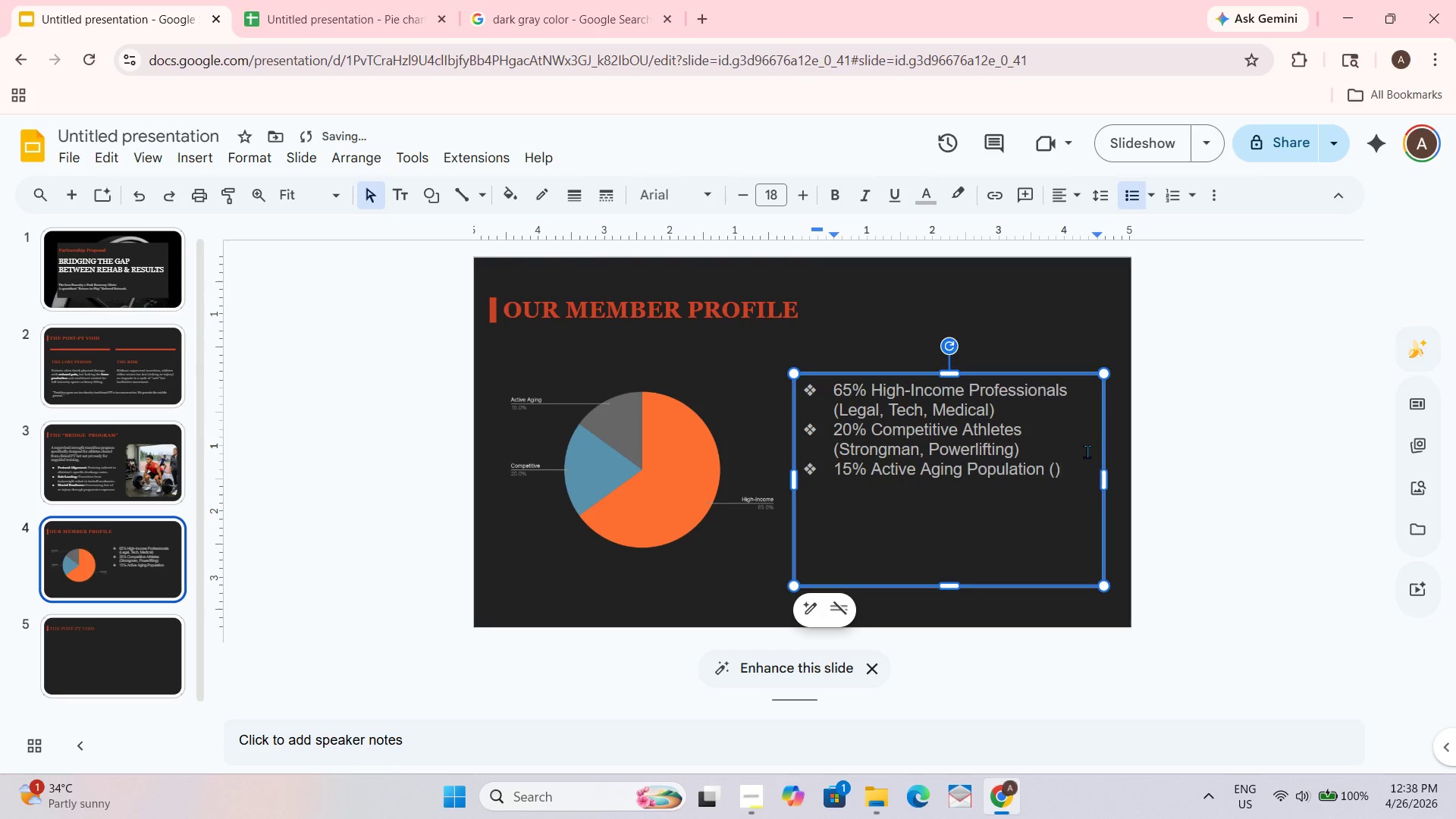 
key(ArrowLeft)
 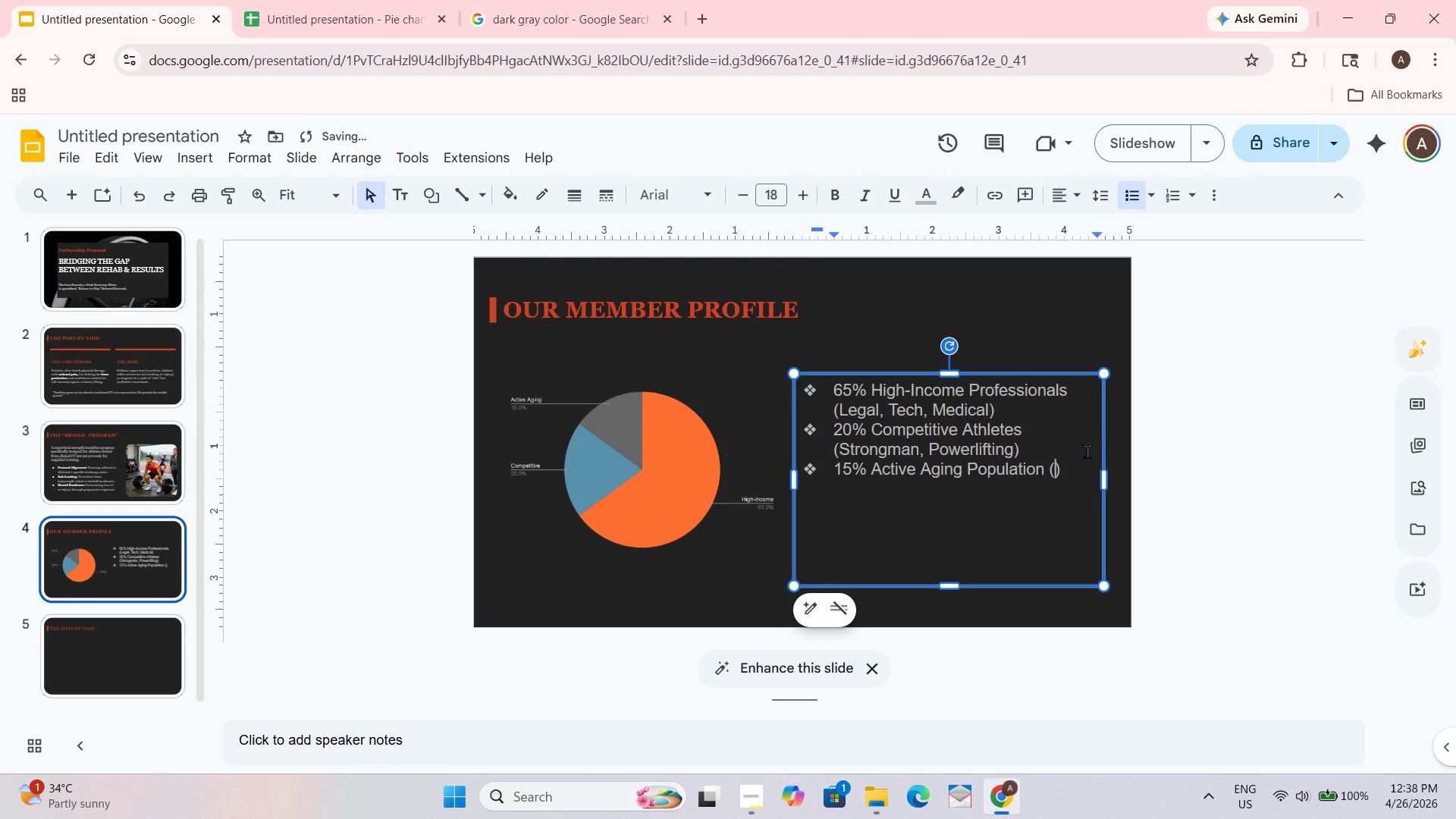 
type(Masters Athlete)
 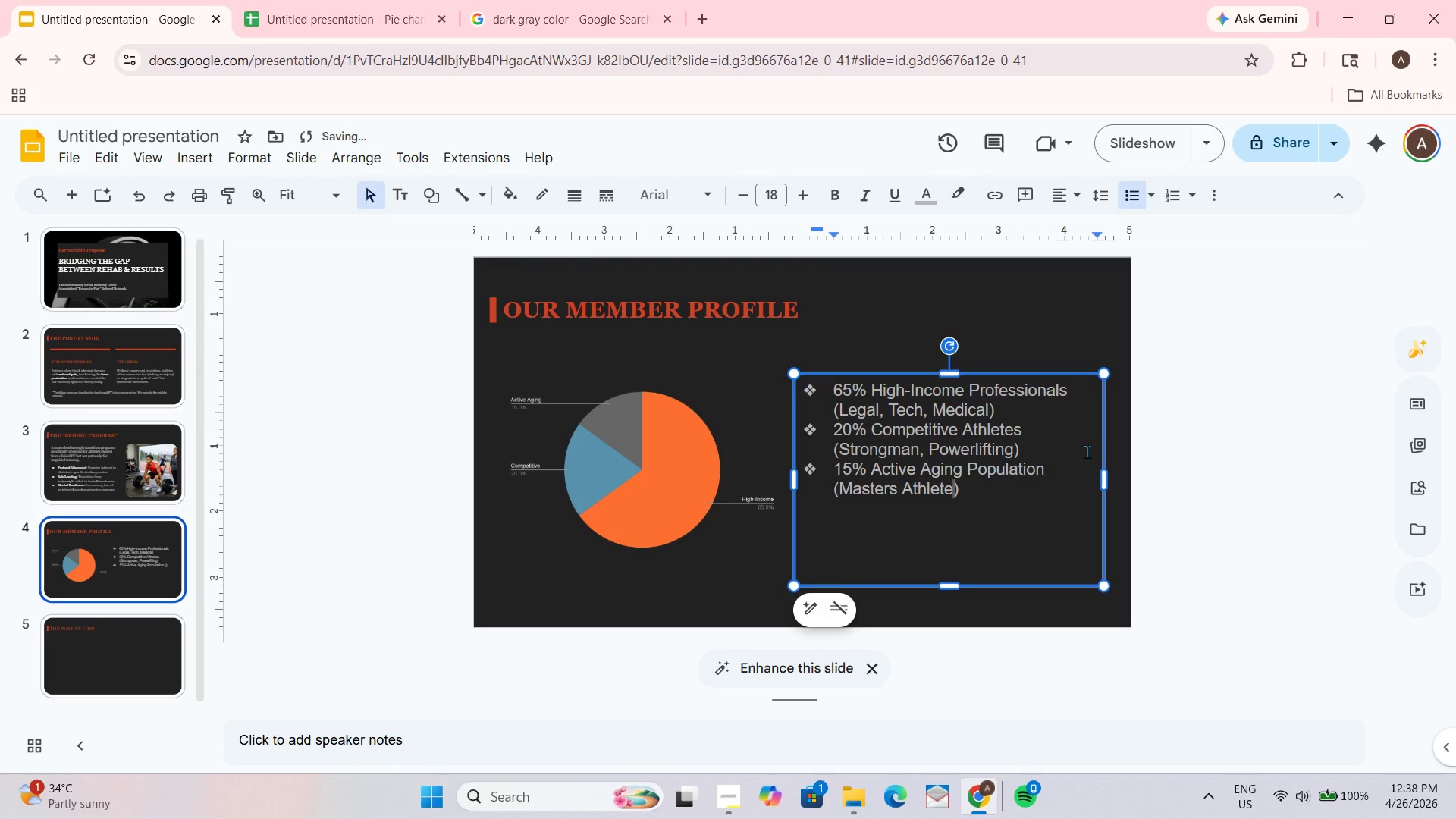 
key(S)
 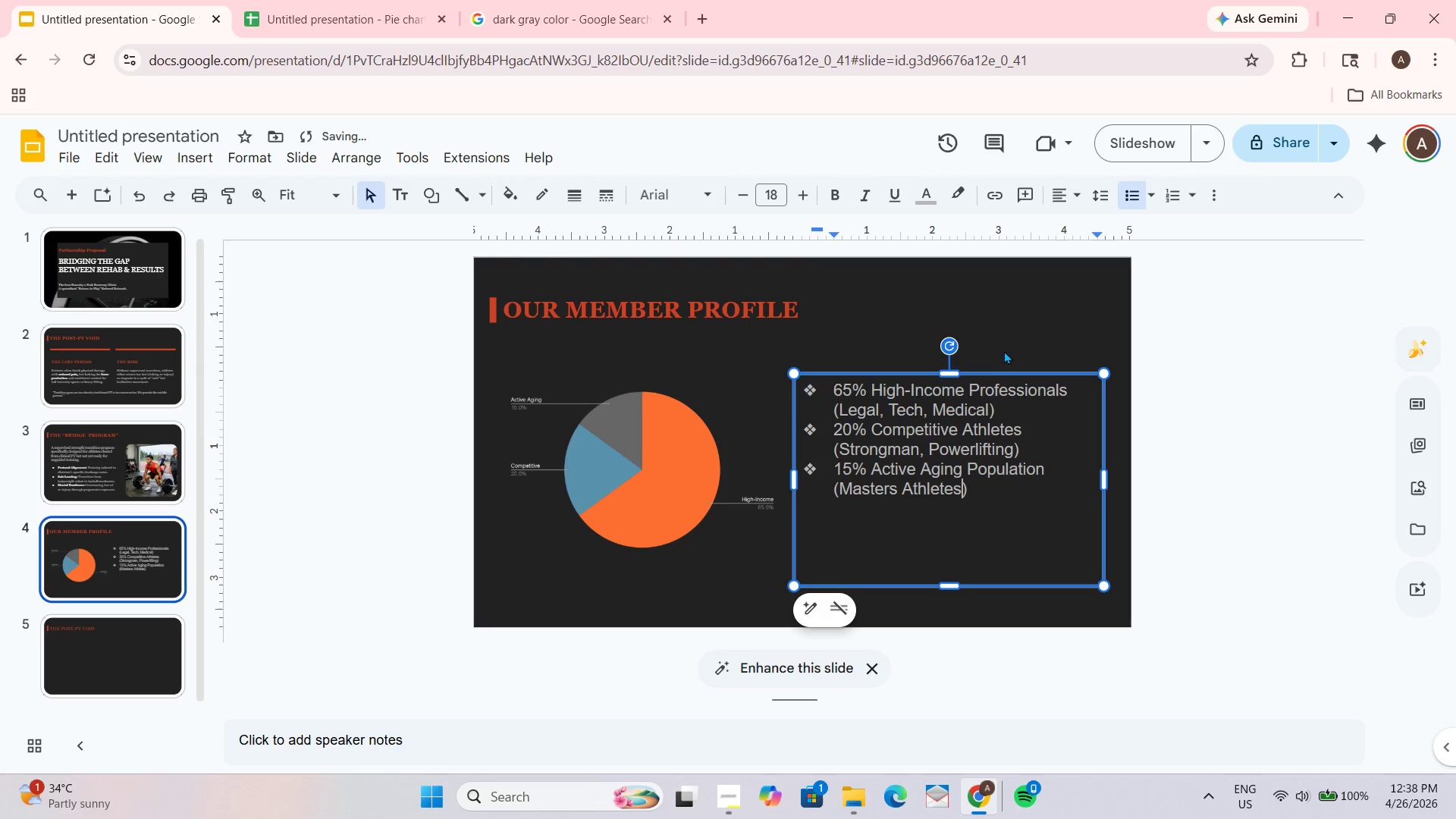 
key(Control+A)
 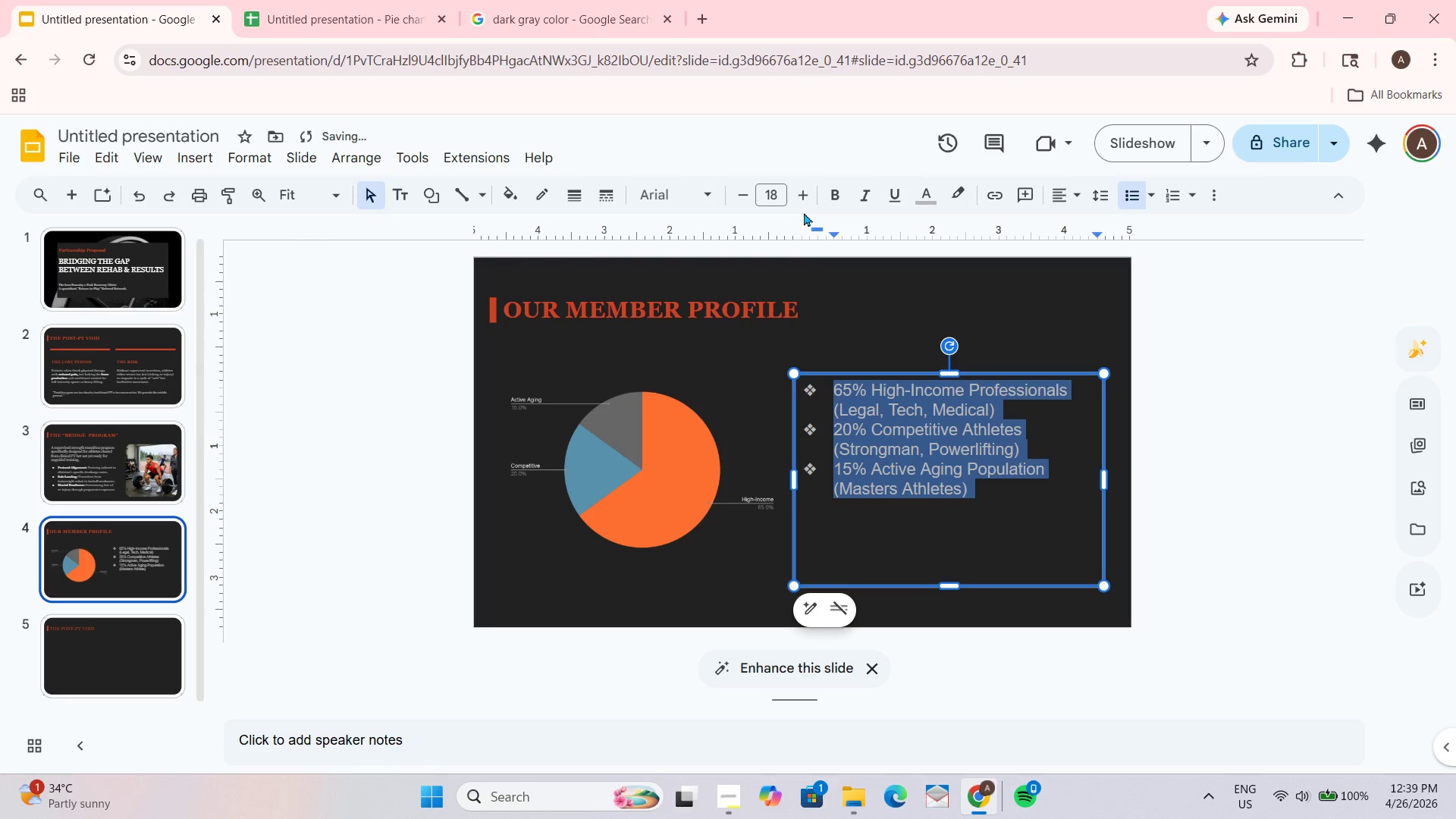 
left_click([709, 186])
 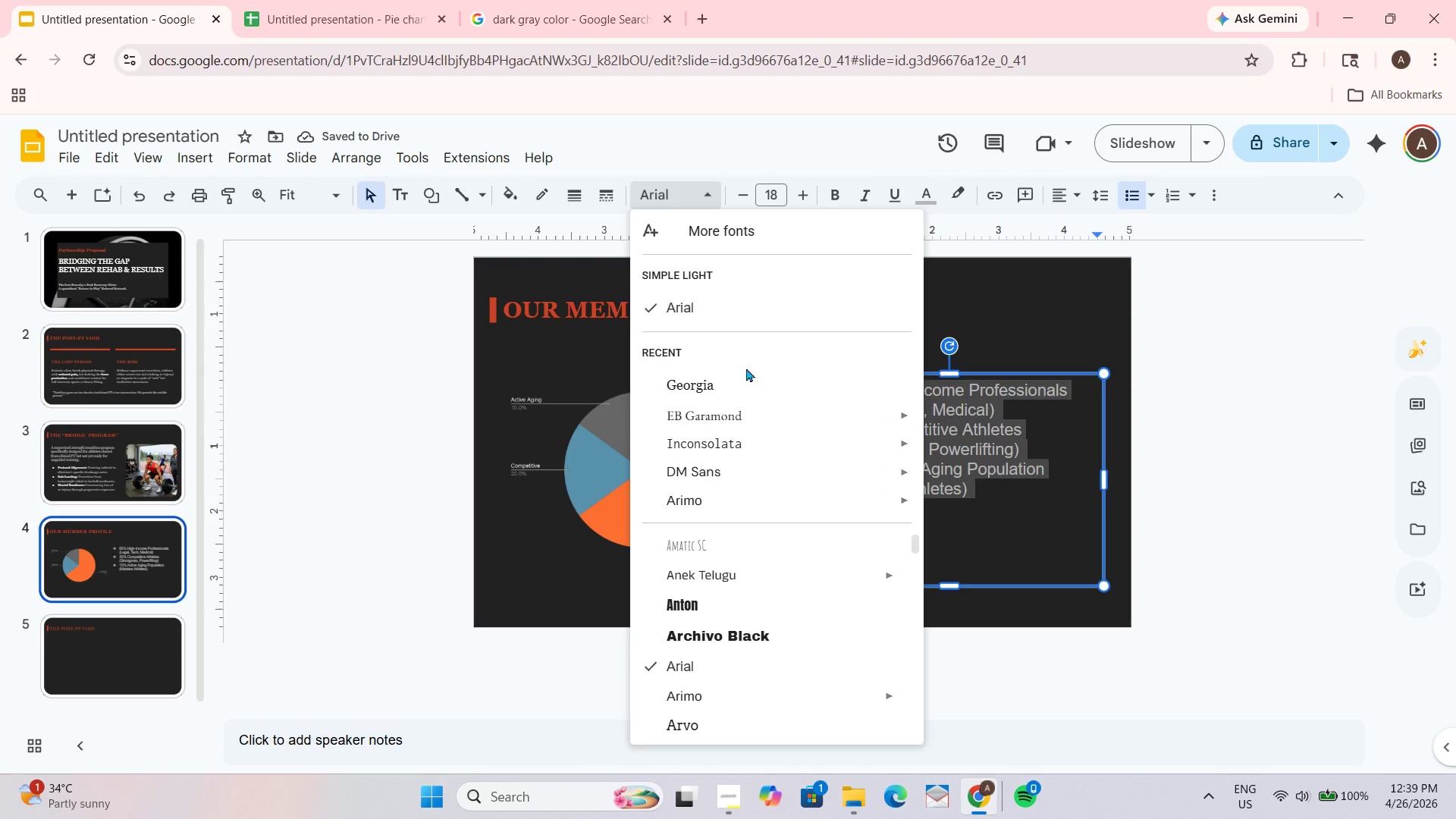 
left_click([742, 378])
 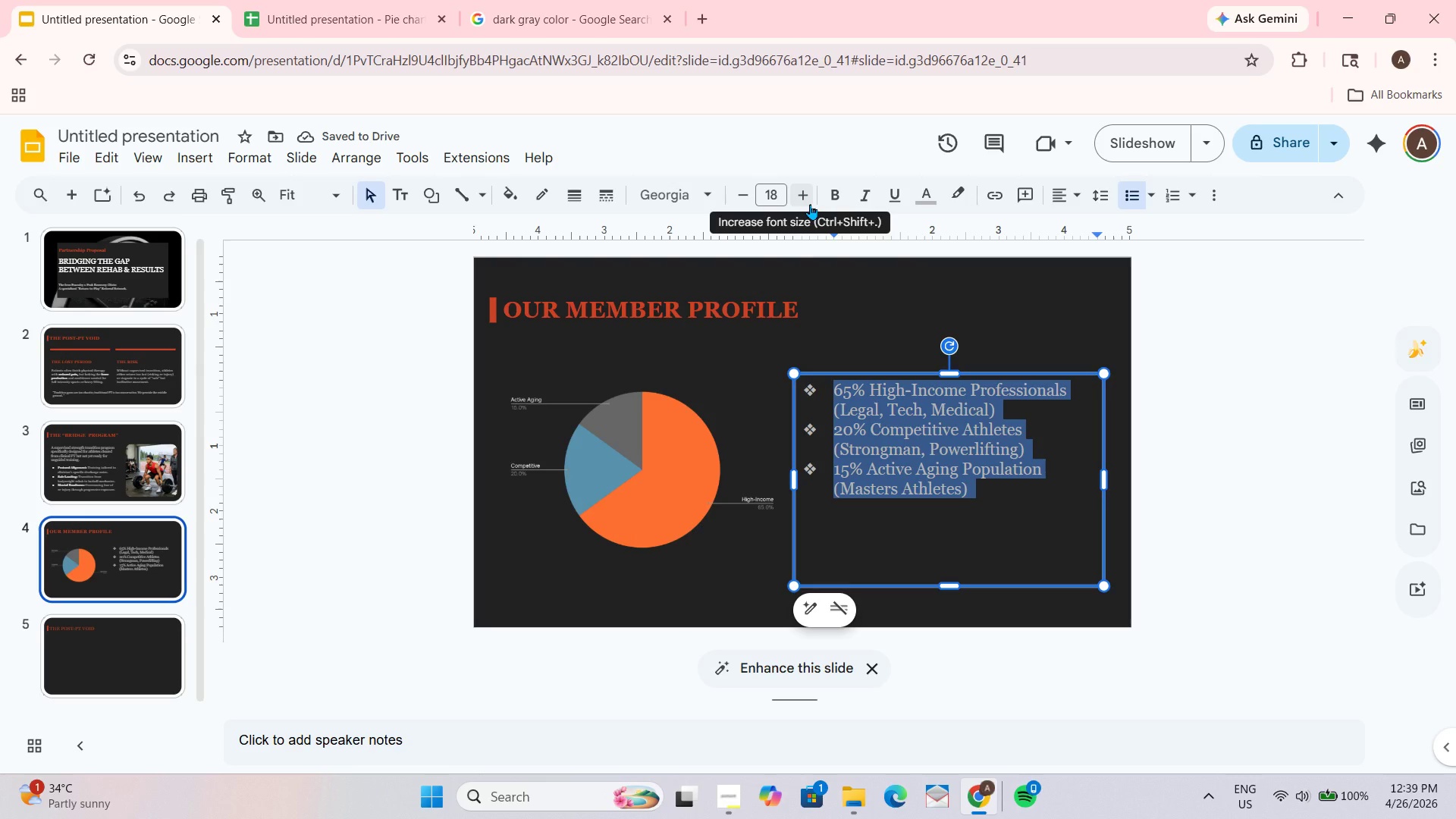 
double_click([810, 204])
 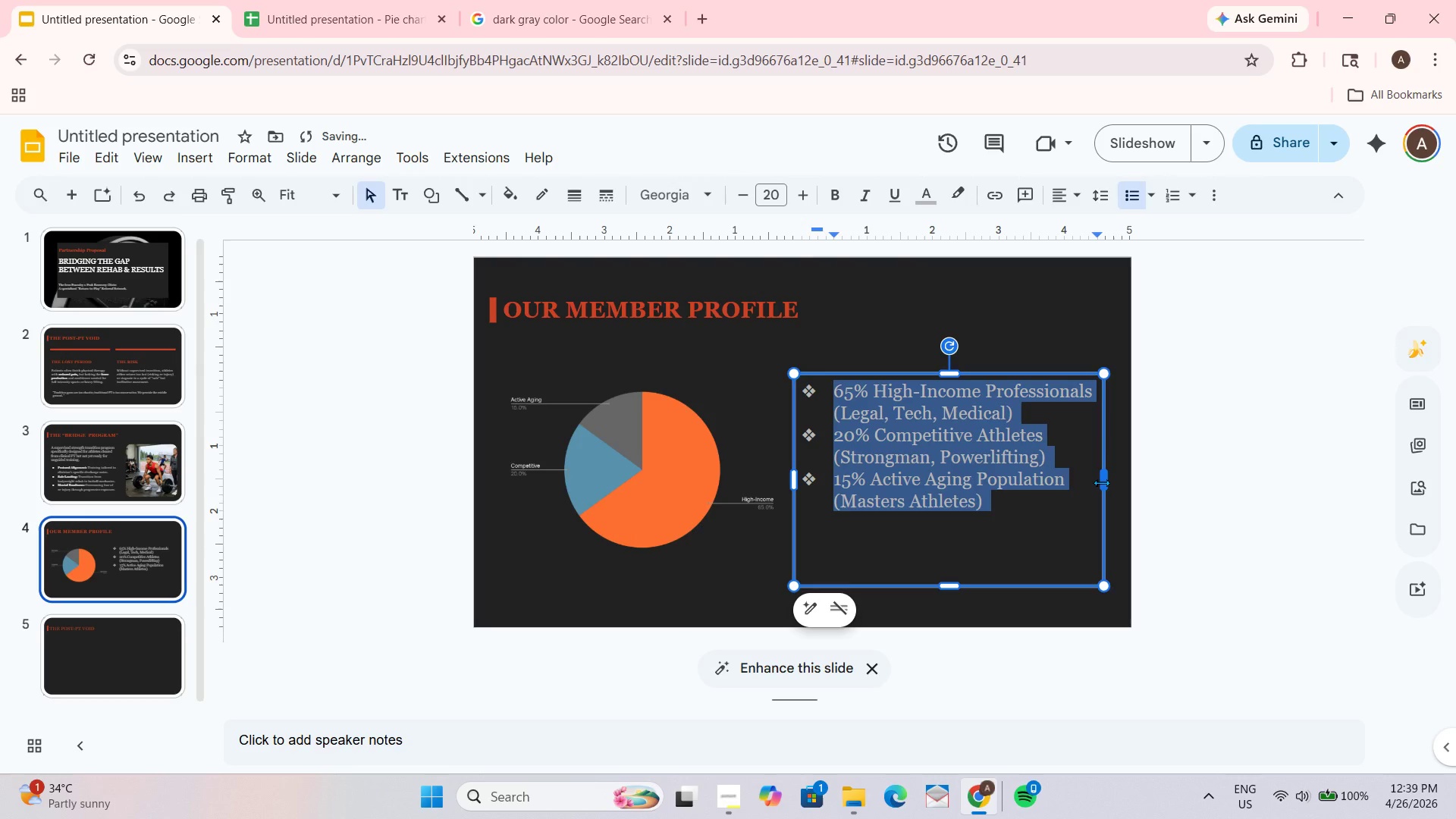 
left_click_drag(start_coordinate=[1101, 480], to_coordinate=[1132, 479])
 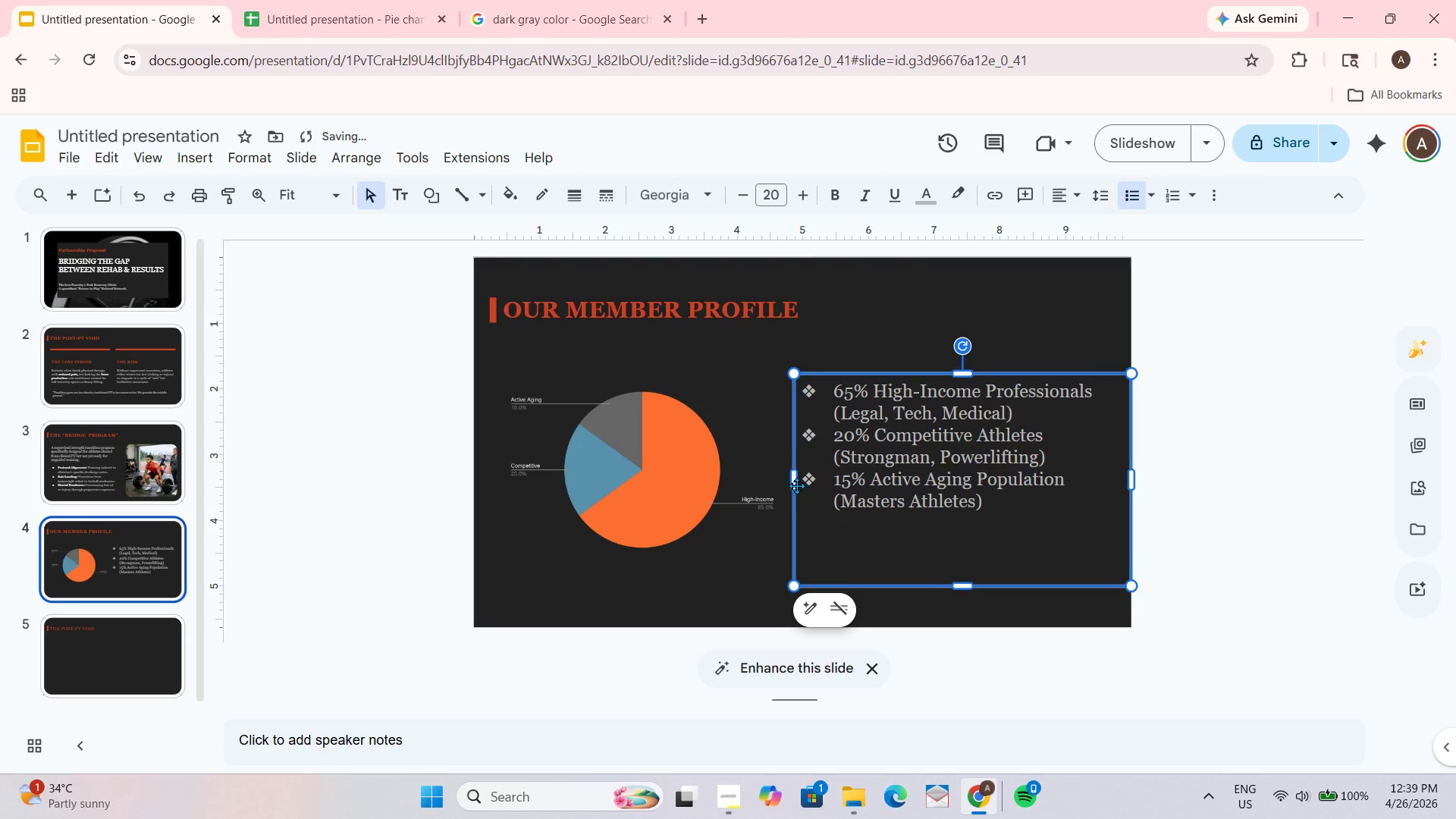 
left_click_drag(start_coordinate=[794, 485], to_coordinate=[597, 452])
 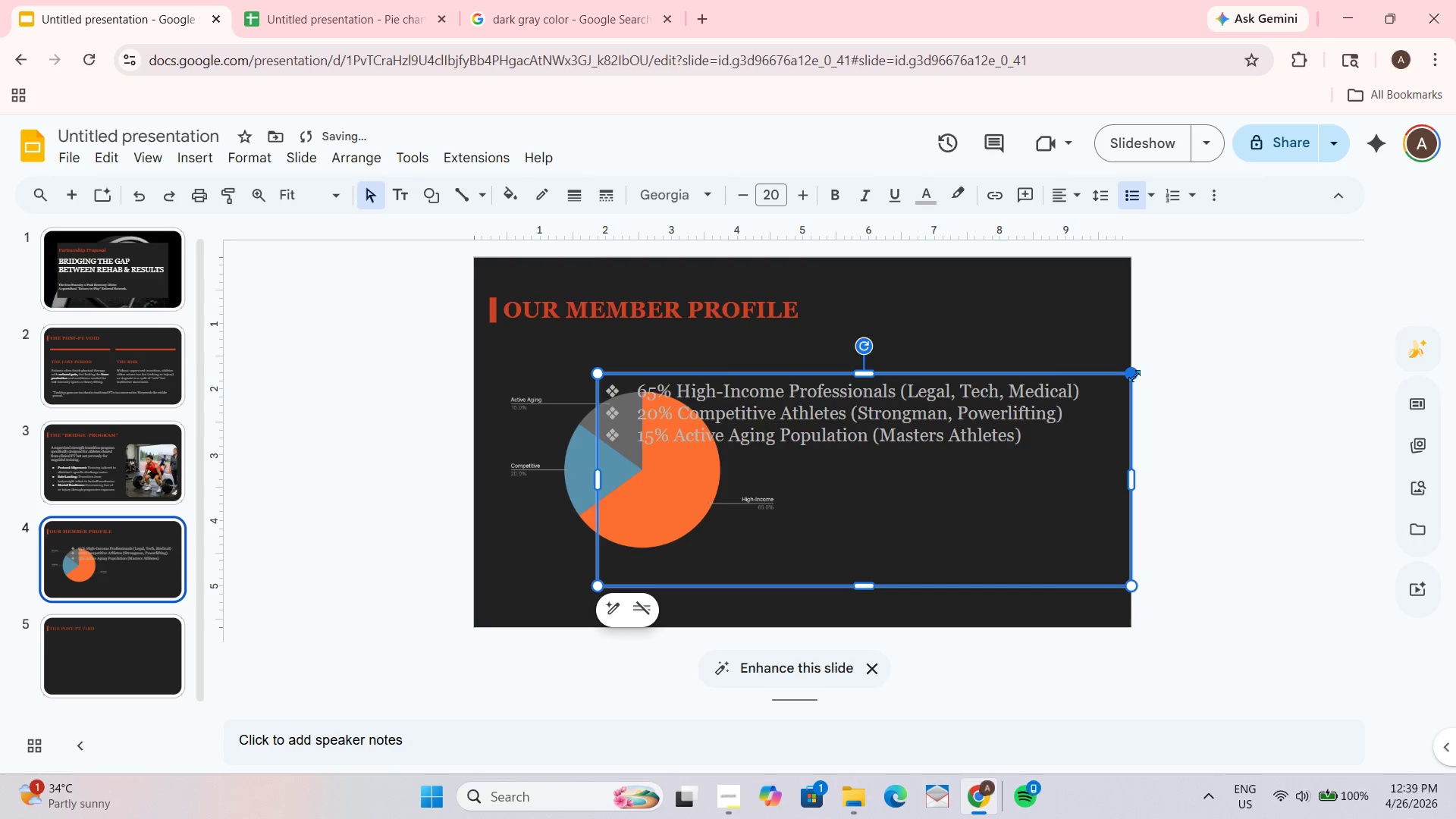 
left_click_drag(start_coordinate=[1134, 375], to_coordinate=[1003, 471])
 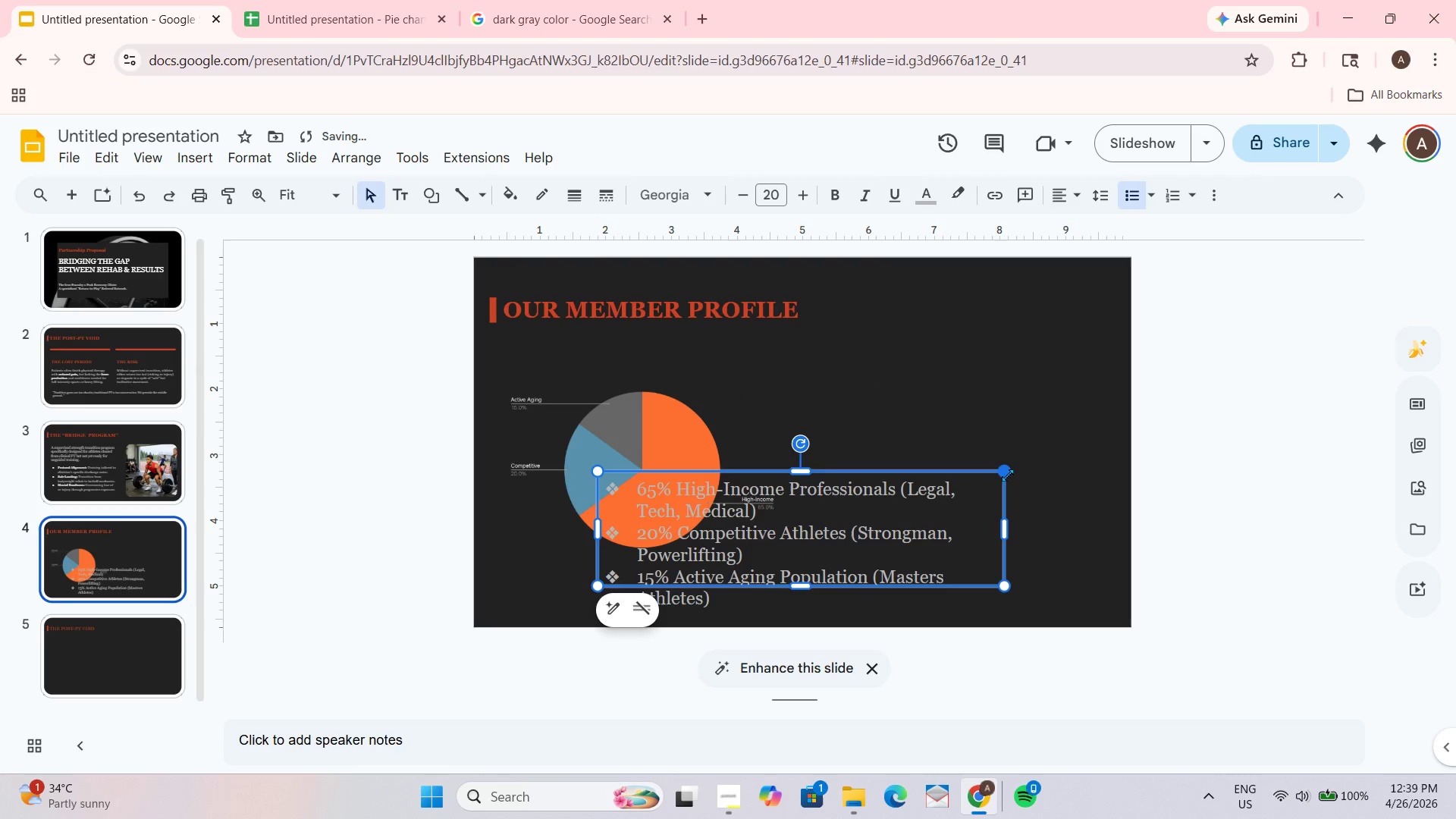 
left_click_drag(start_coordinate=[1007, 471], to_coordinate=[1204, 422])
 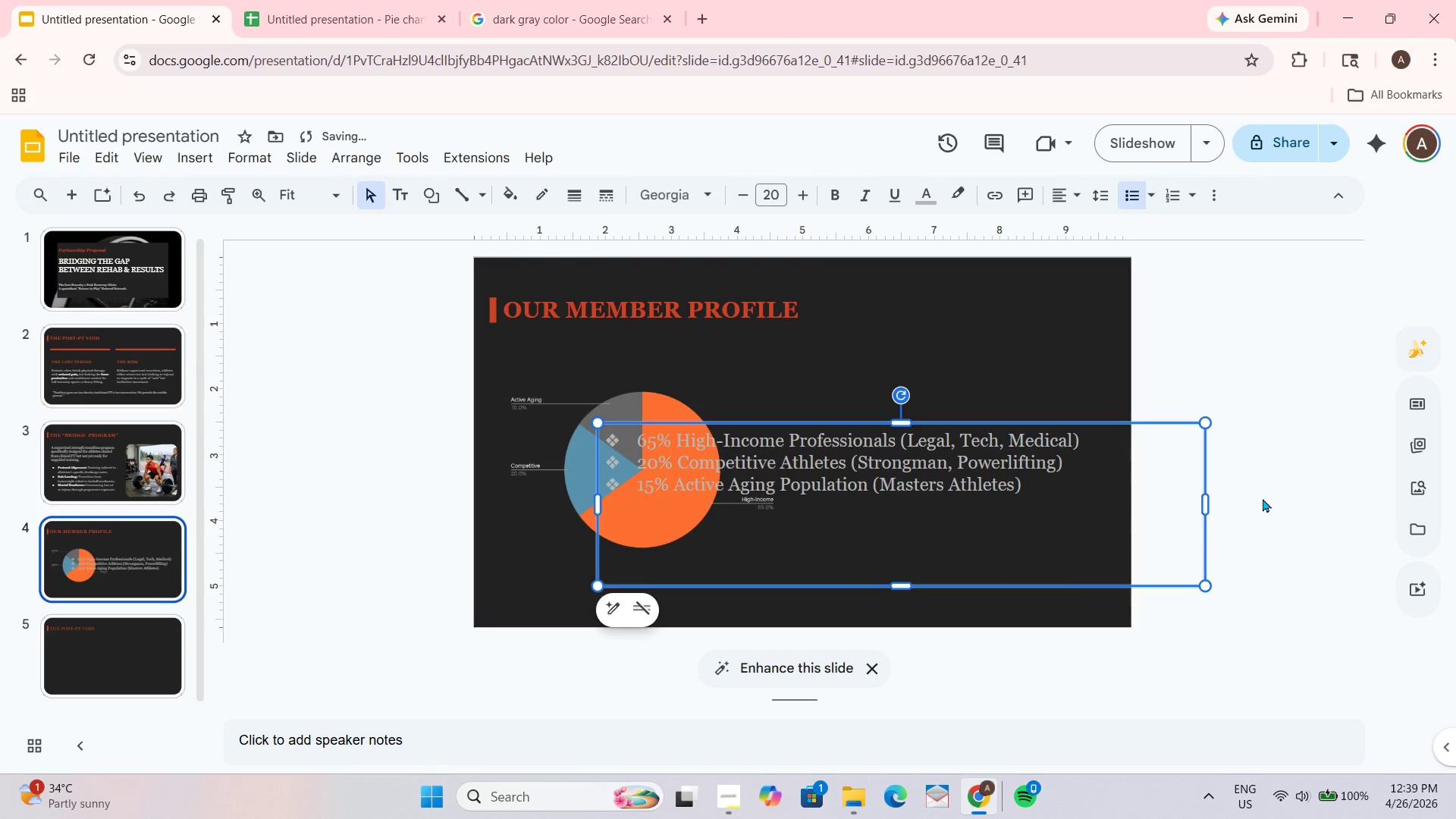 
double_click([1263, 498])
 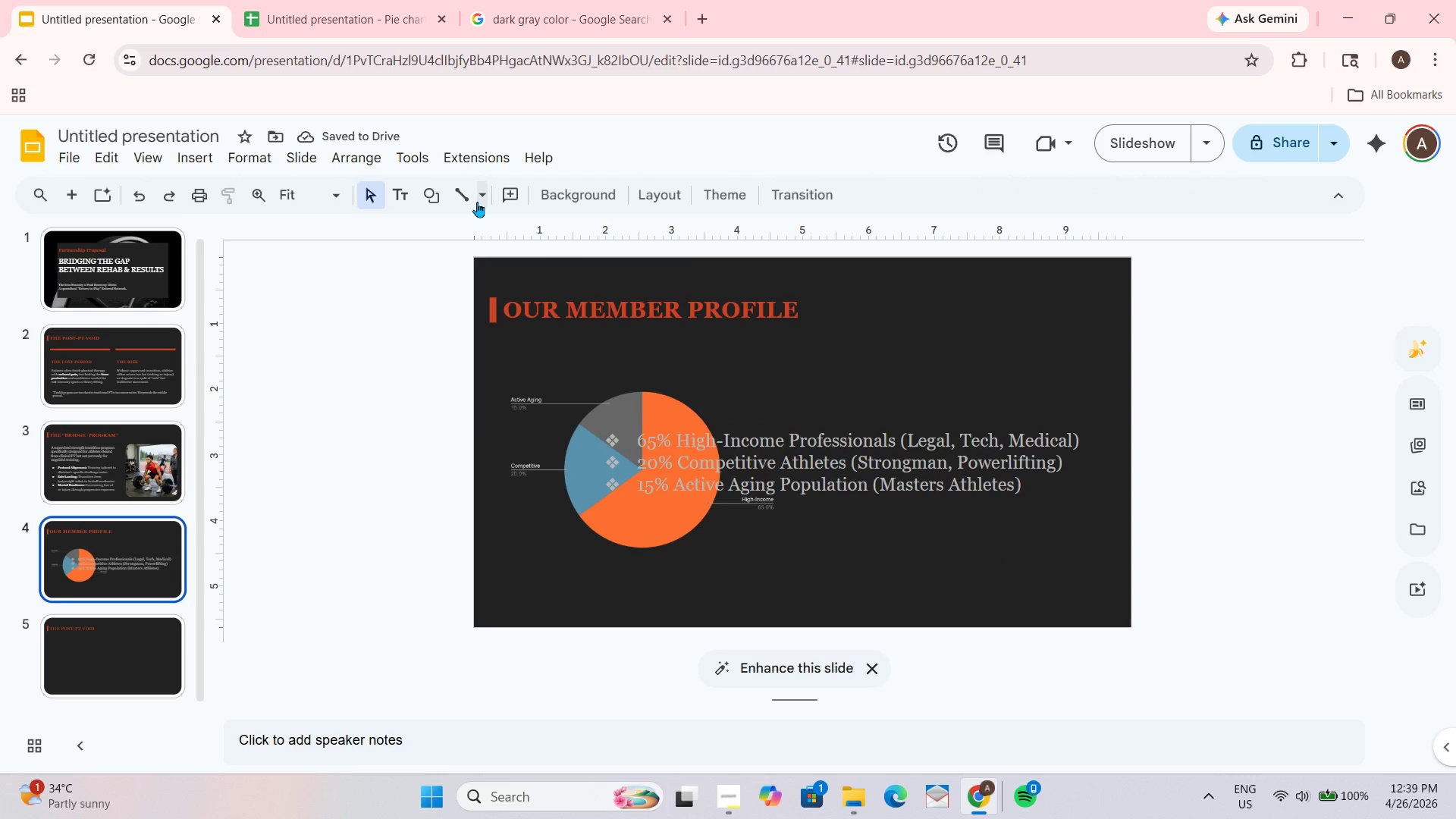 
double_click([455, 202])
 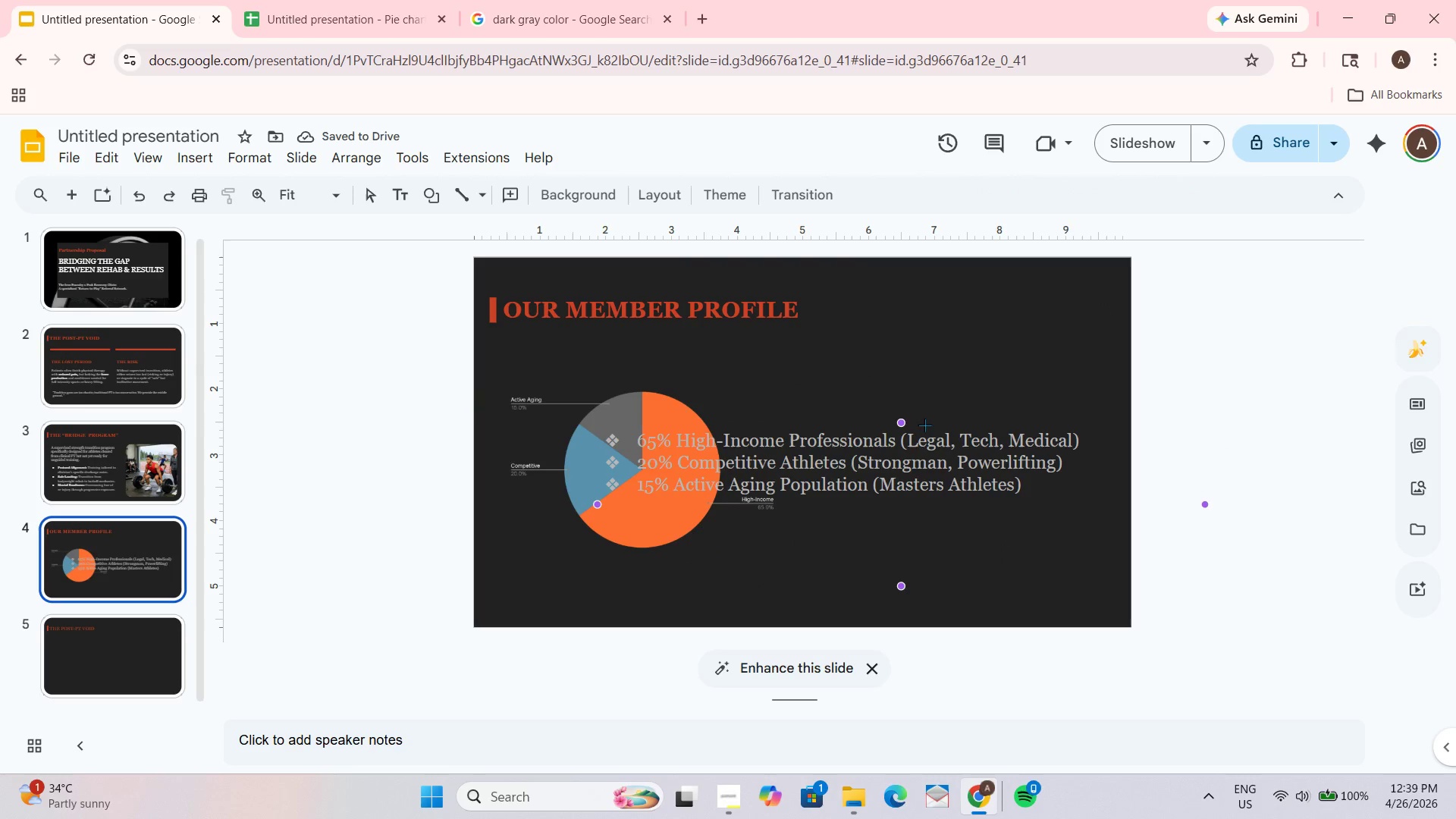 
left_click_drag(start_coordinate=[952, 416], to_coordinate=[1062, 422])
 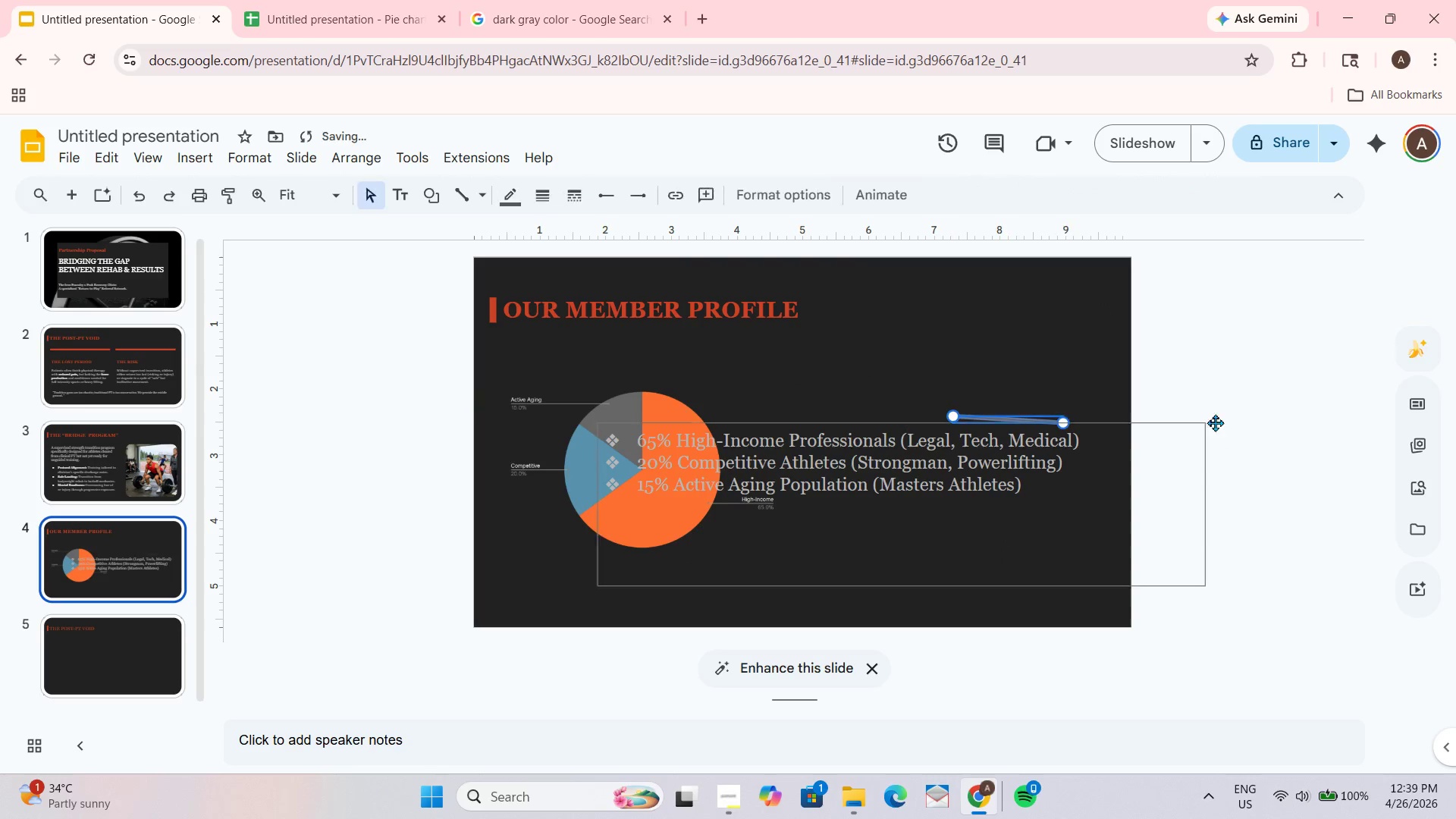 
double_click([1225, 422])
 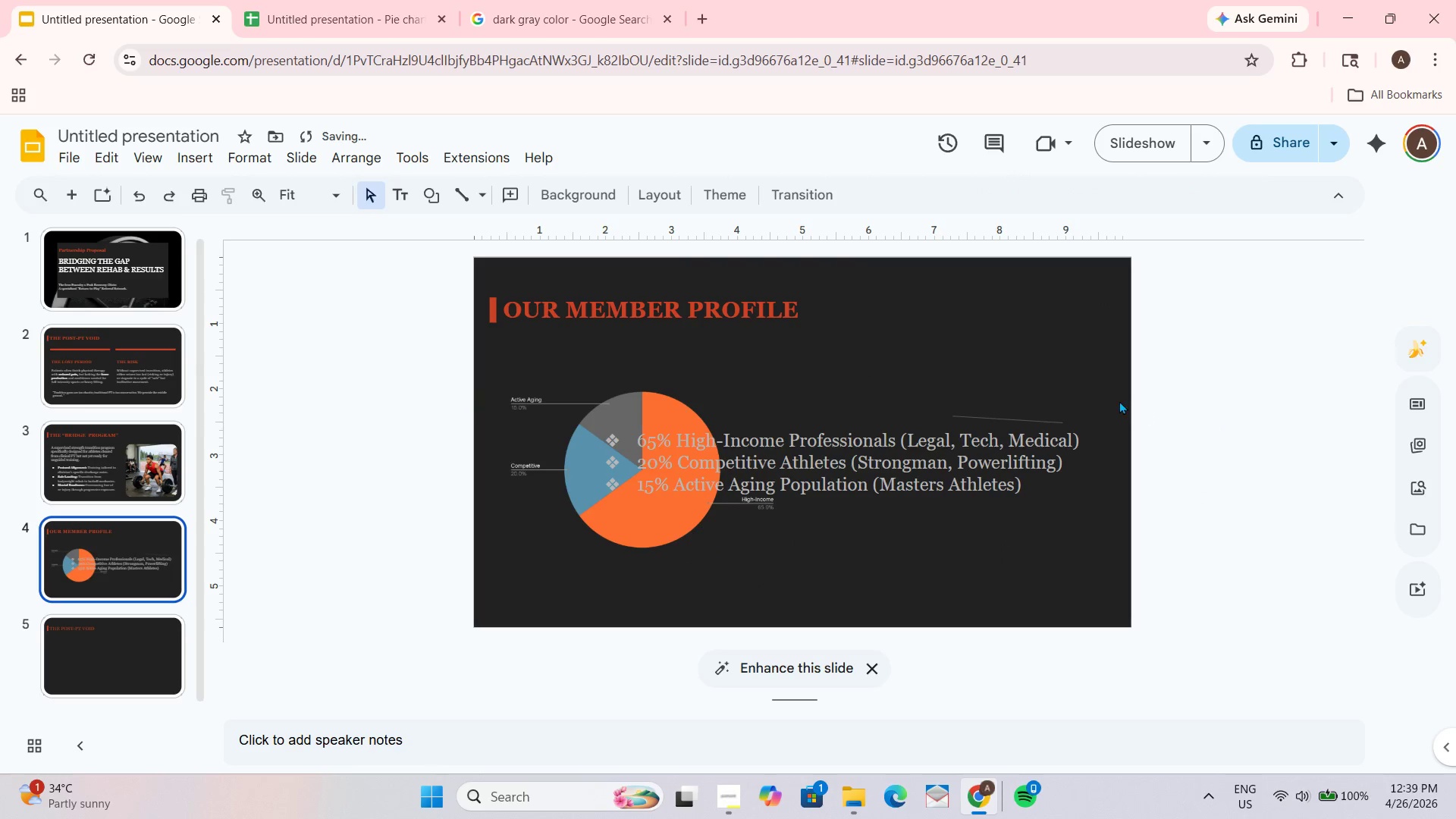 
left_click_drag(start_coordinate=[1118, 398], to_coordinate=[846, 585])
 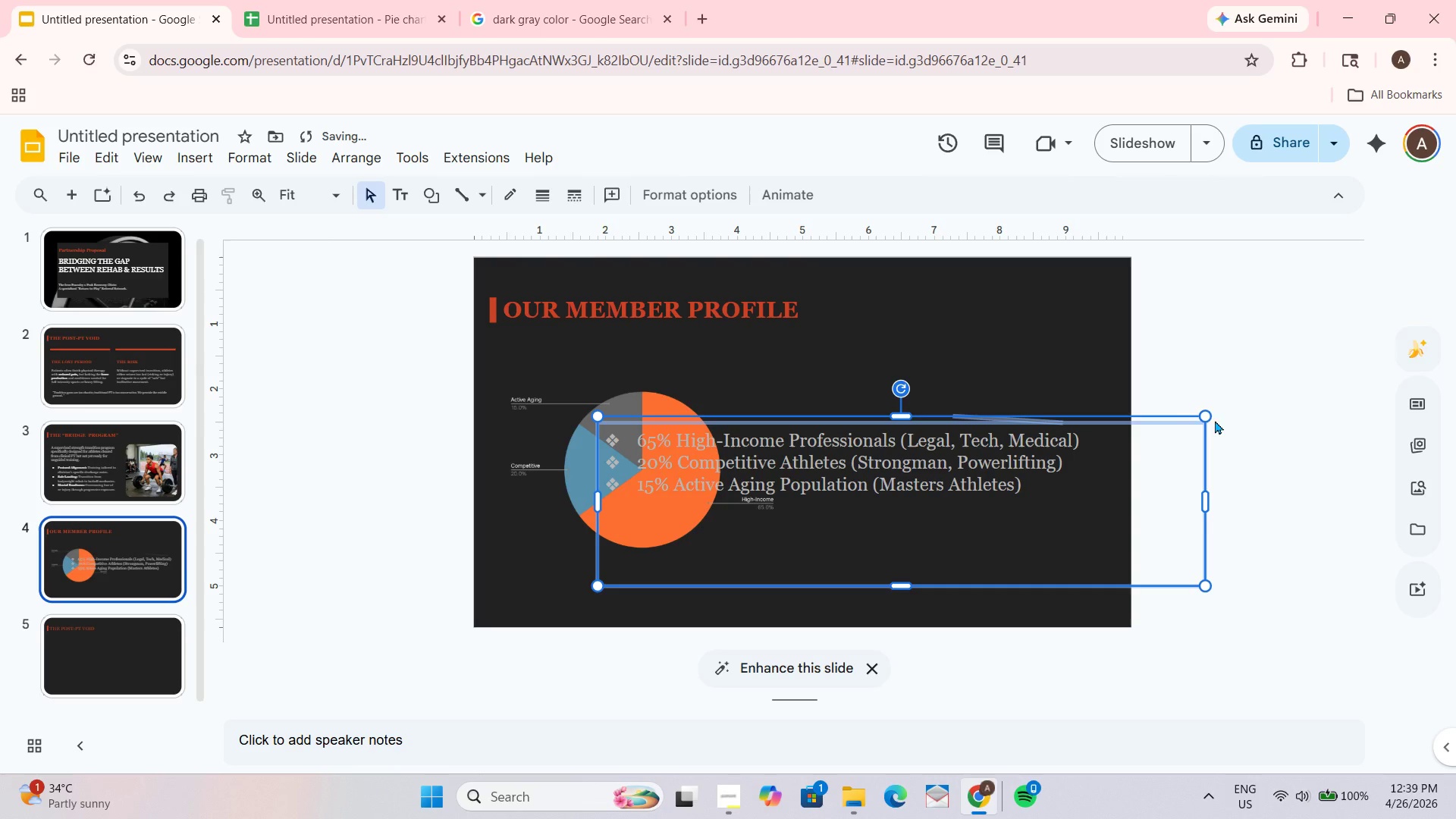 
left_click_drag(start_coordinate=[1202, 415], to_coordinate=[987, 473])
 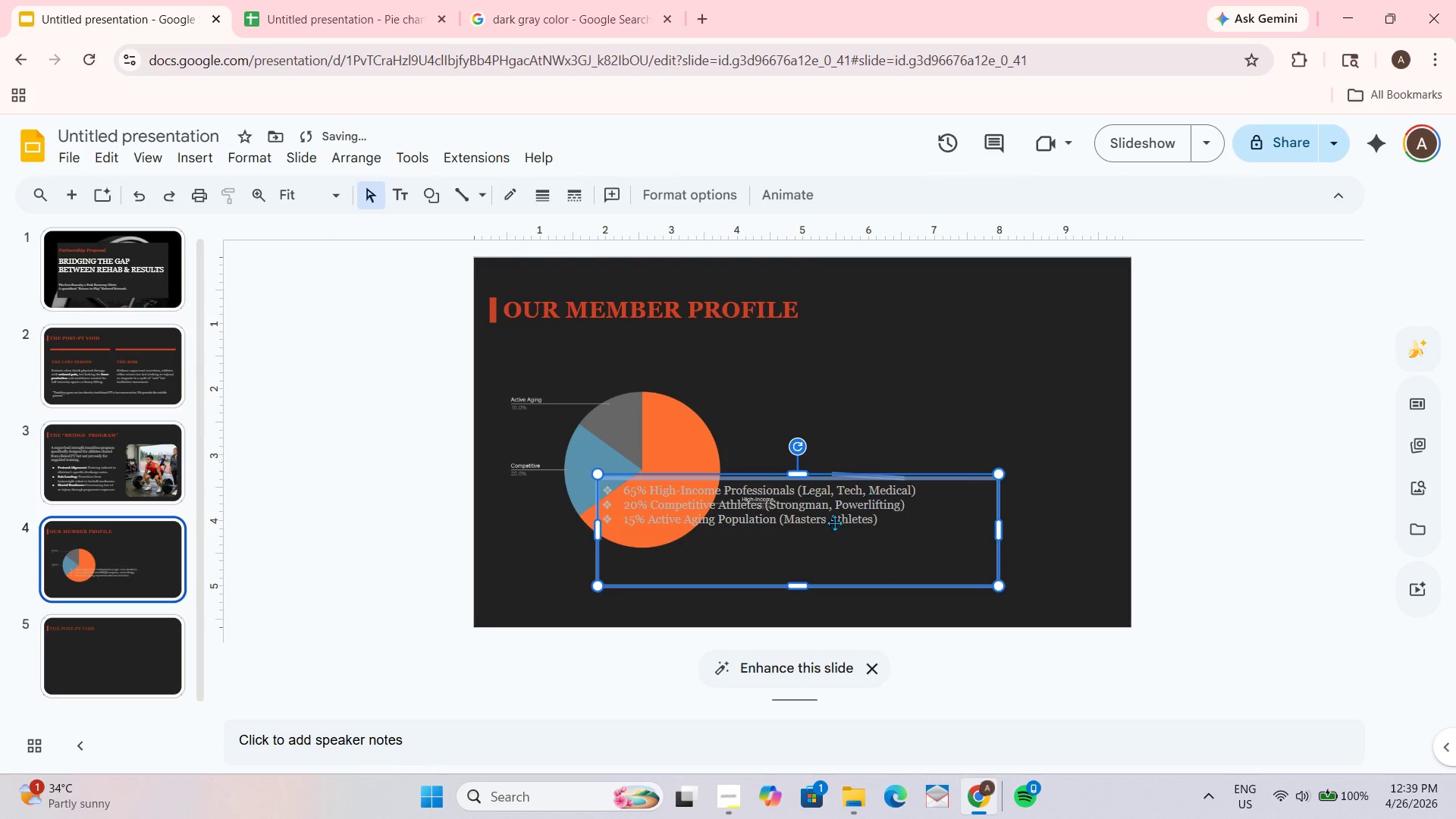 
left_click_drag(start_coordinate=[830, 525], to_coordinate=[971, 495])
 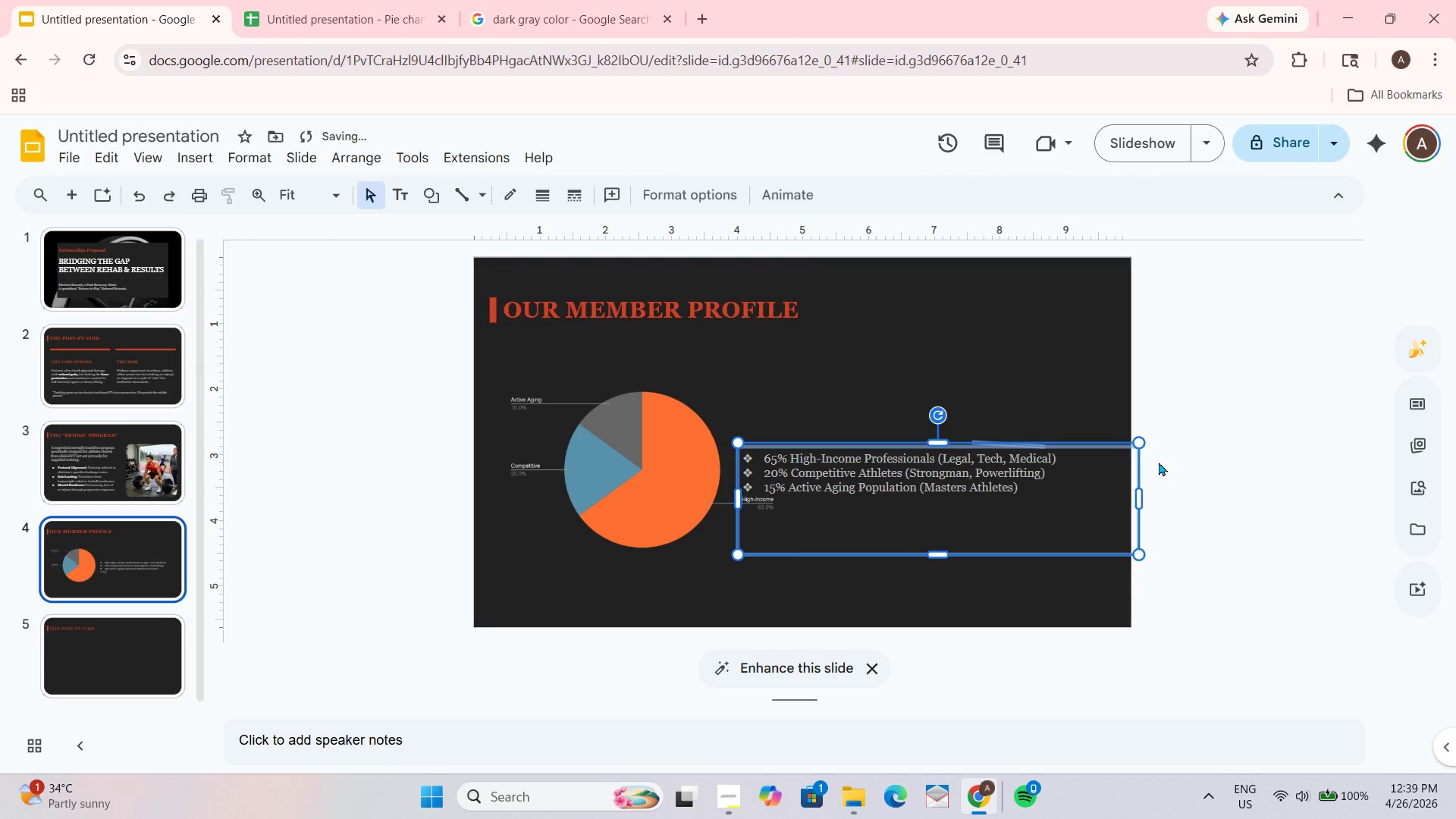 
hold_key(key=ControlLeft, duration=0.62)
 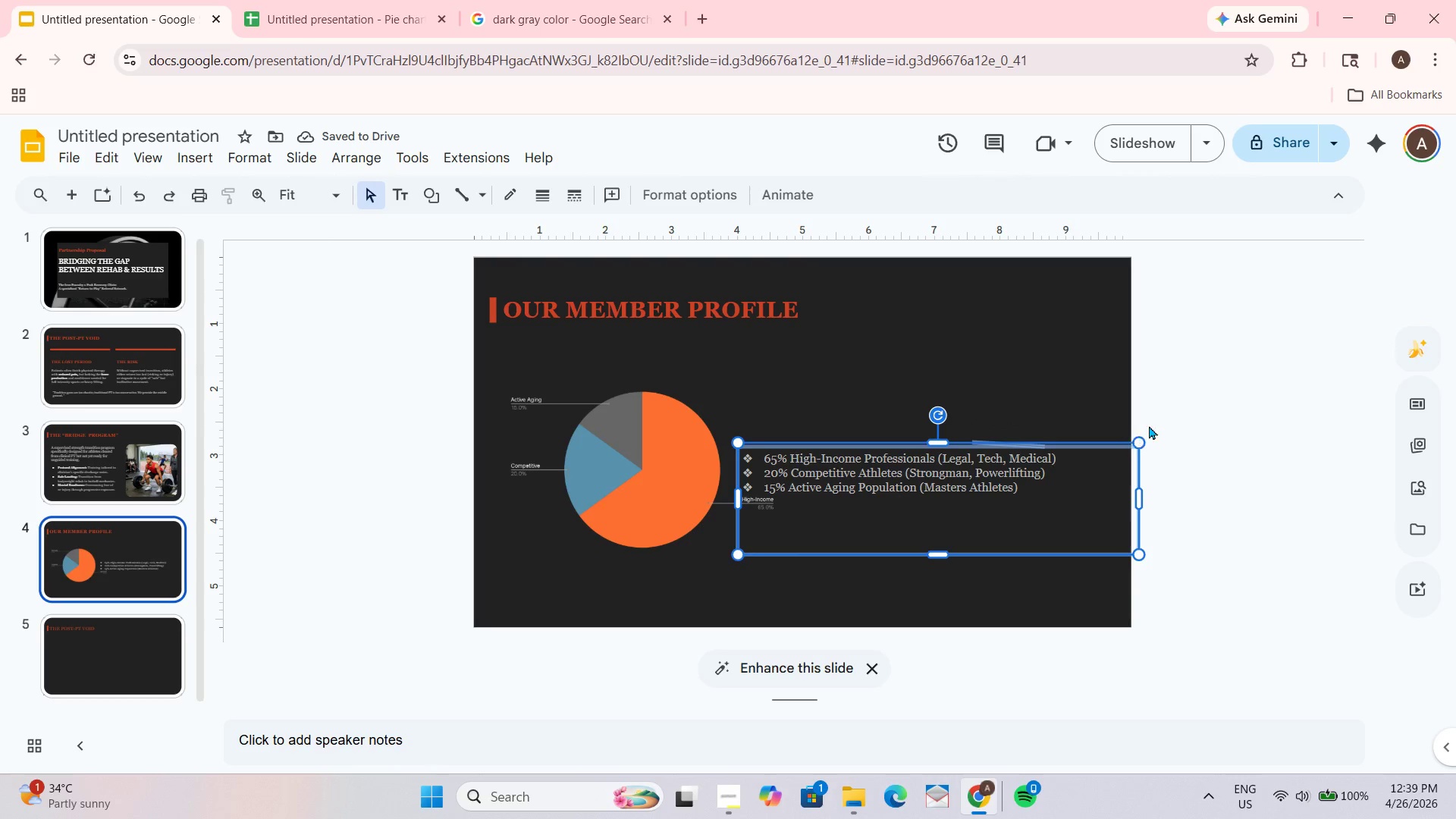 
left_click_drag(start_coordinate=[1152, 422], to_coordinate=[1159, 417])
 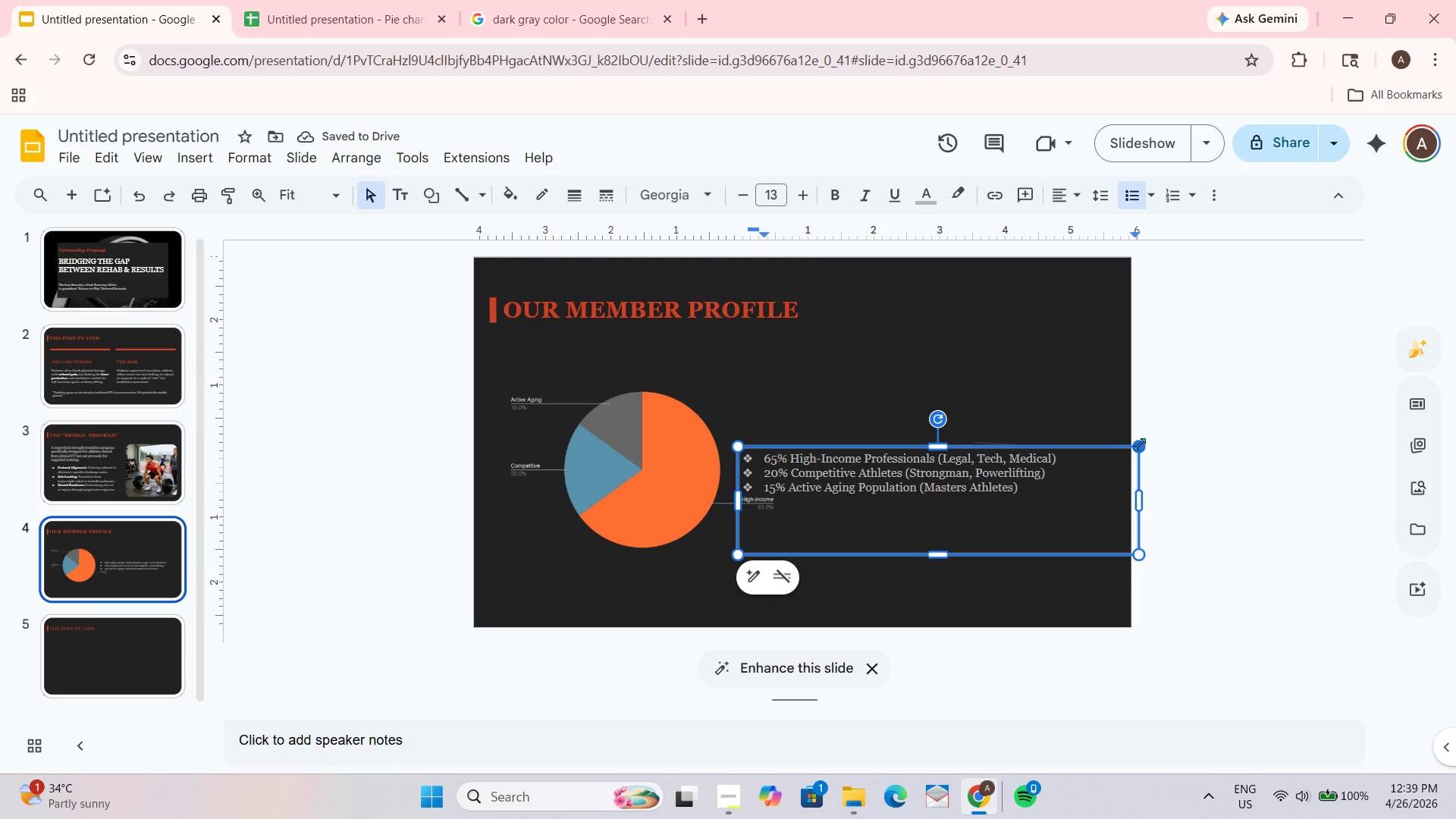 
left_click_drag(start_coordinate=[903, 444], to_coordinate=[891, 502])
 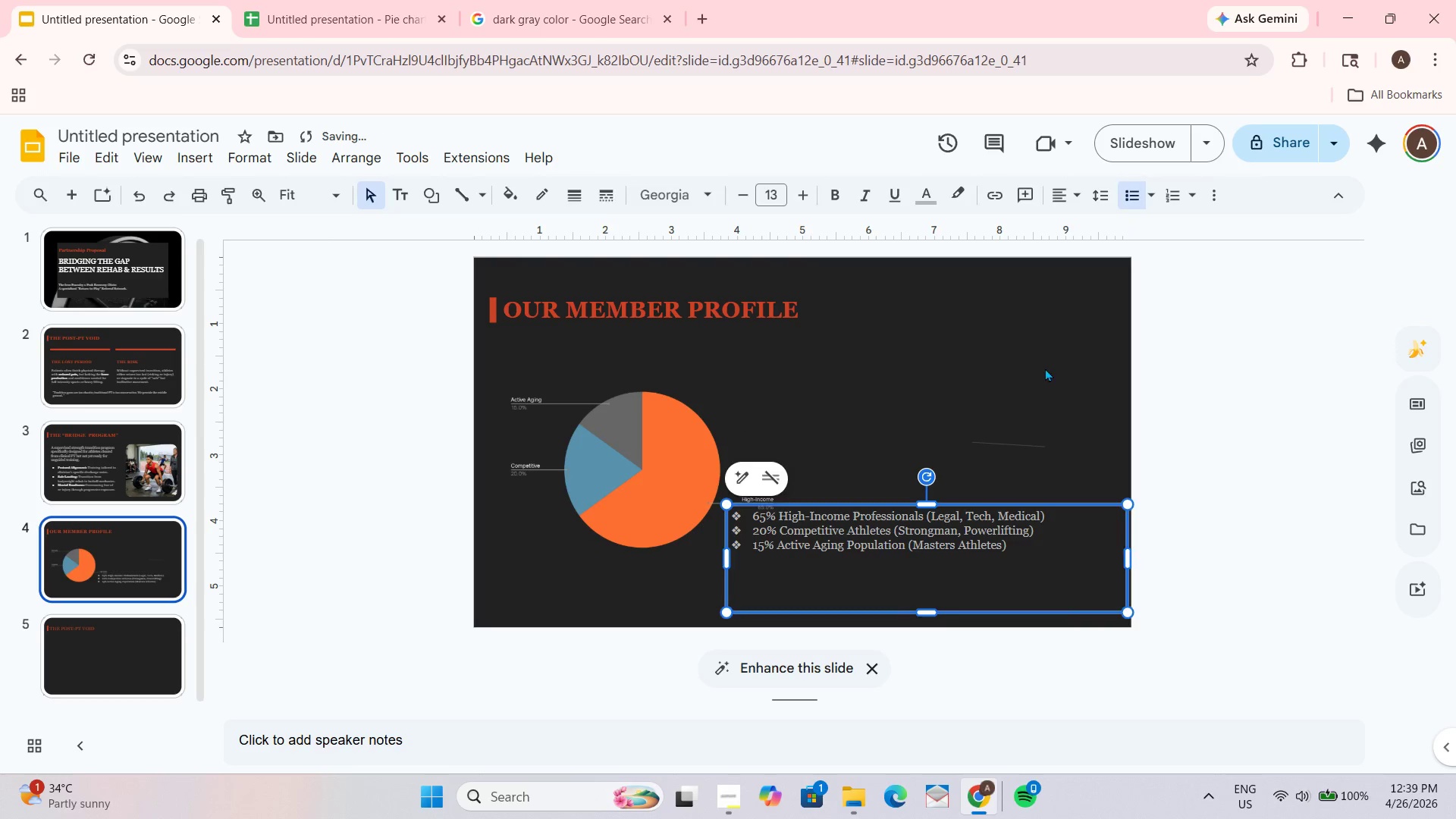 
double_click([1045, 368])
 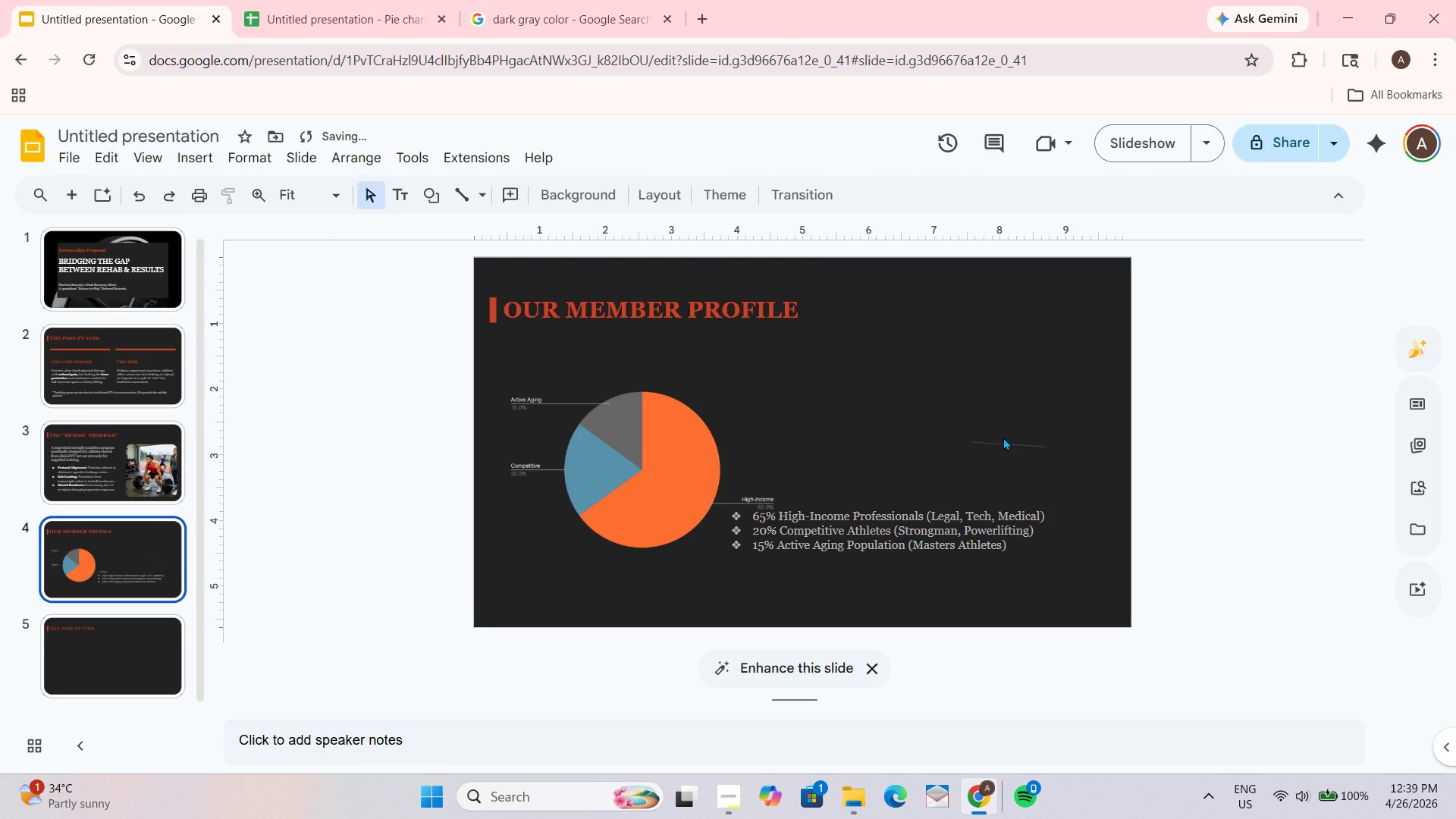 
left_click_drag(start_coordinate=[1002, 438], to_coordinate=[1001, 441])
 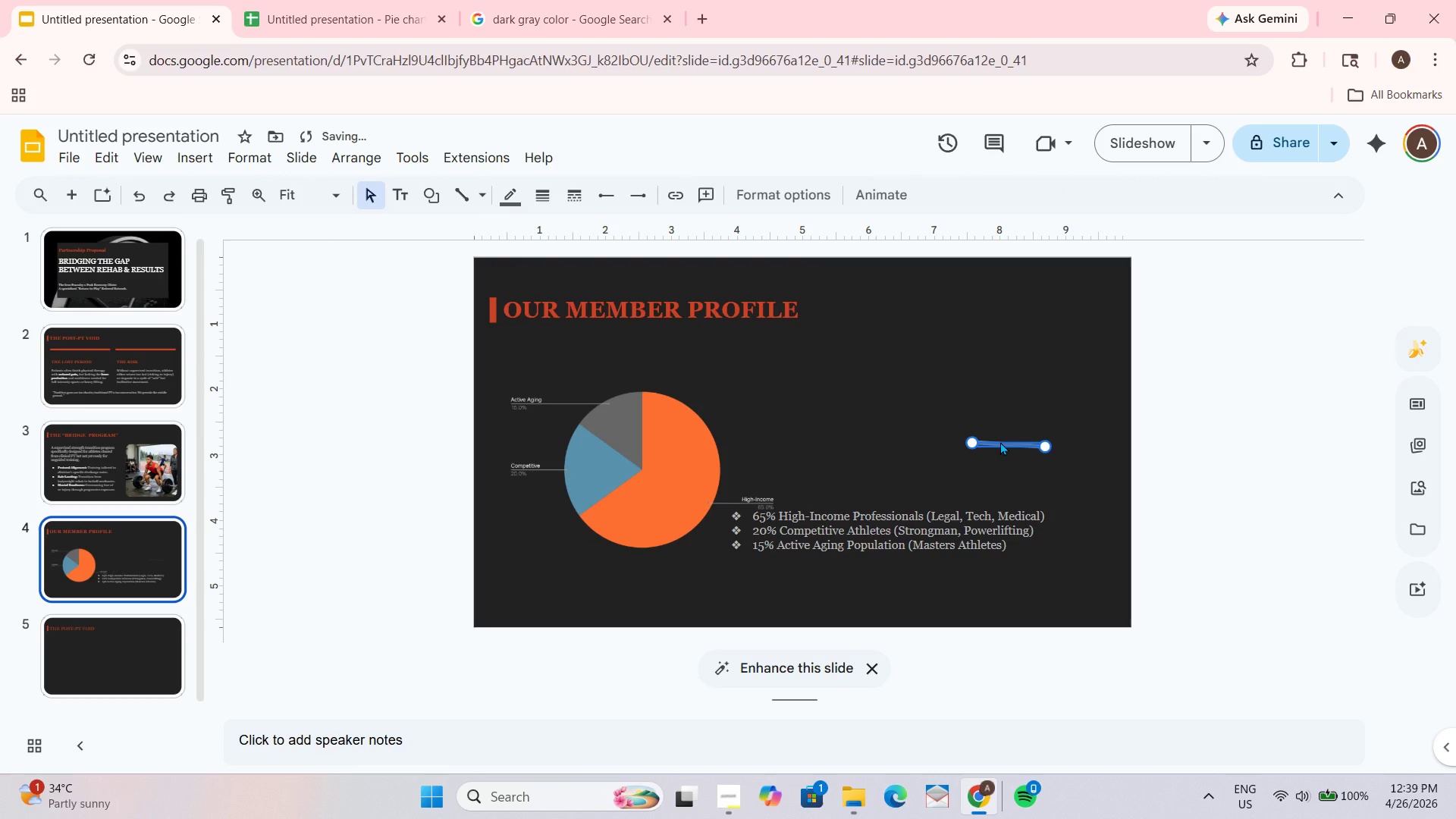 
left_click_drag(start_coordinate=[999, 441], to_coordinate=[1003, 454])
 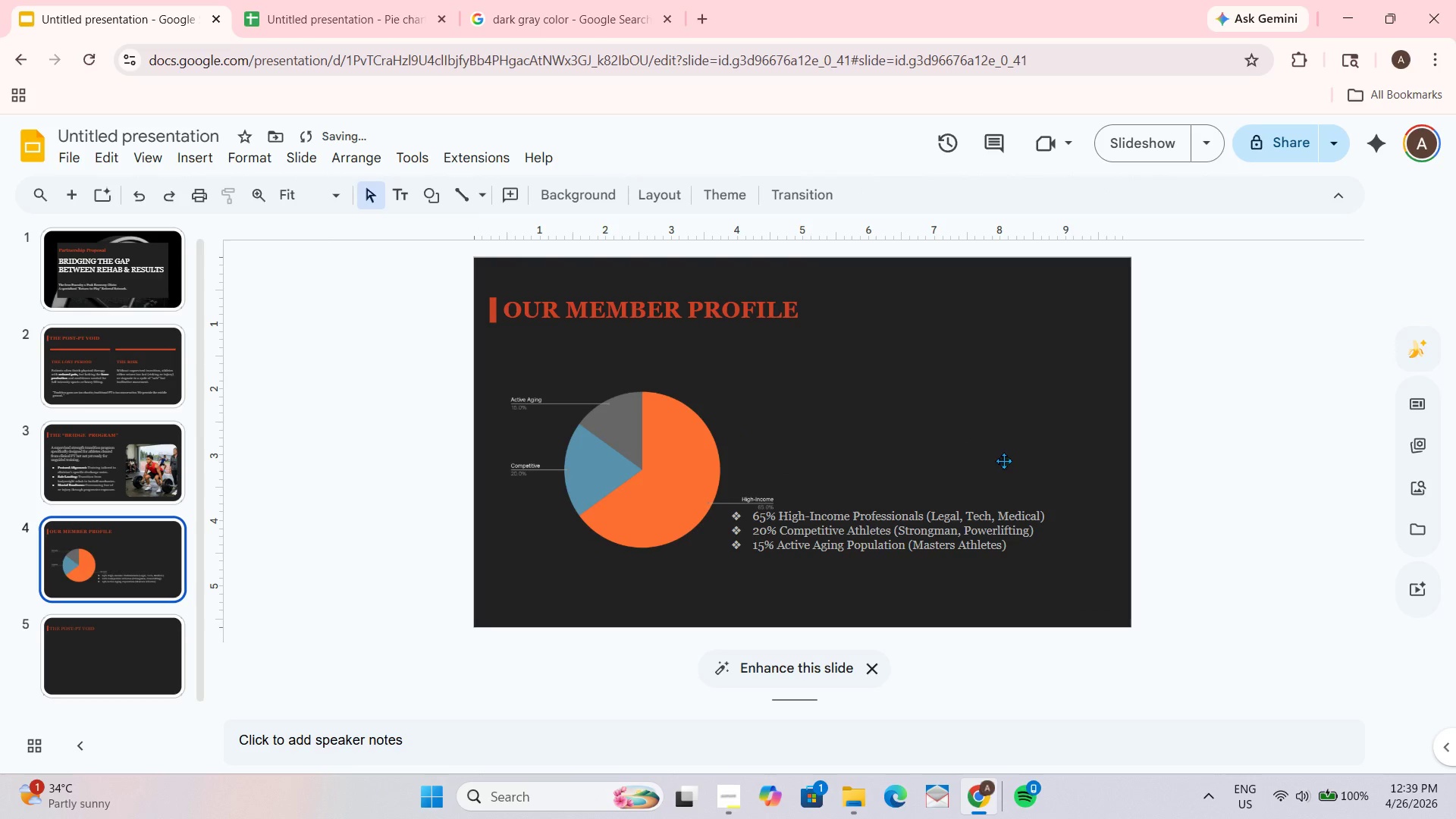 
key(Delete)
 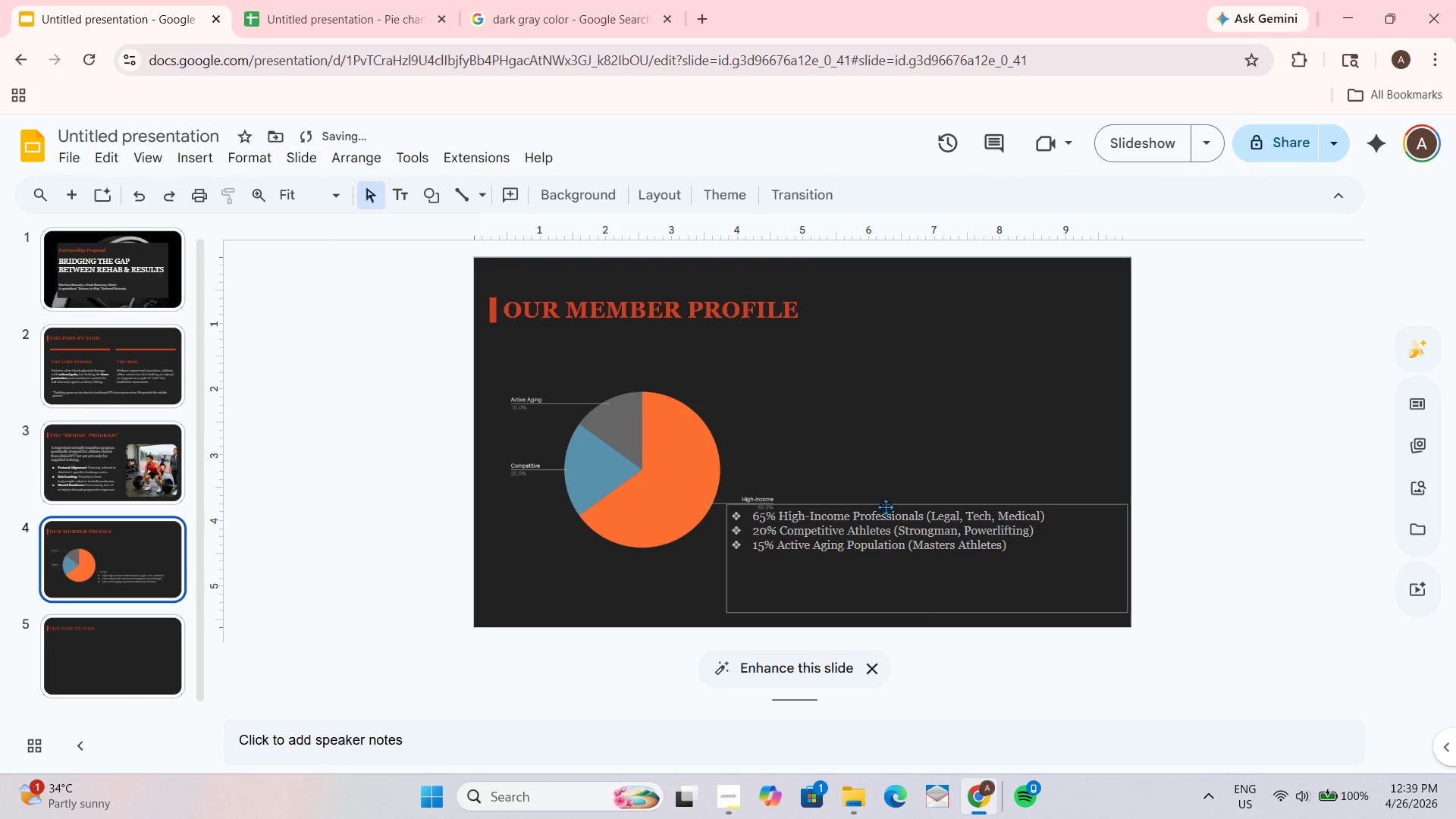 
left_click([885, 506])
 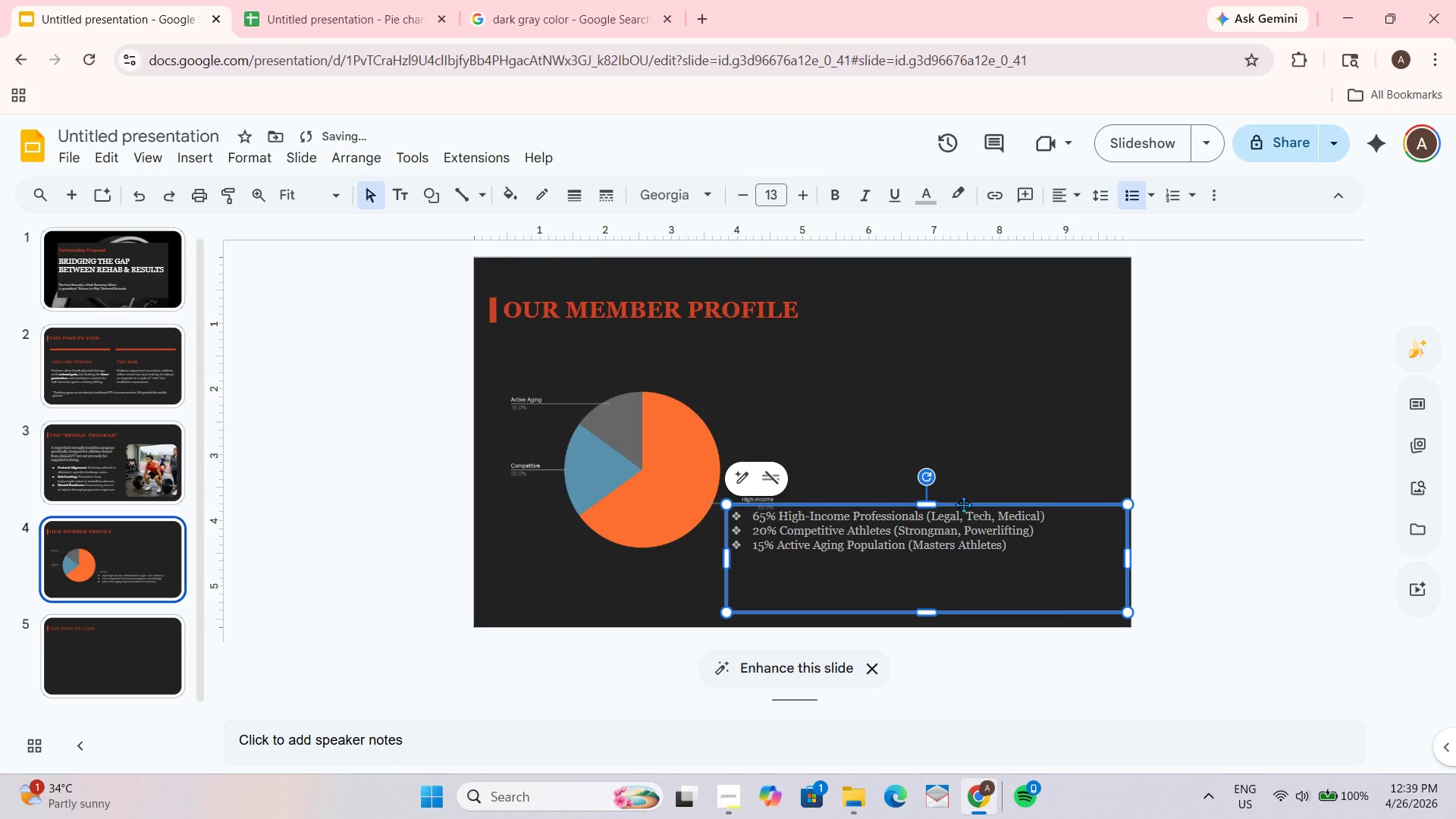 
left_click_drag(start_coordinate=[964, 507], to_coordinate=[992, 397])
 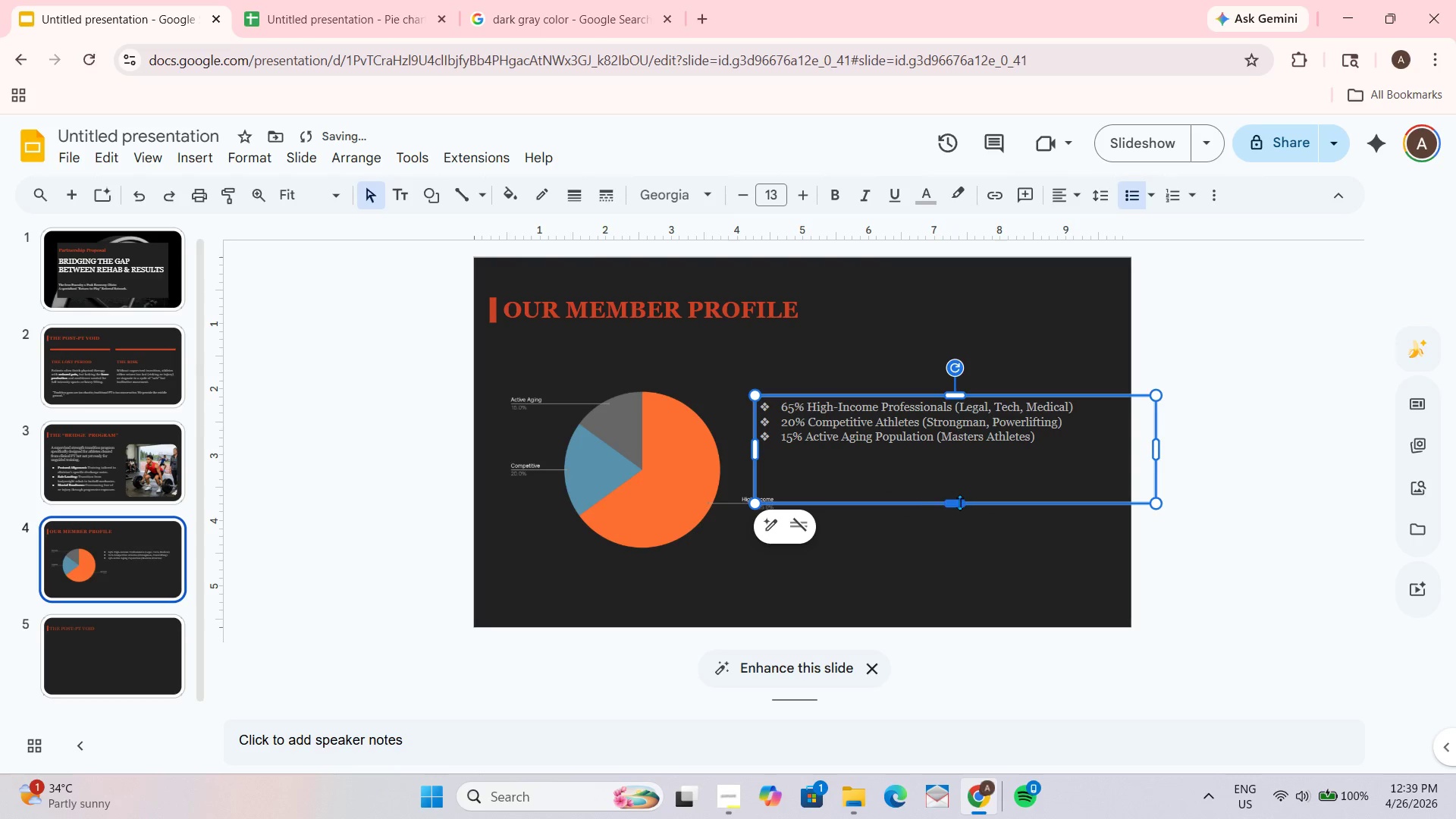 
left_click_drag(start_coordinate=[960, 502], to_coordinate=[955, 533])
 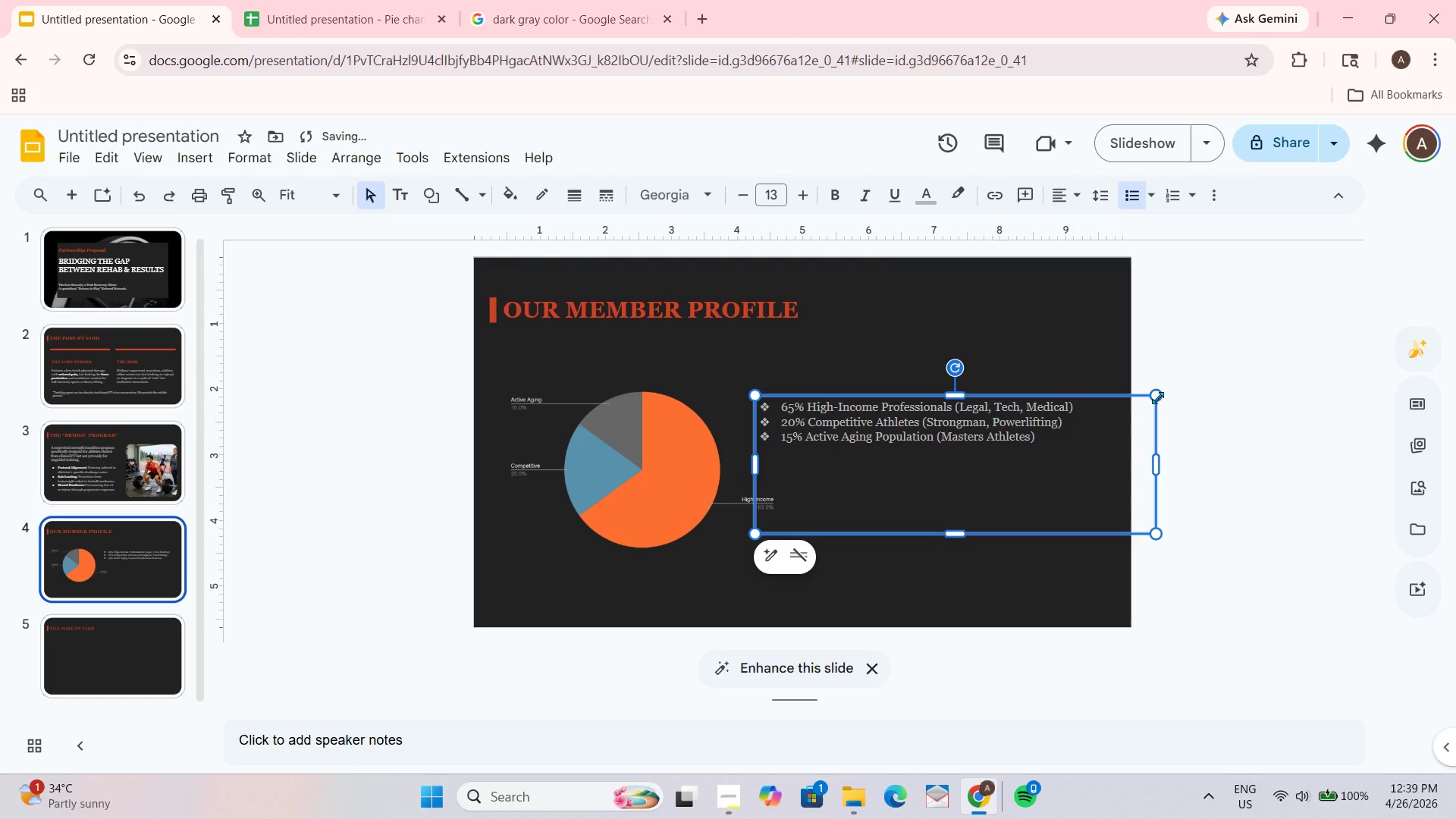 
left_click_drag(start_coordinate=[1156, 396], to_coordinate=[1097, 423])
 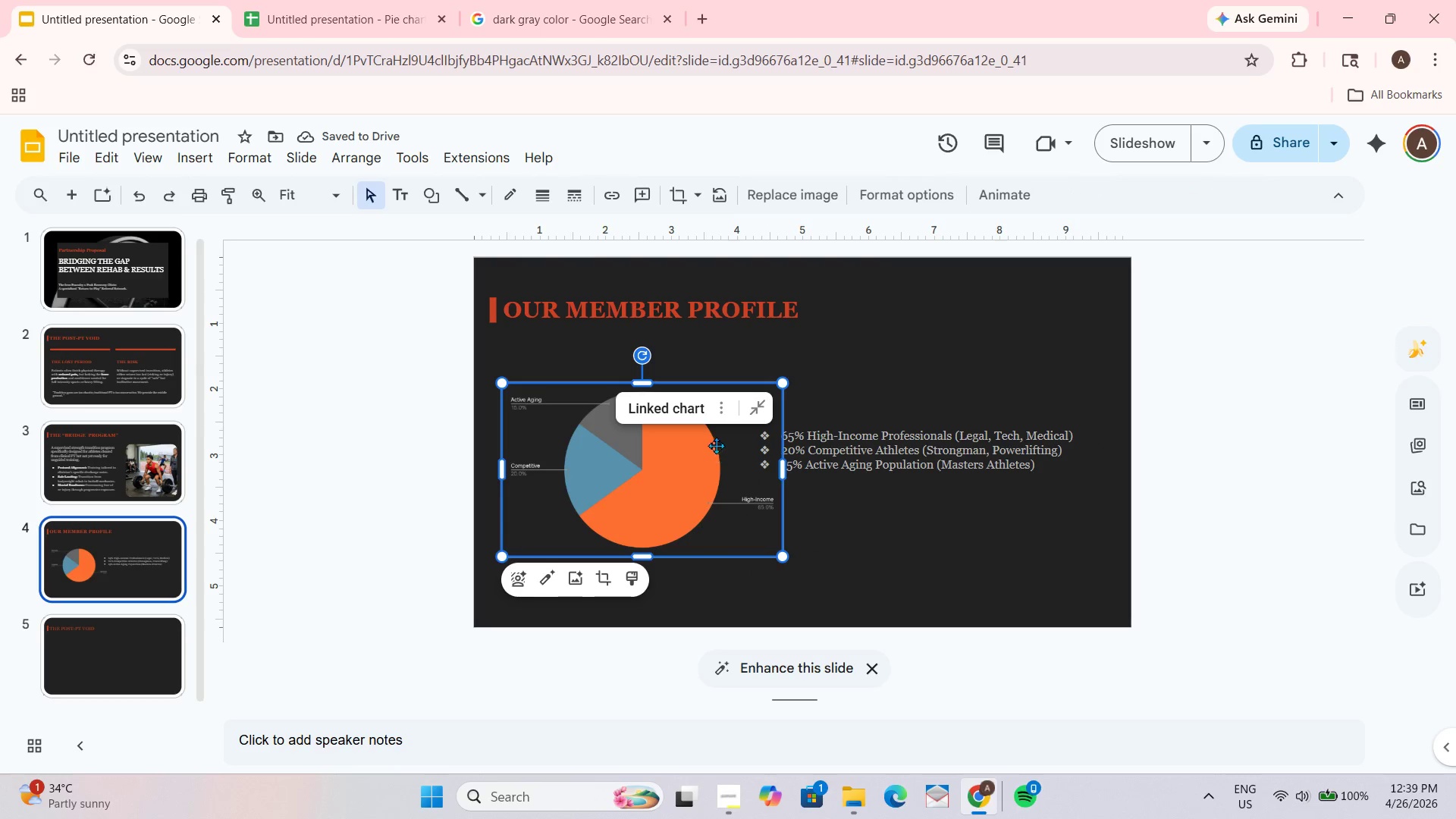 
double_click([905, 434])
 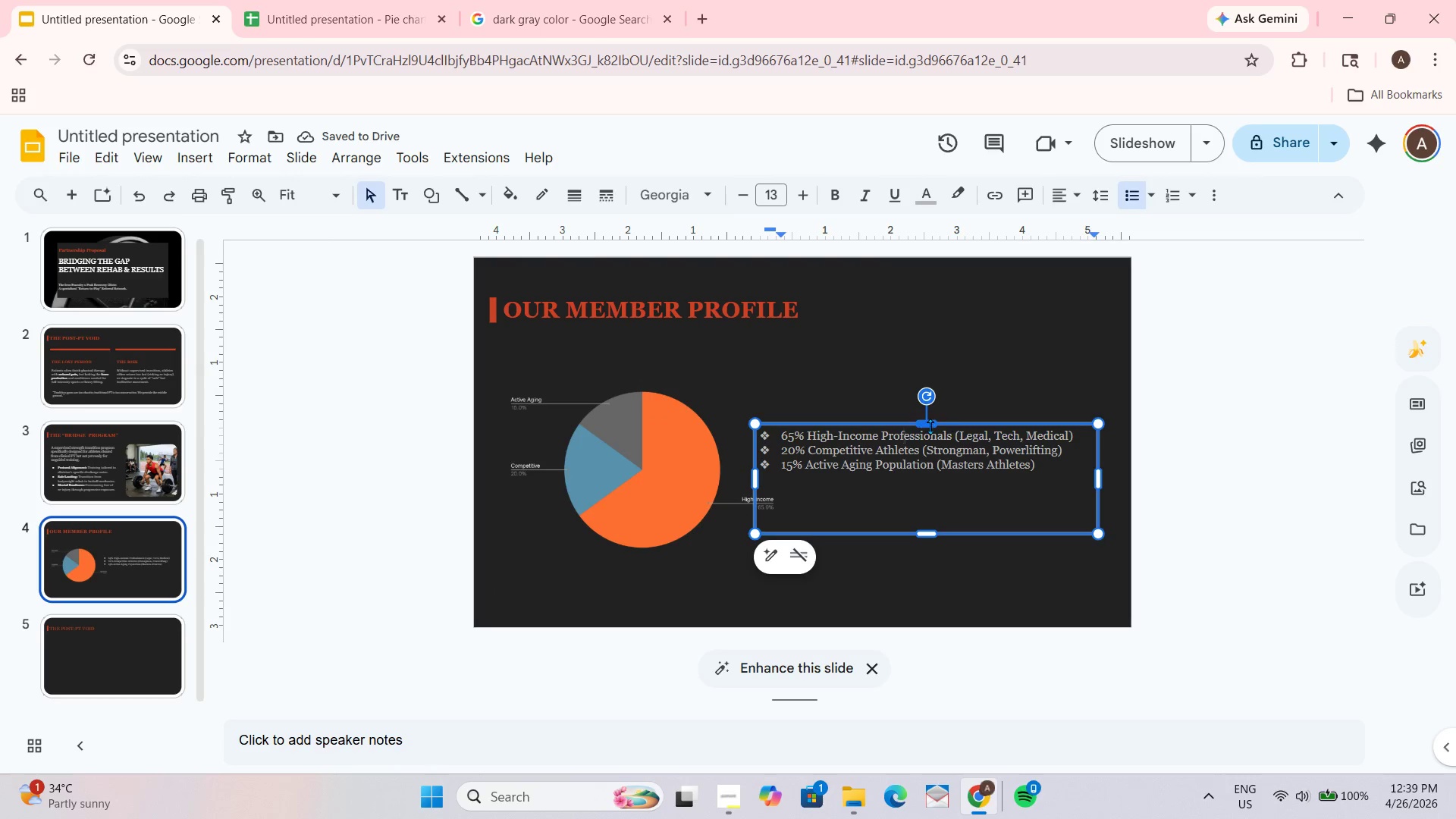 
left_click_drag(start_coordinate=[930, 425], to_coordinate=[941, 381])
 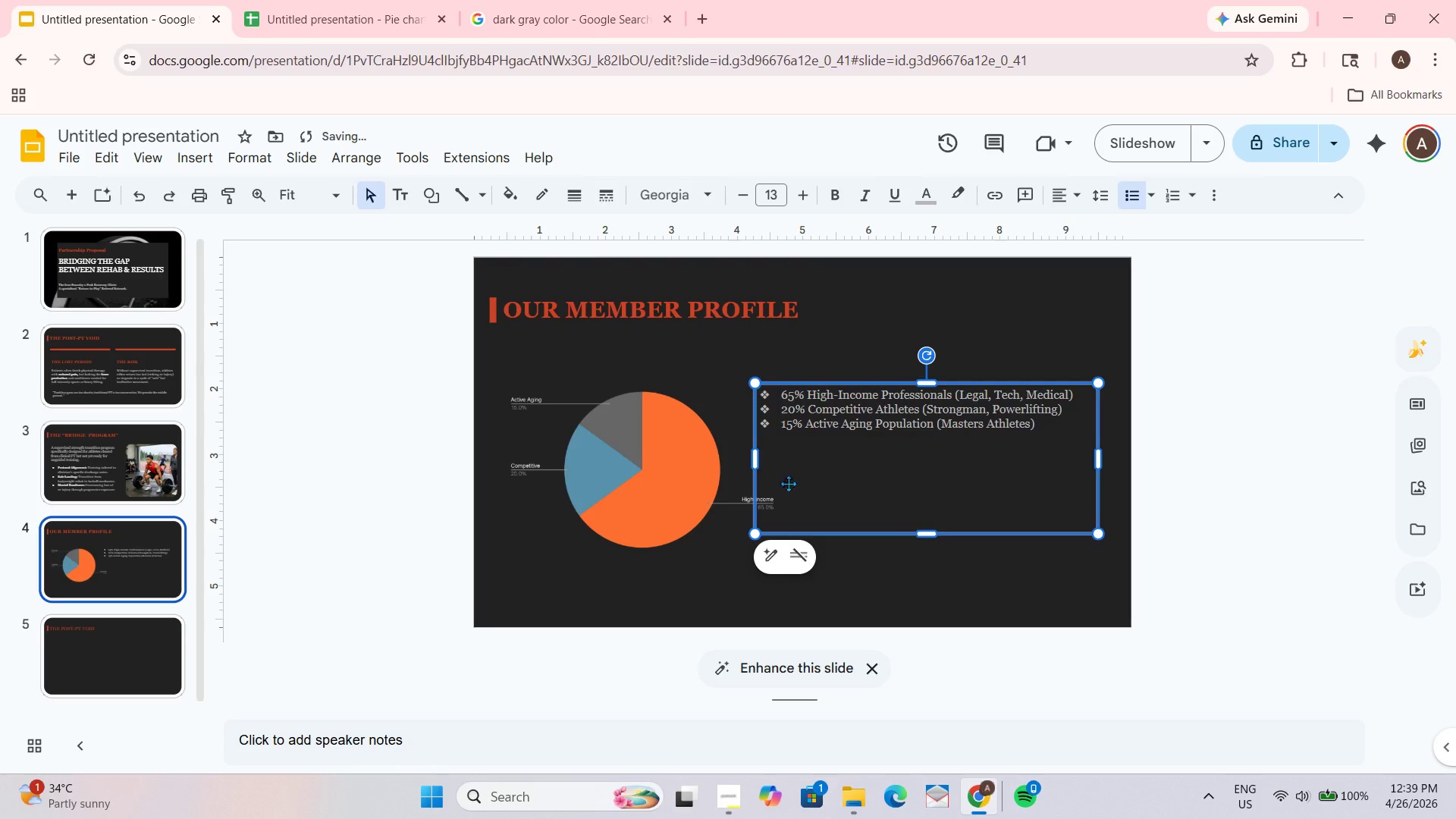 
left_click_drag(start_coordinate=[755, 457], to_coordinate=[846, 456])
 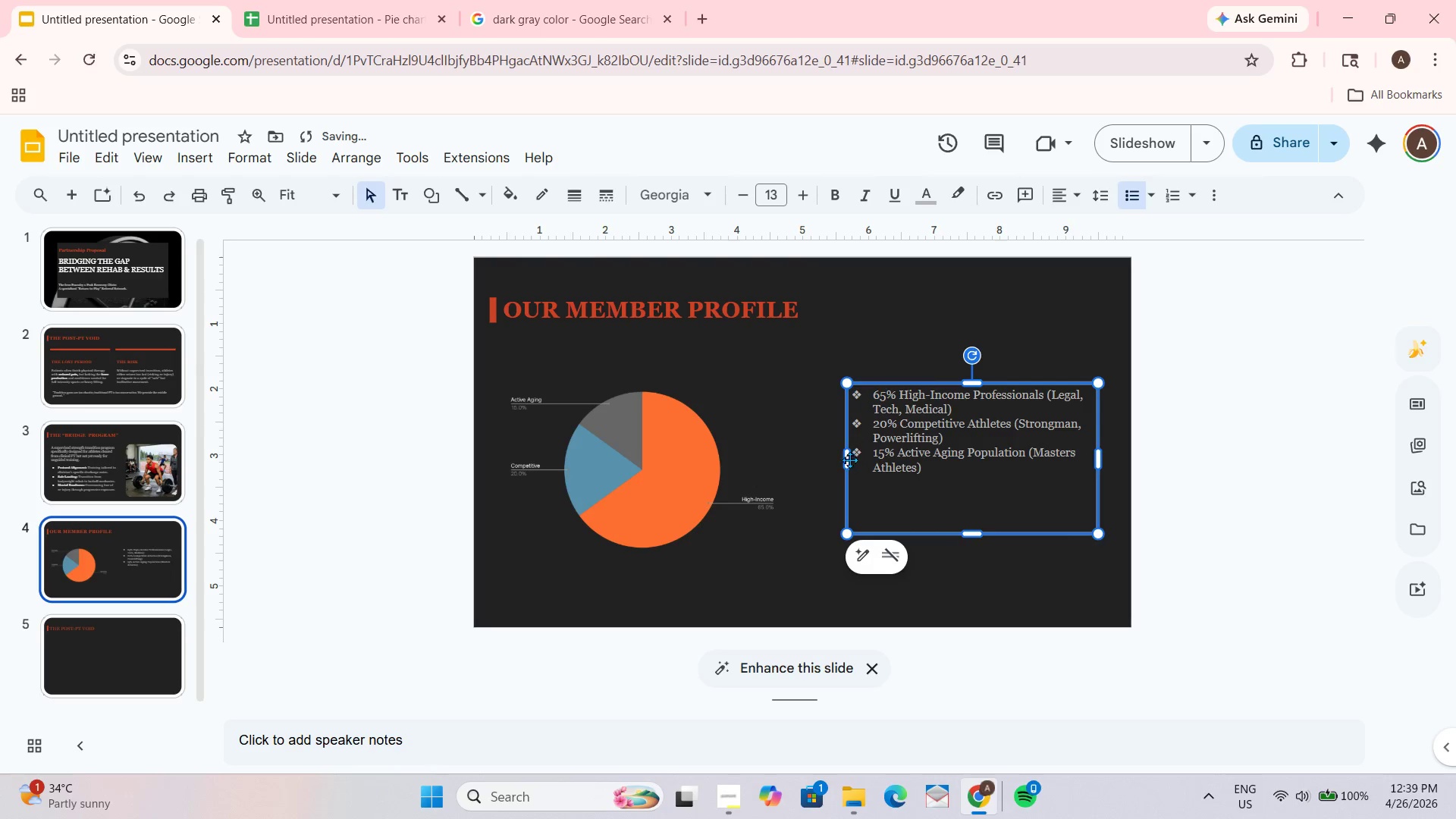 
left_click_drag(start_coordinate=[843, 460], to_coordinate=[805, 460])
 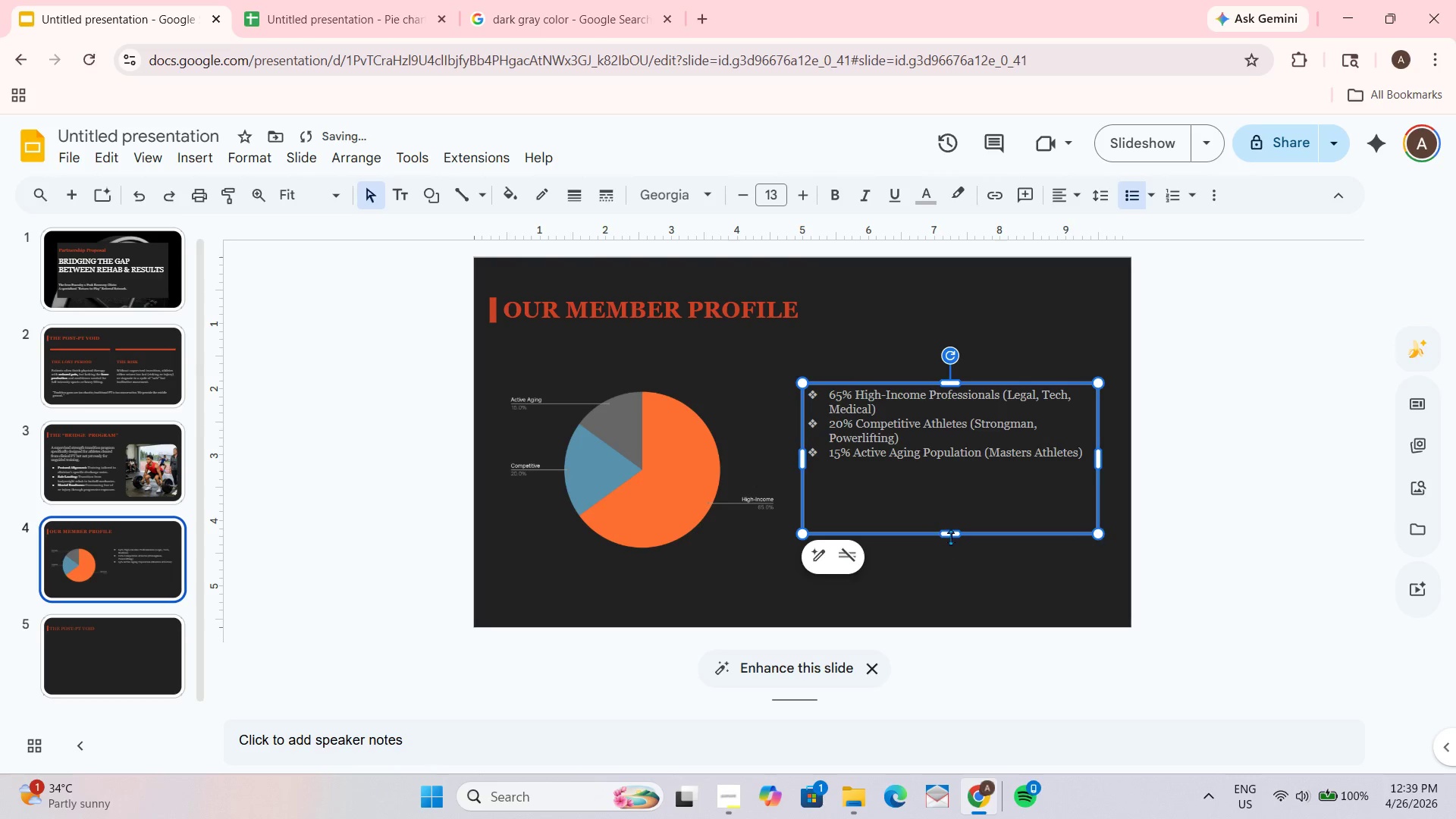 
left_click_drag(start_coordinate=[952, 533], to_coordinate=[943, 570])
 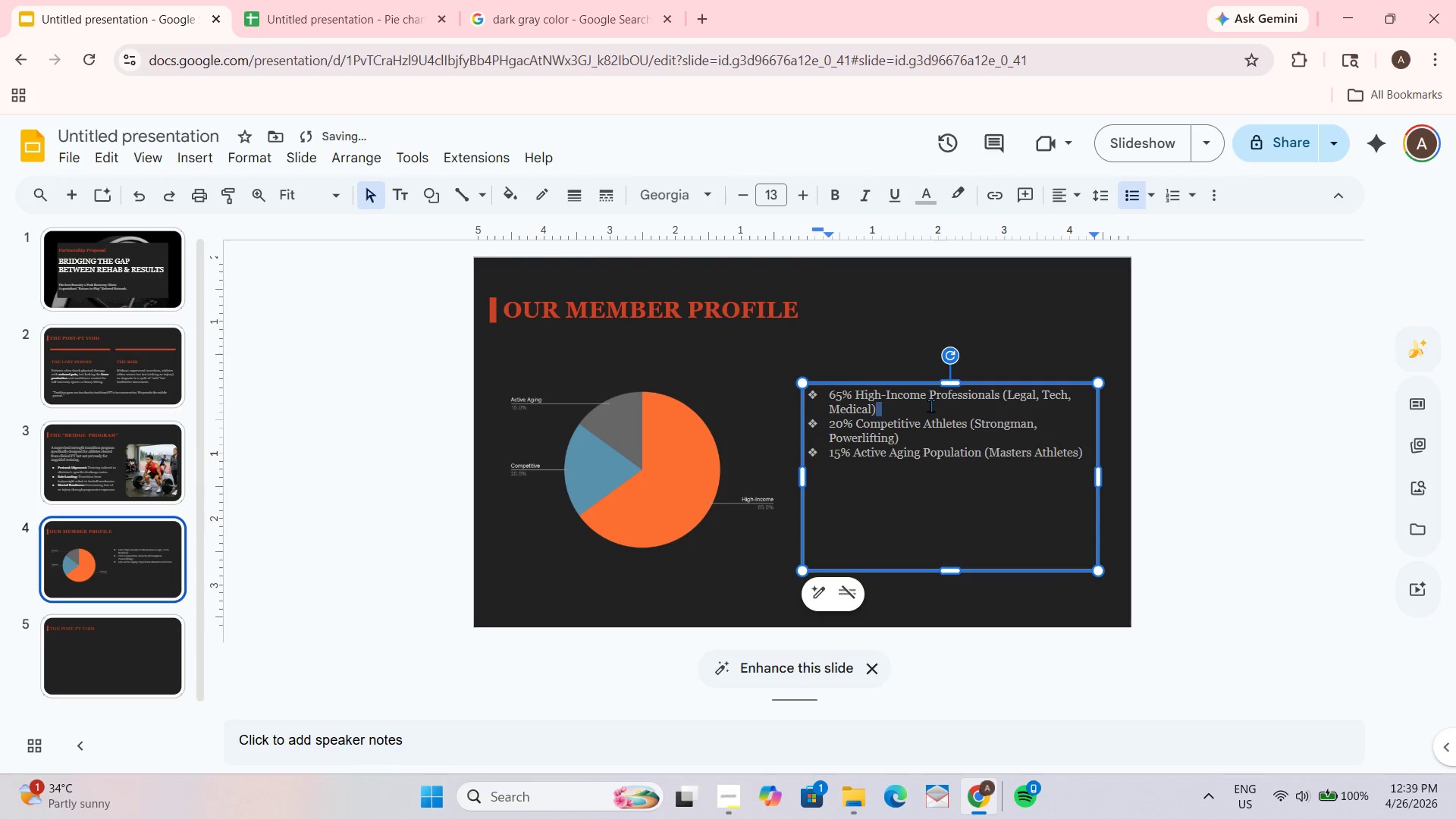 
key(Control+ControlLeft)
 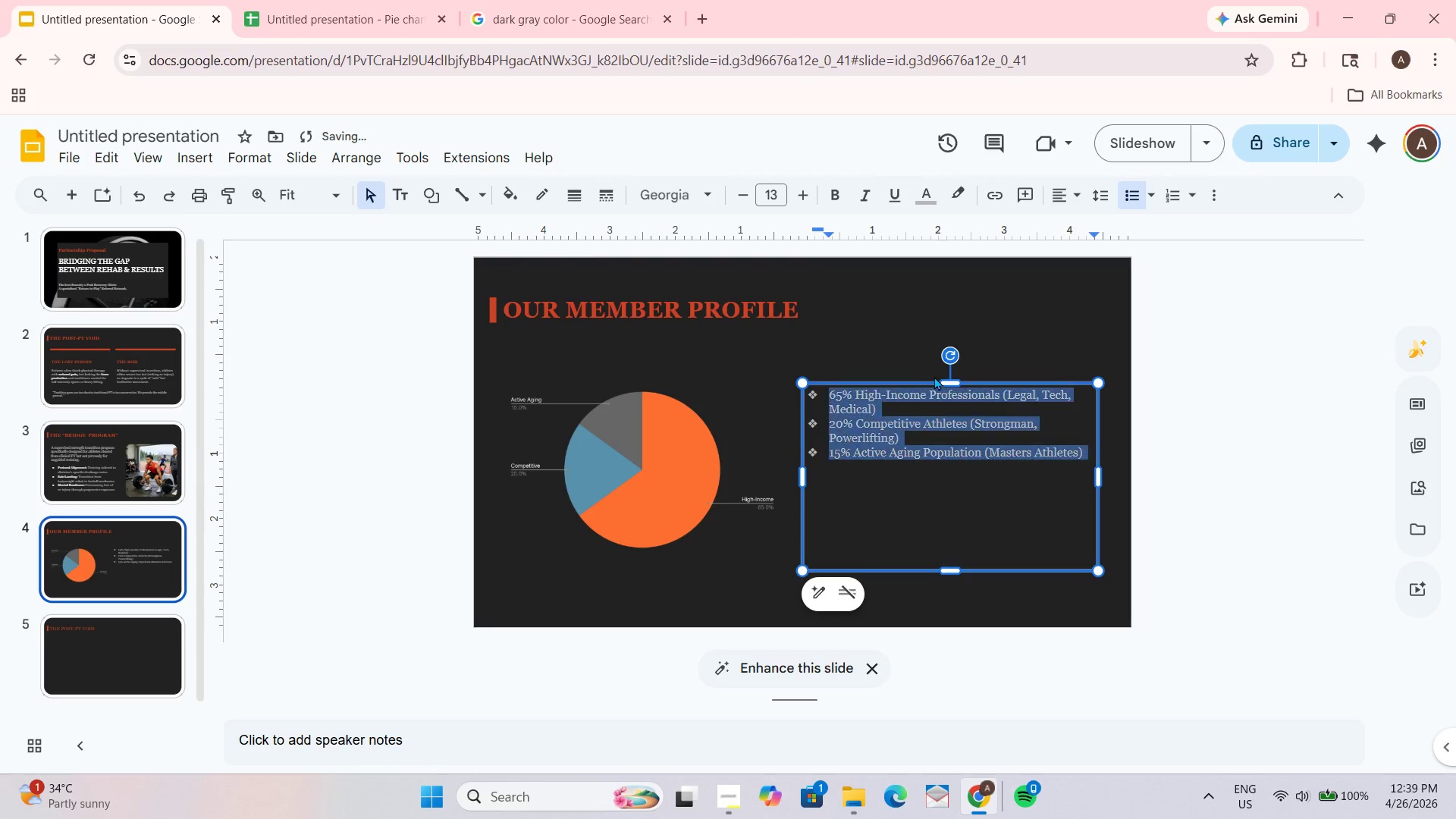 
key(Control+A)
 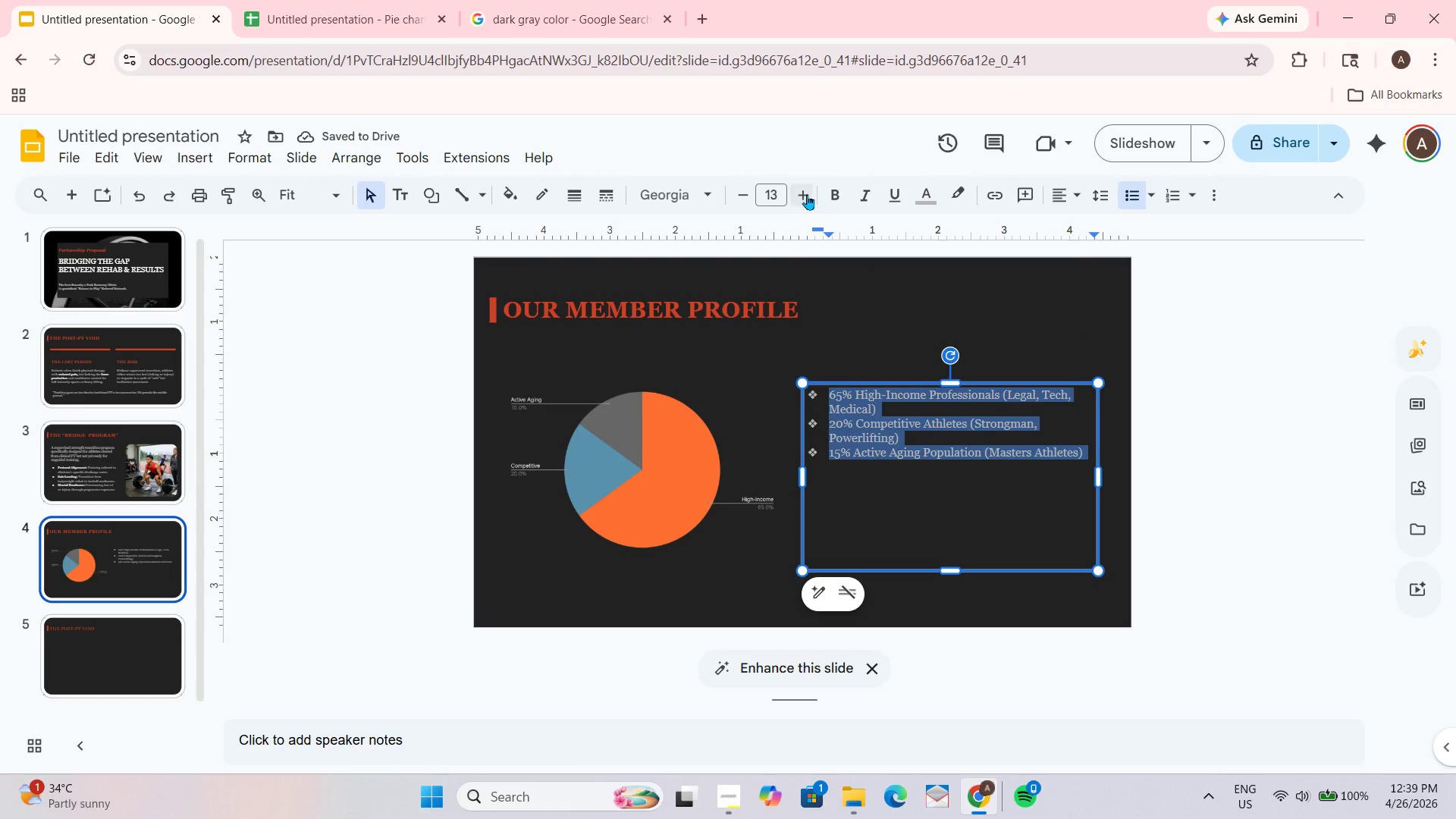 
double_click([805, 194])
 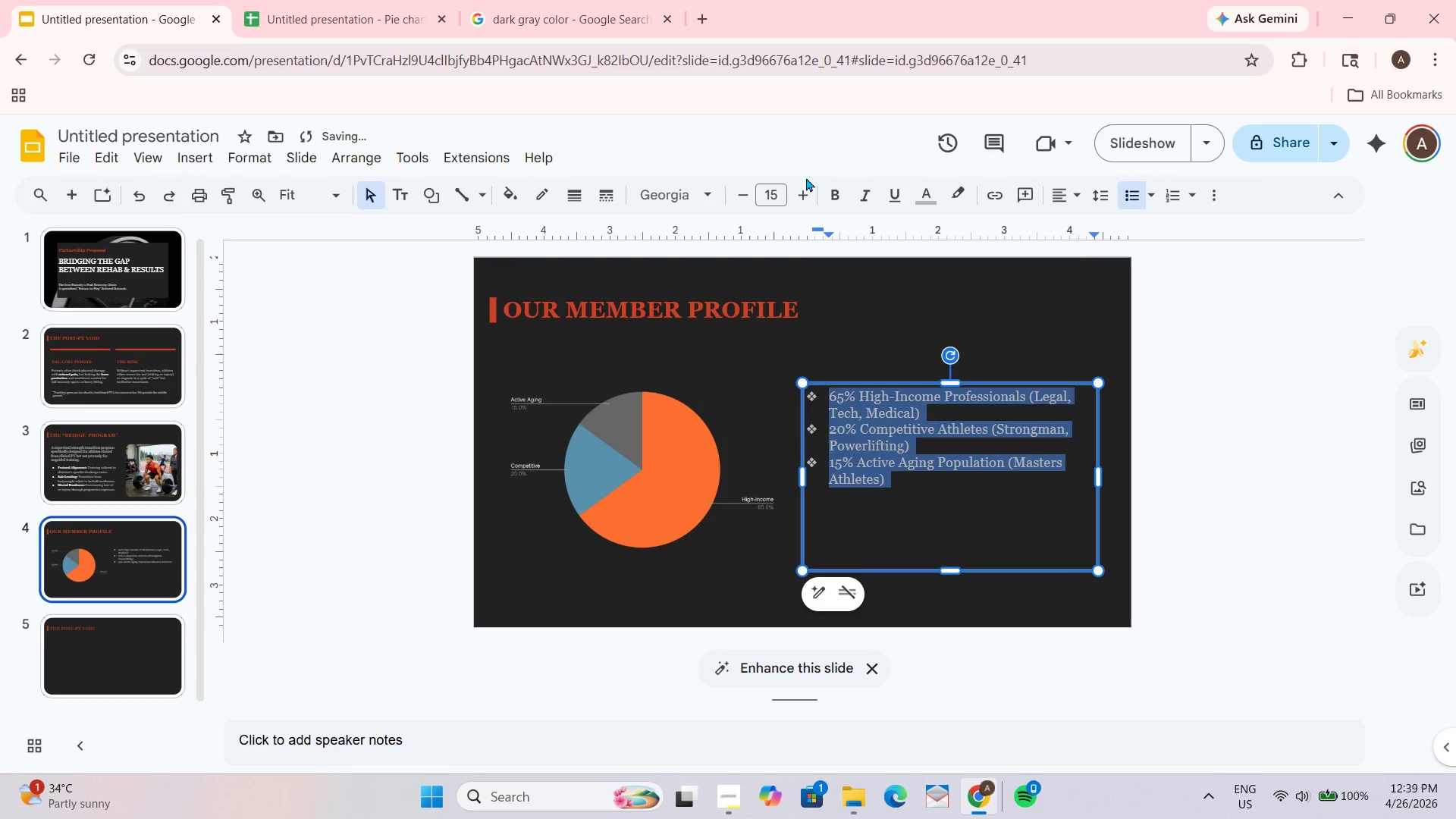 
mouse_move([783, 198])
 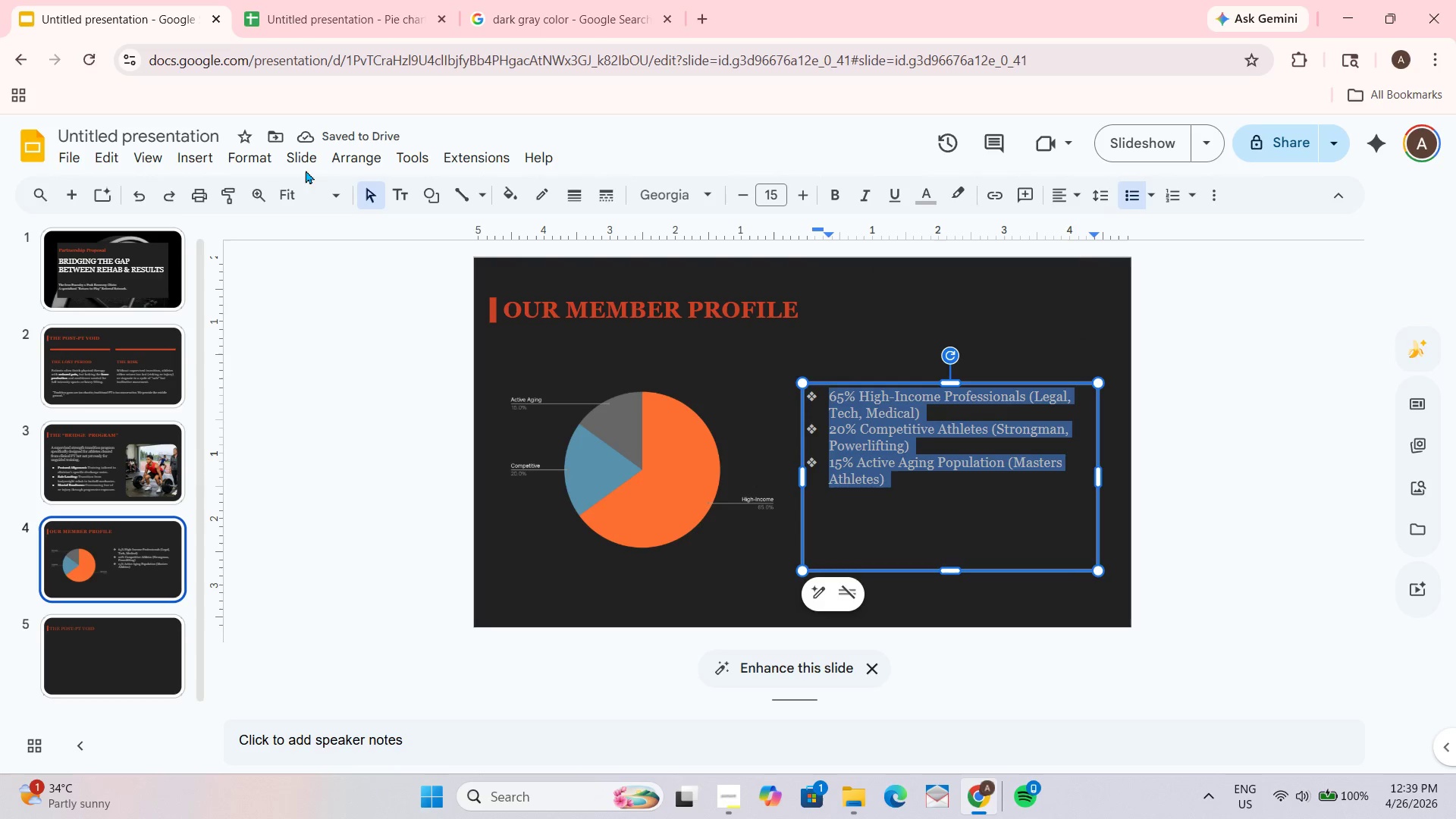 
left_click([246, 163])
 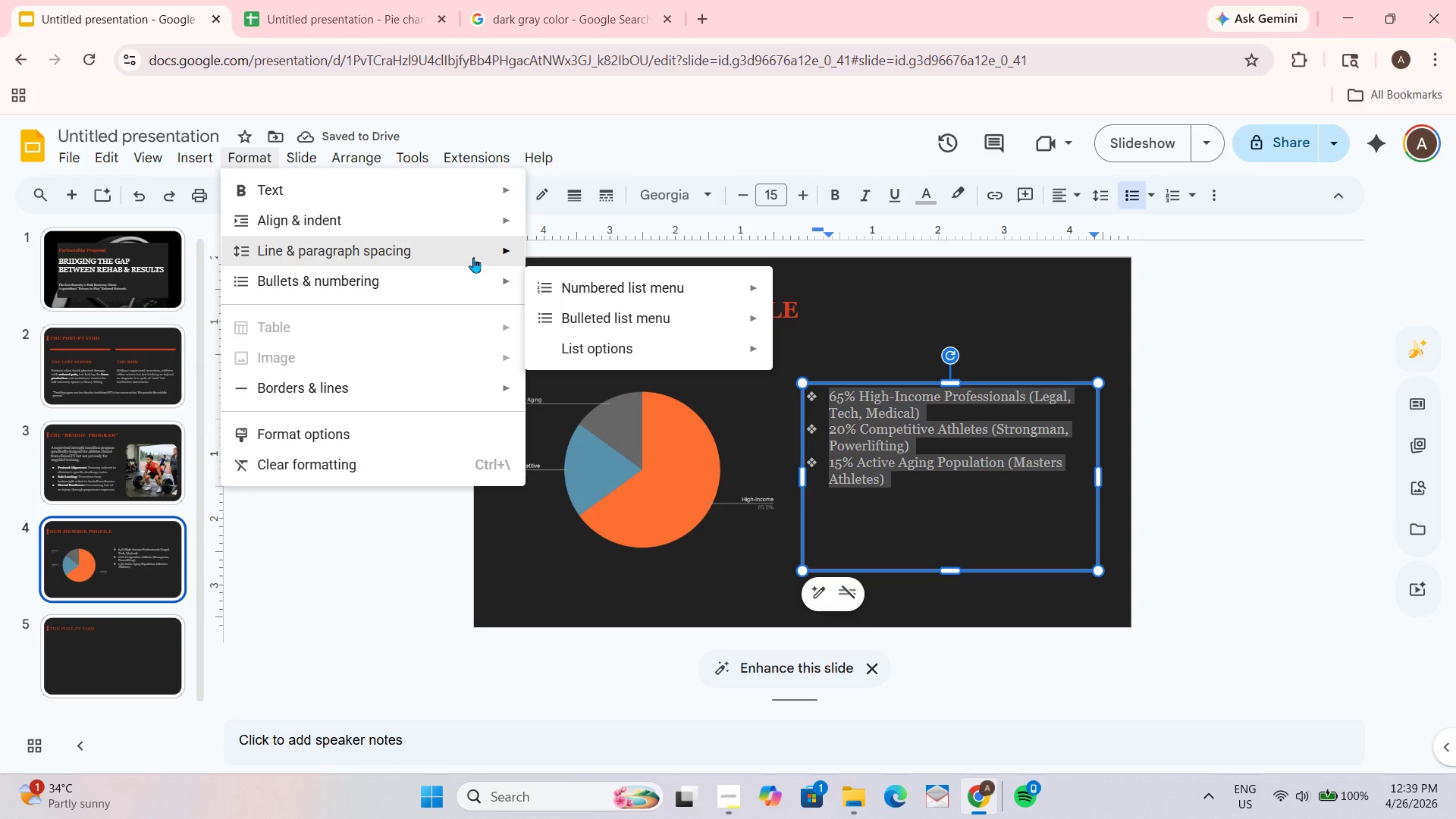 
left_click([613, 313])
 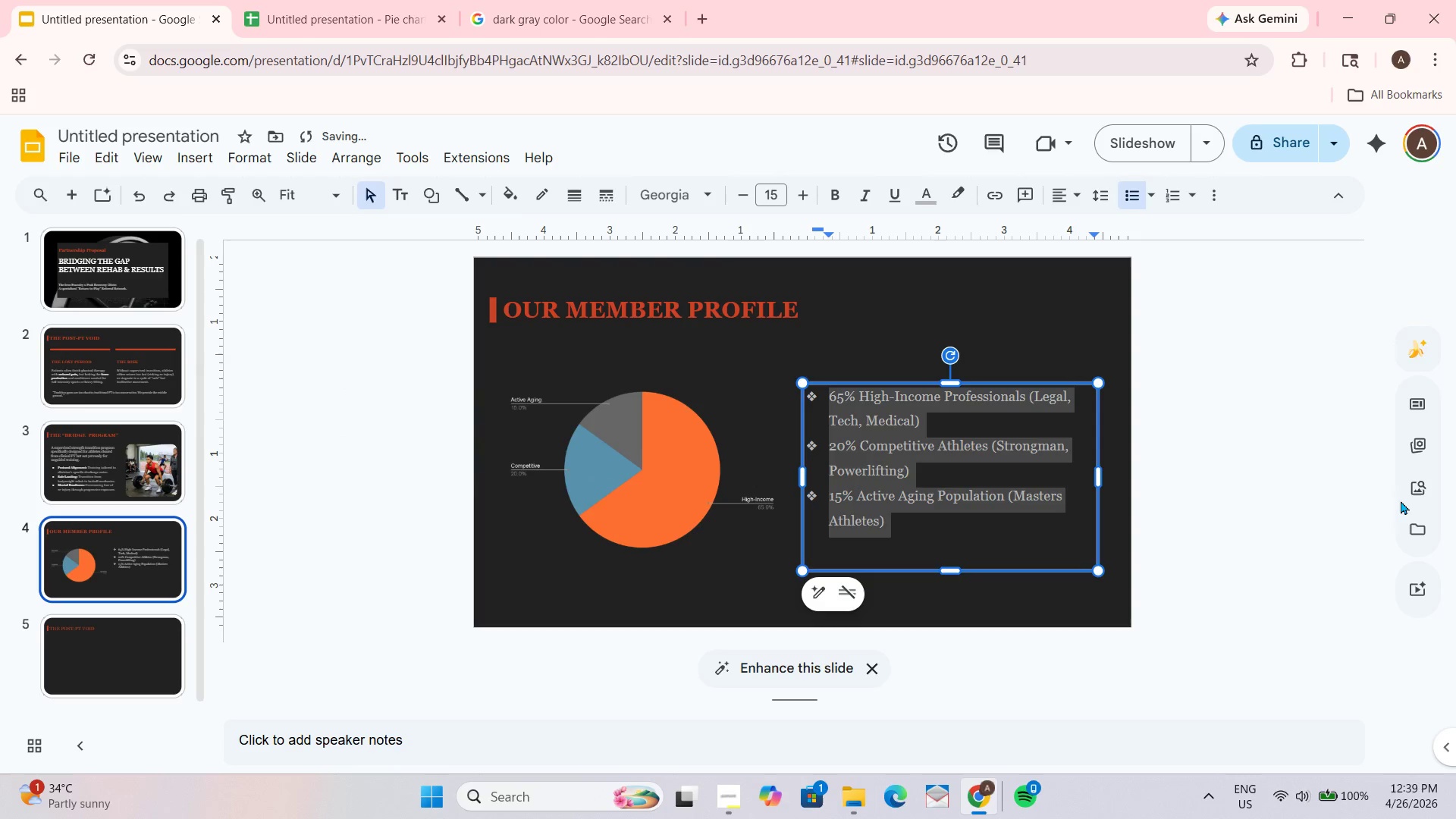 
double_click([1185, 457])
 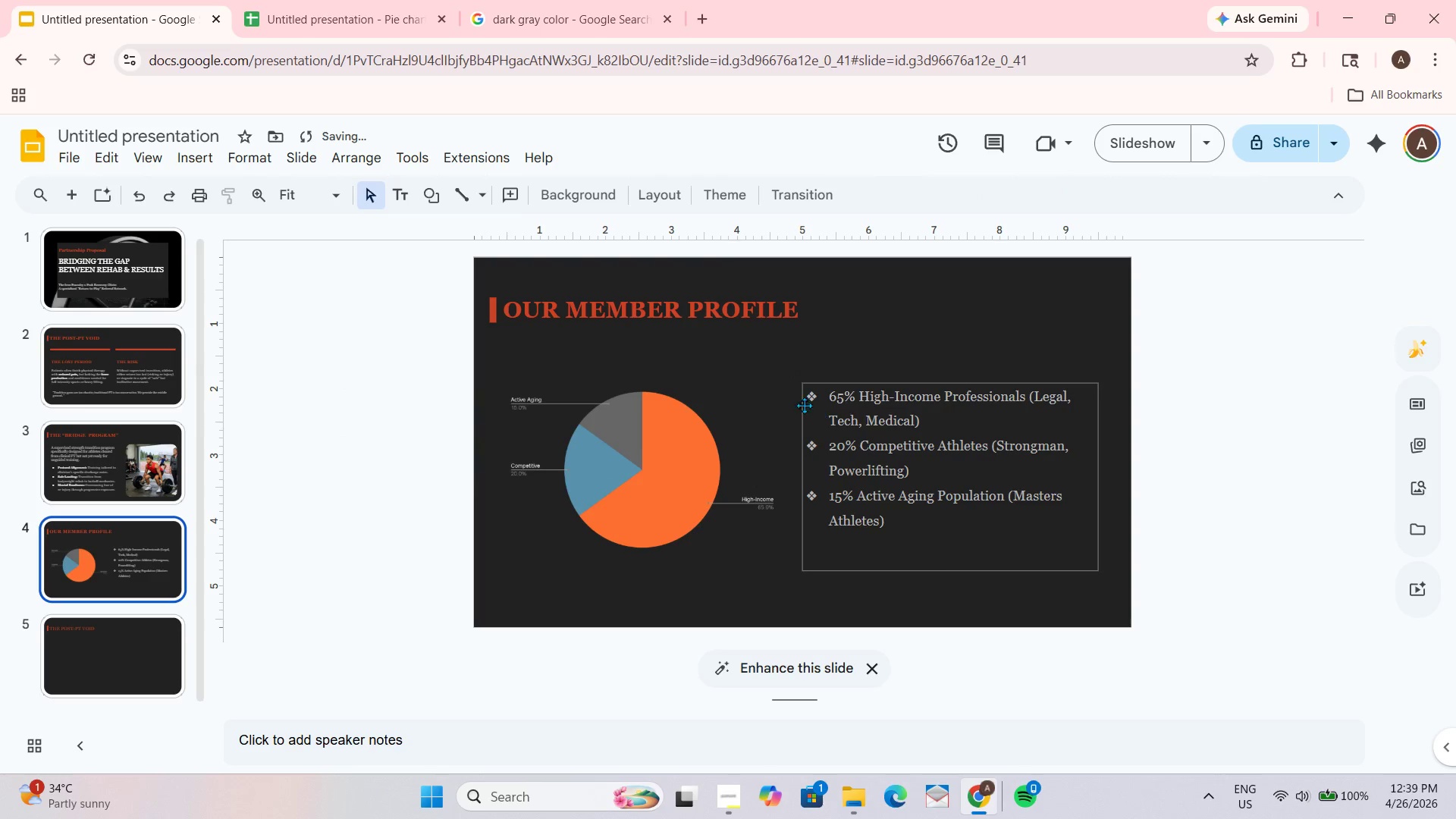 
left_click([824, 399])
 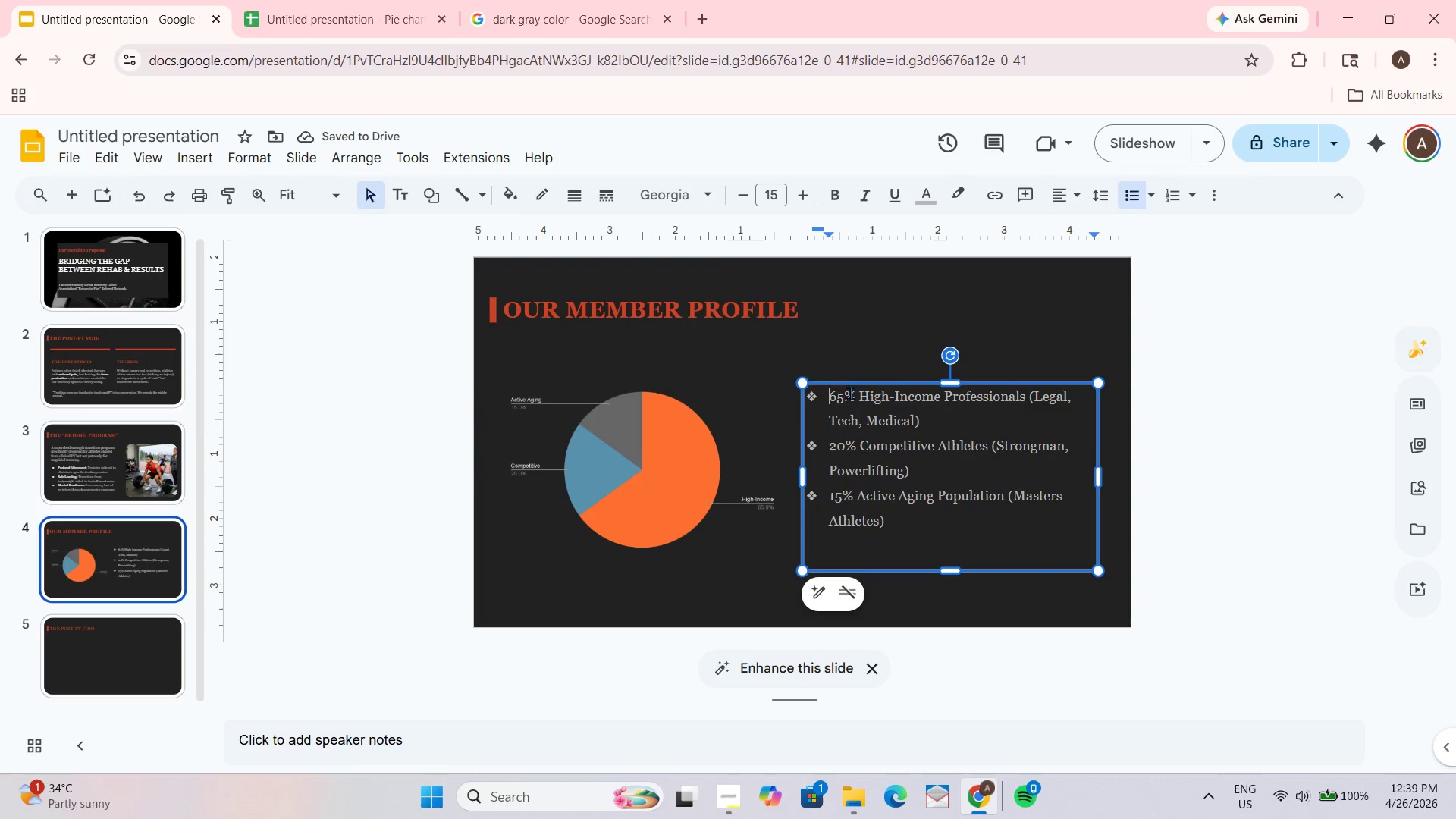 
key(Control+A)
 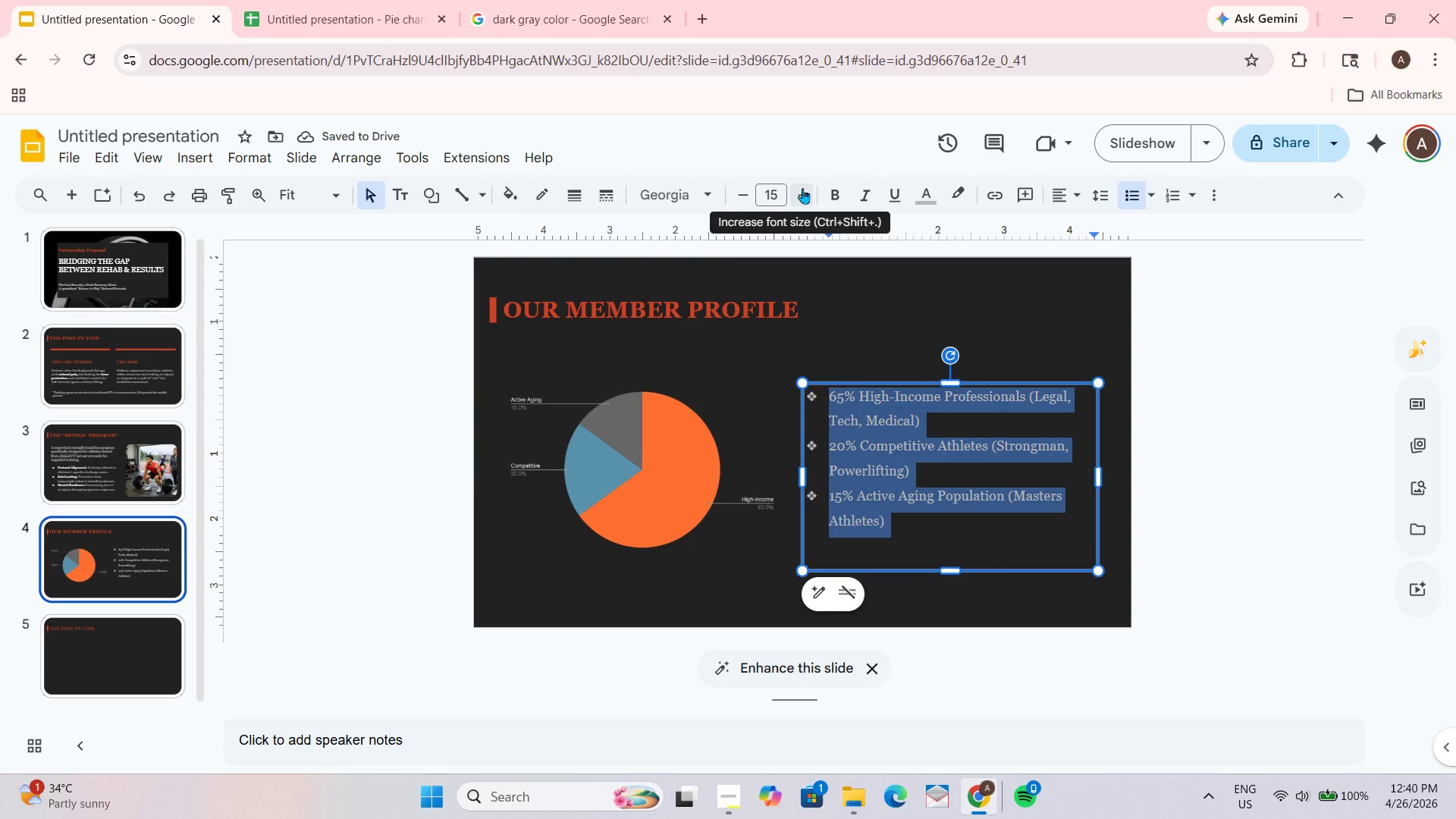 
double_click([802, 188])
 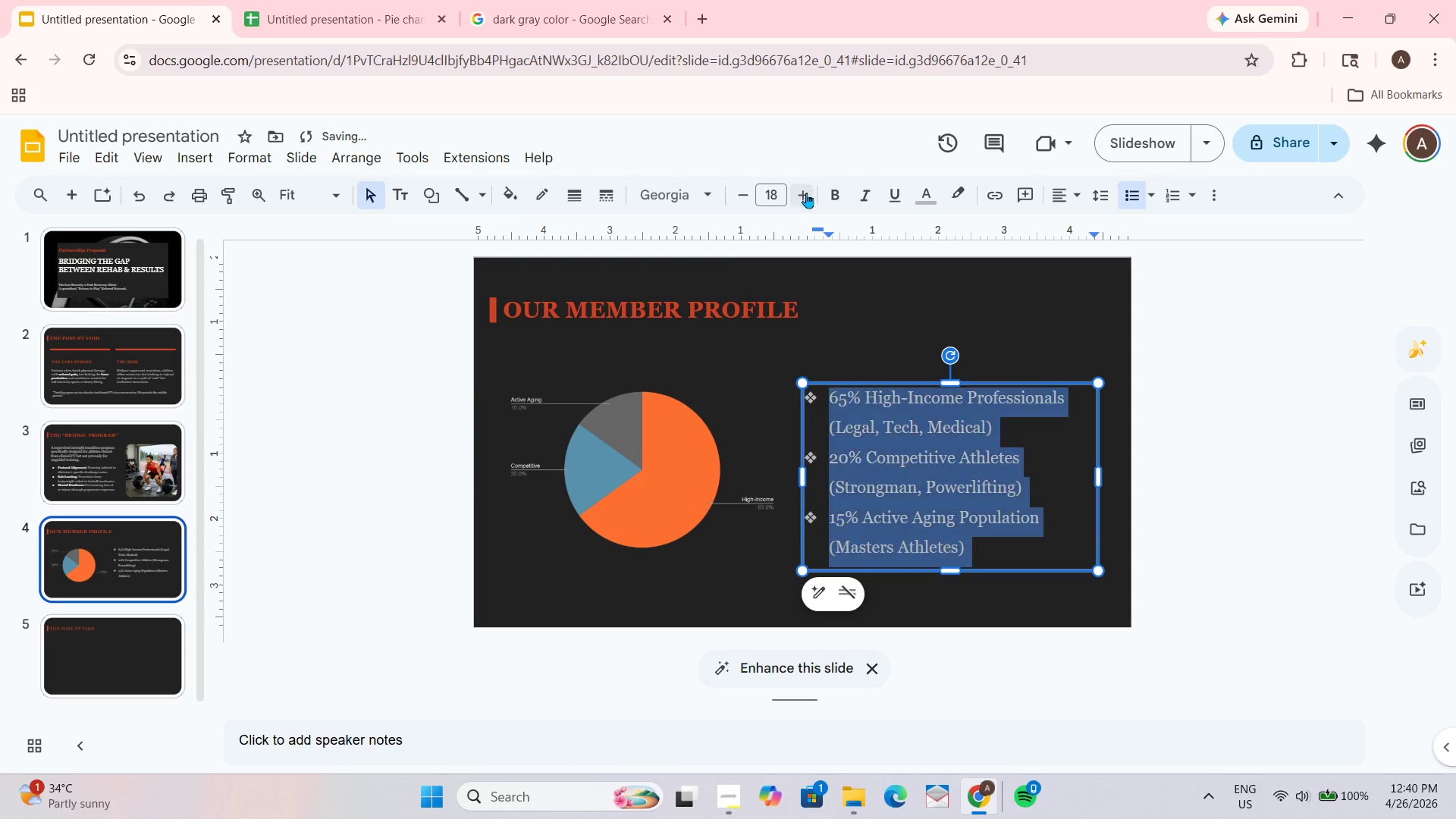 
left_click([1276, 413])
 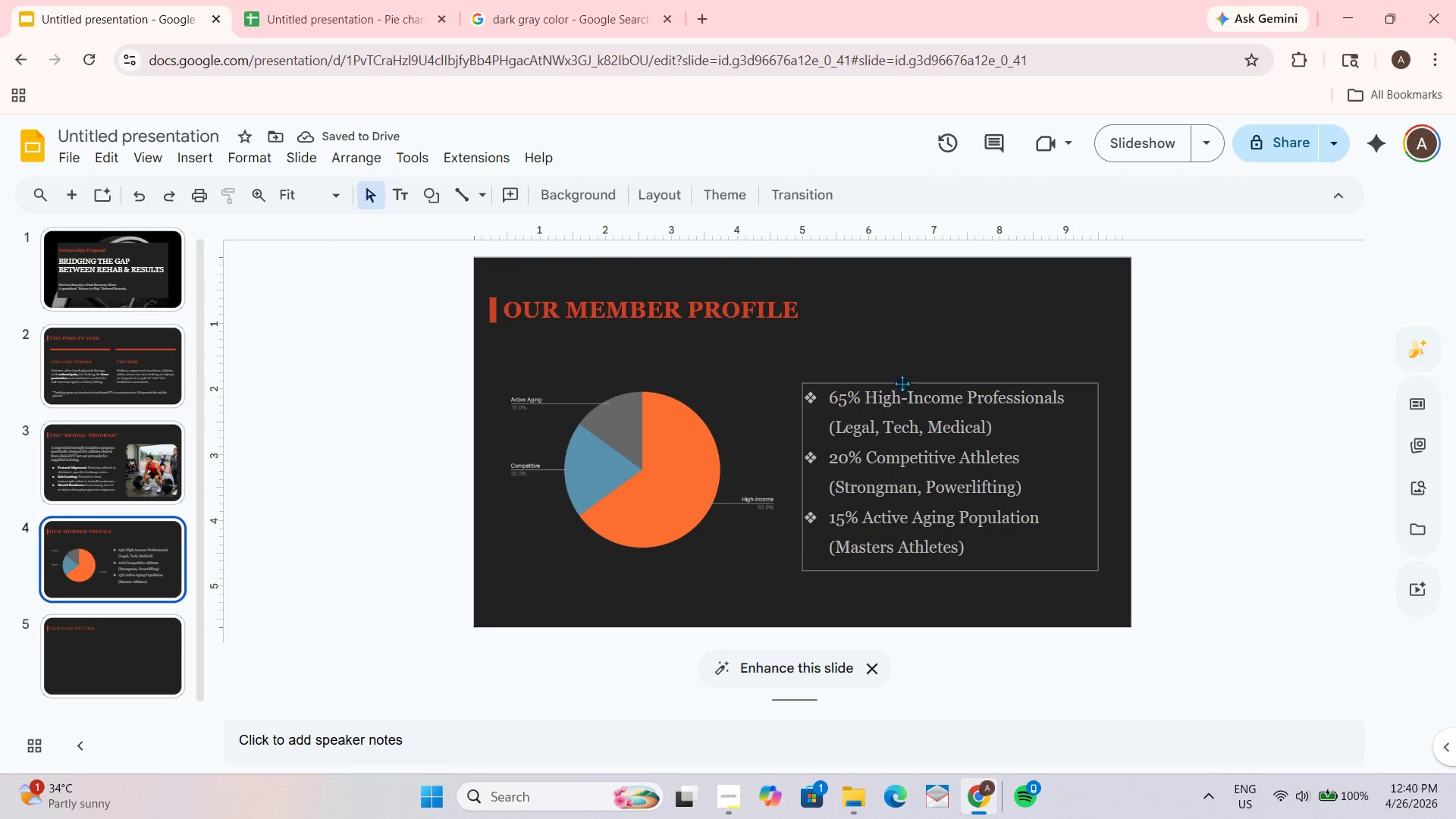 
left_click_drag(start_coordinate=[805, 393], to_coordinate=[822, 406])
 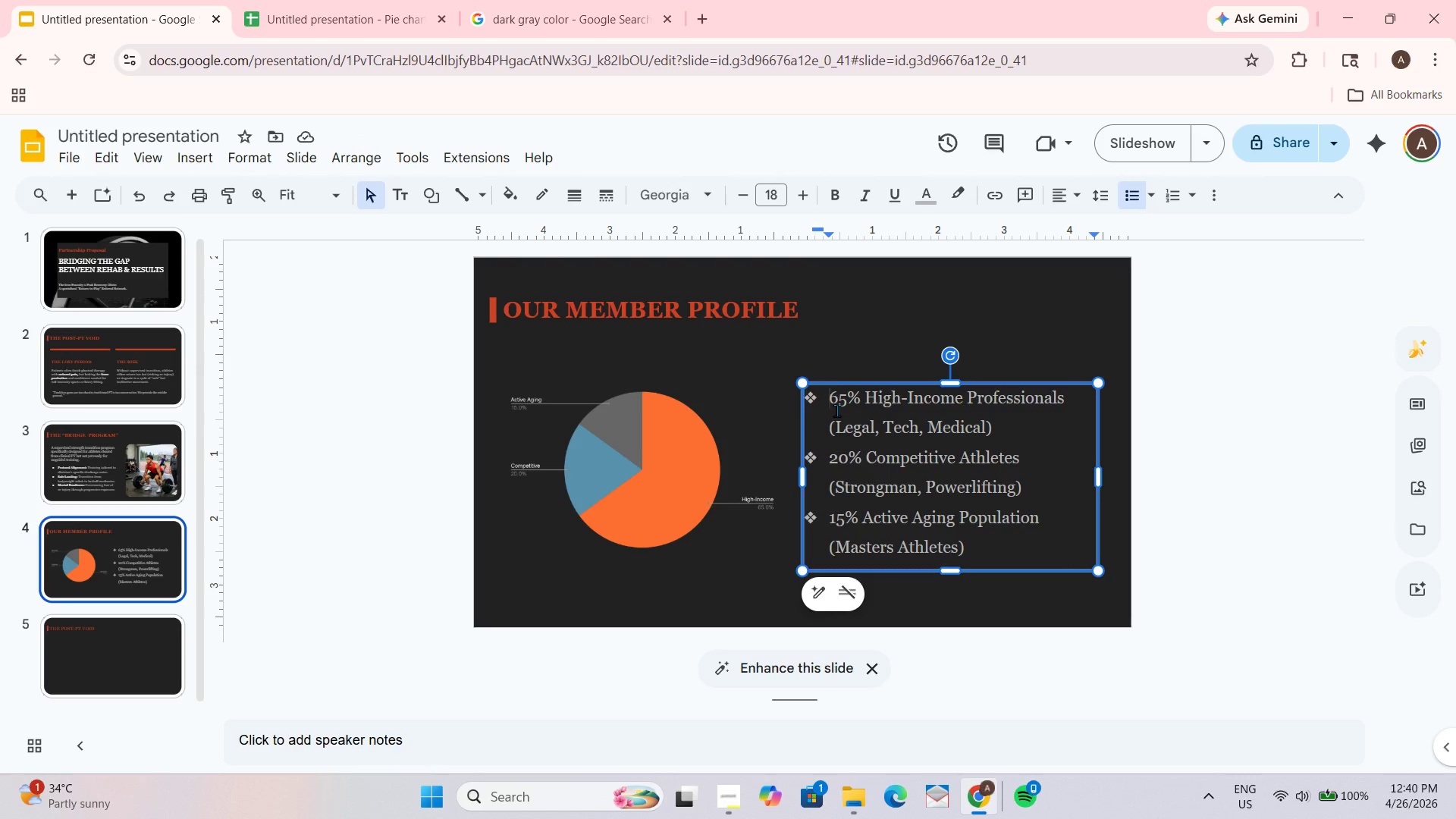 
left_click([809, 397])
 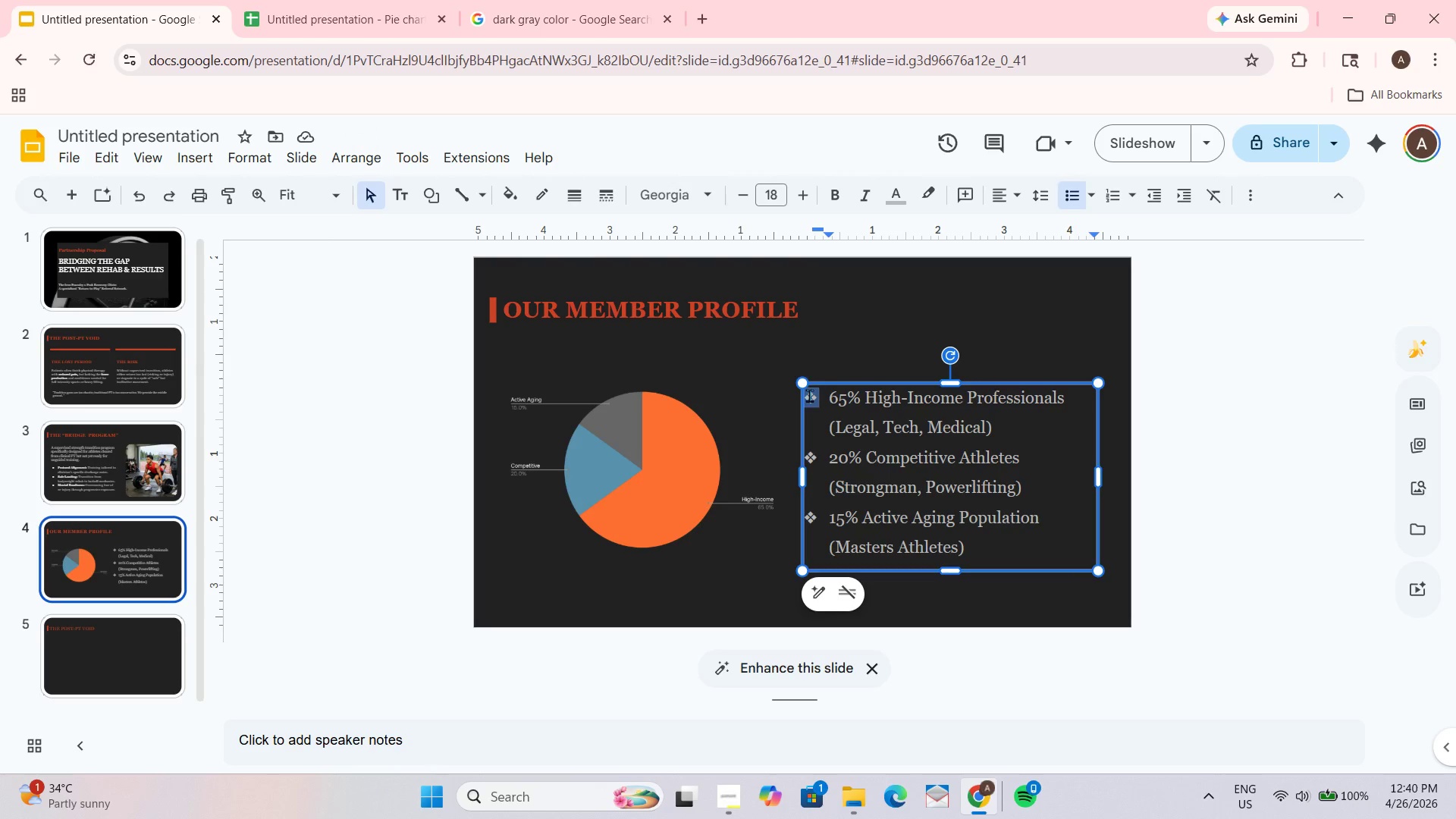 
left_click_drag(start_coordinate=[809, 395], to_coordinate=[1004, 415])
 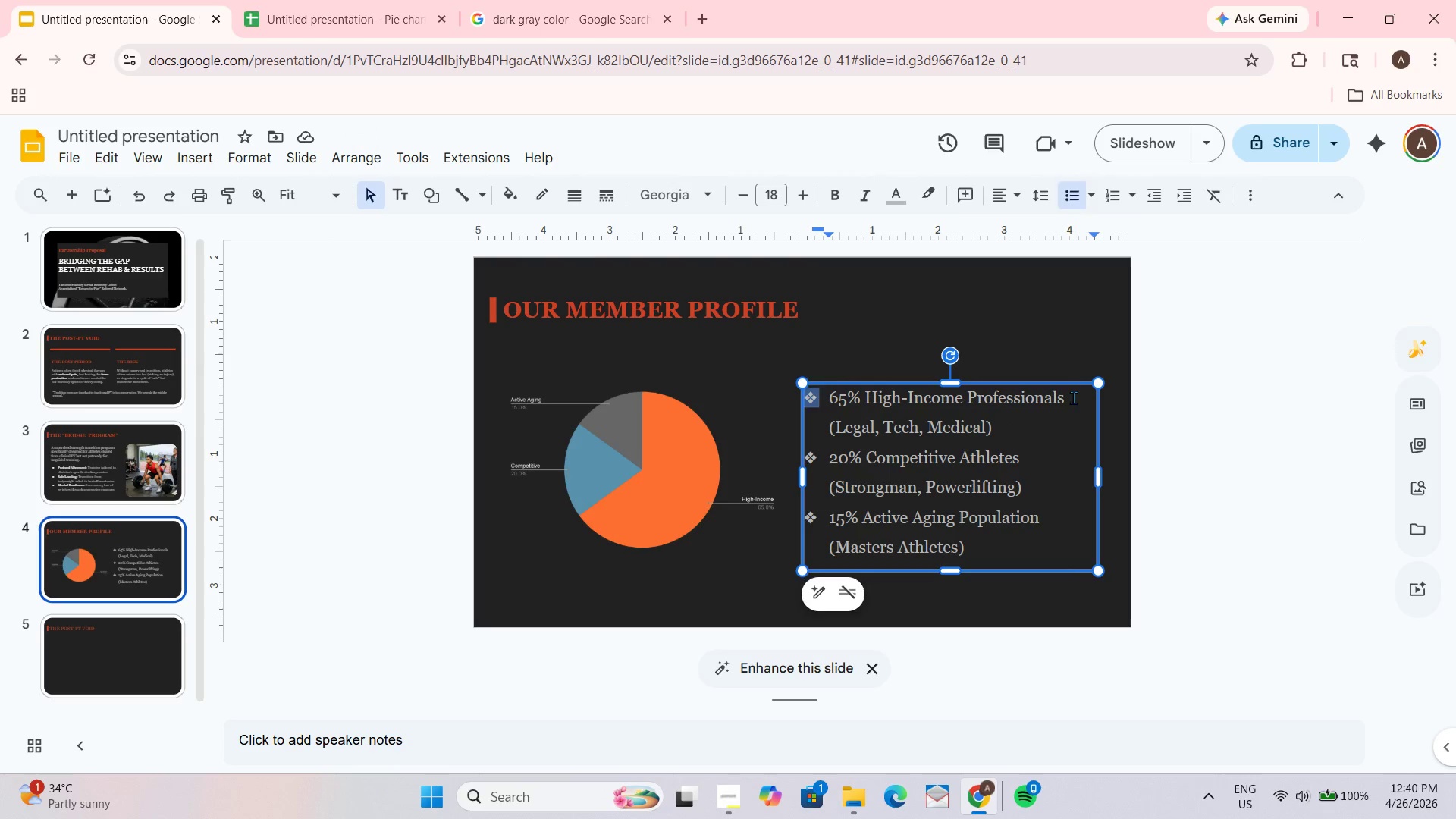 
left_click_drag(start_coordinate=[1073, 395], to_coordinate=[818, 392])
 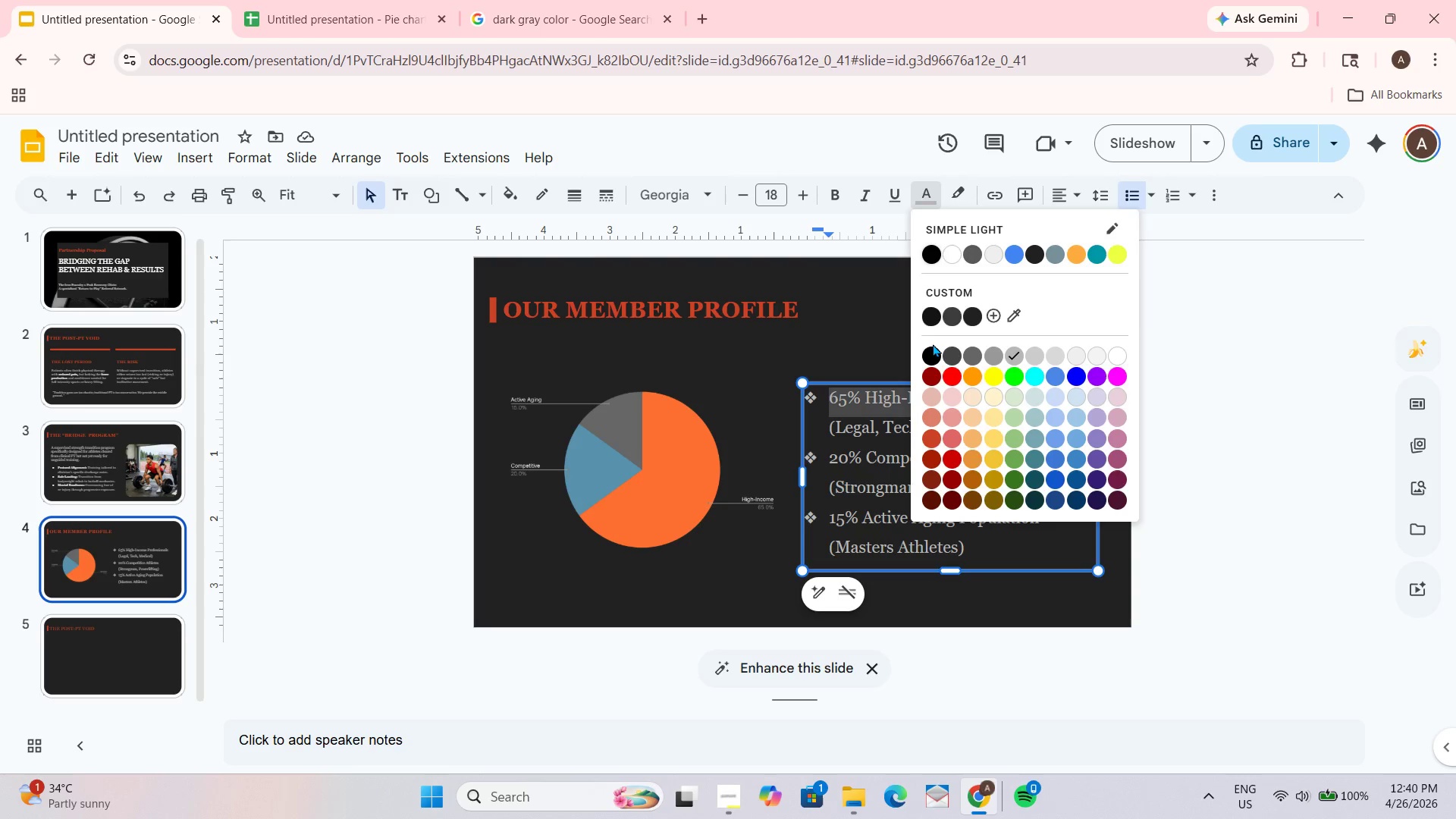 
wait(6.53)
 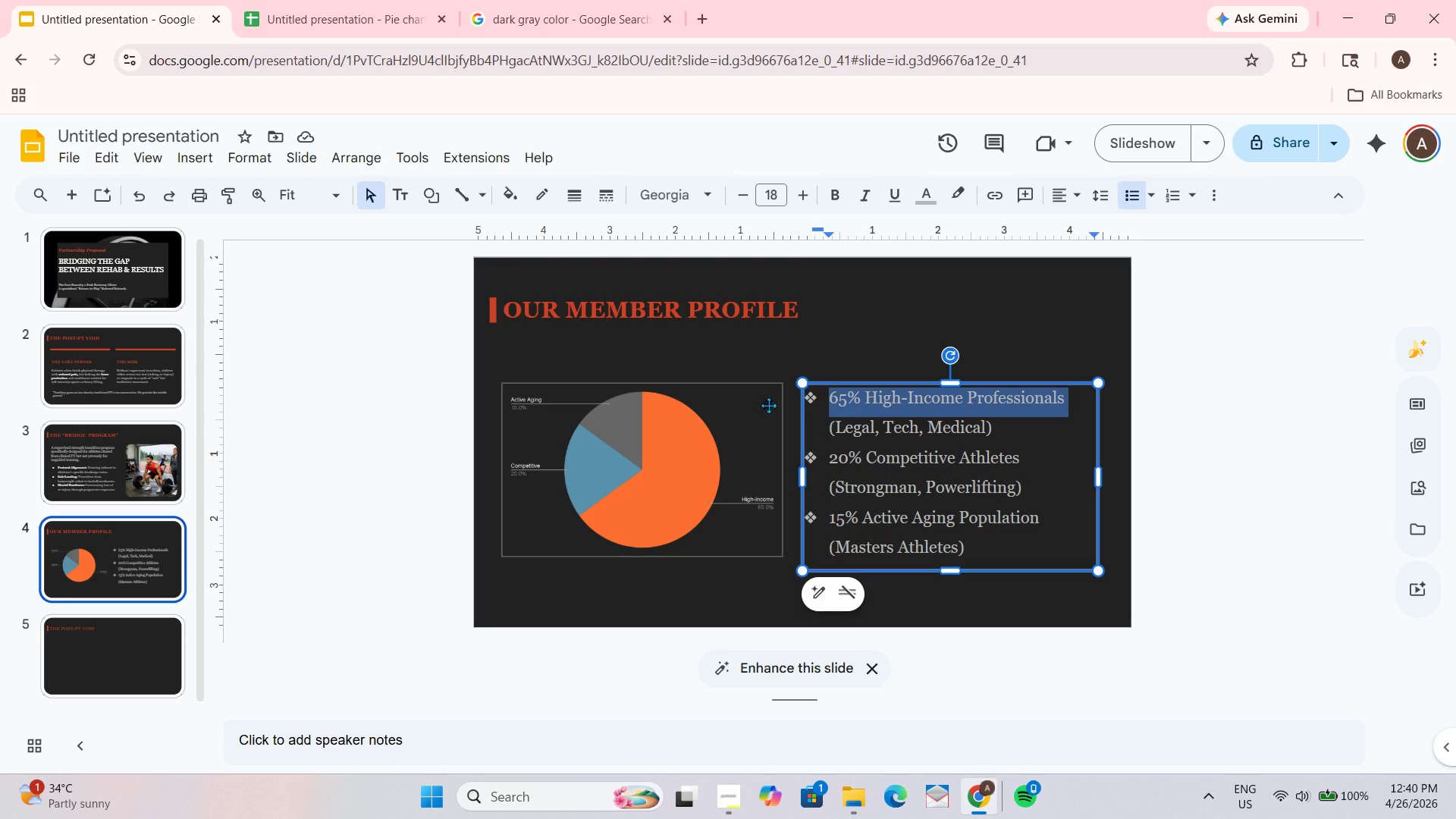 
double_click([1068, 440])
 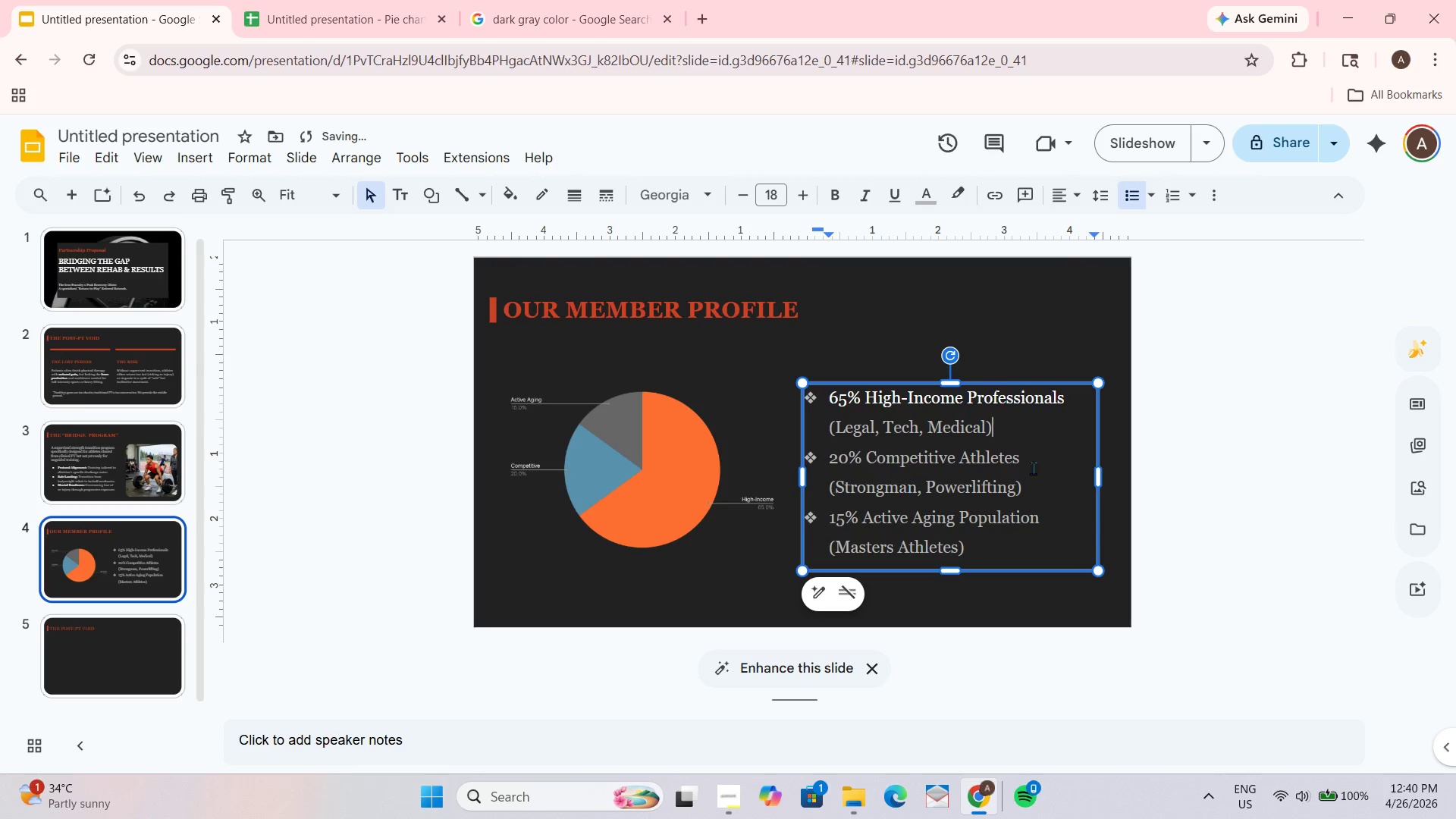 
left_click_drag(start_coordinate=[1026, 460], to_coordinate=[824, 454])
 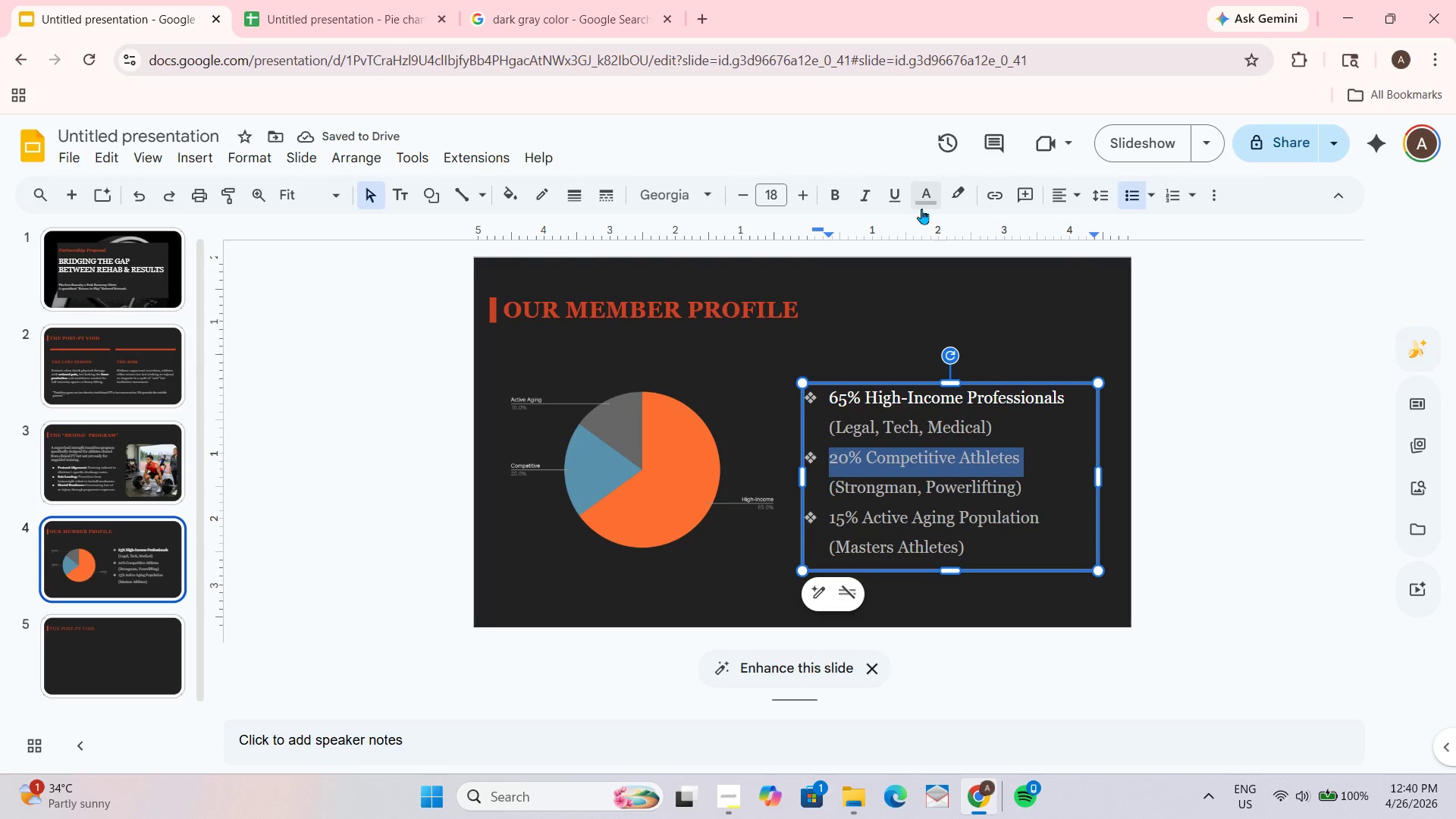 
left_click([921, 206])
 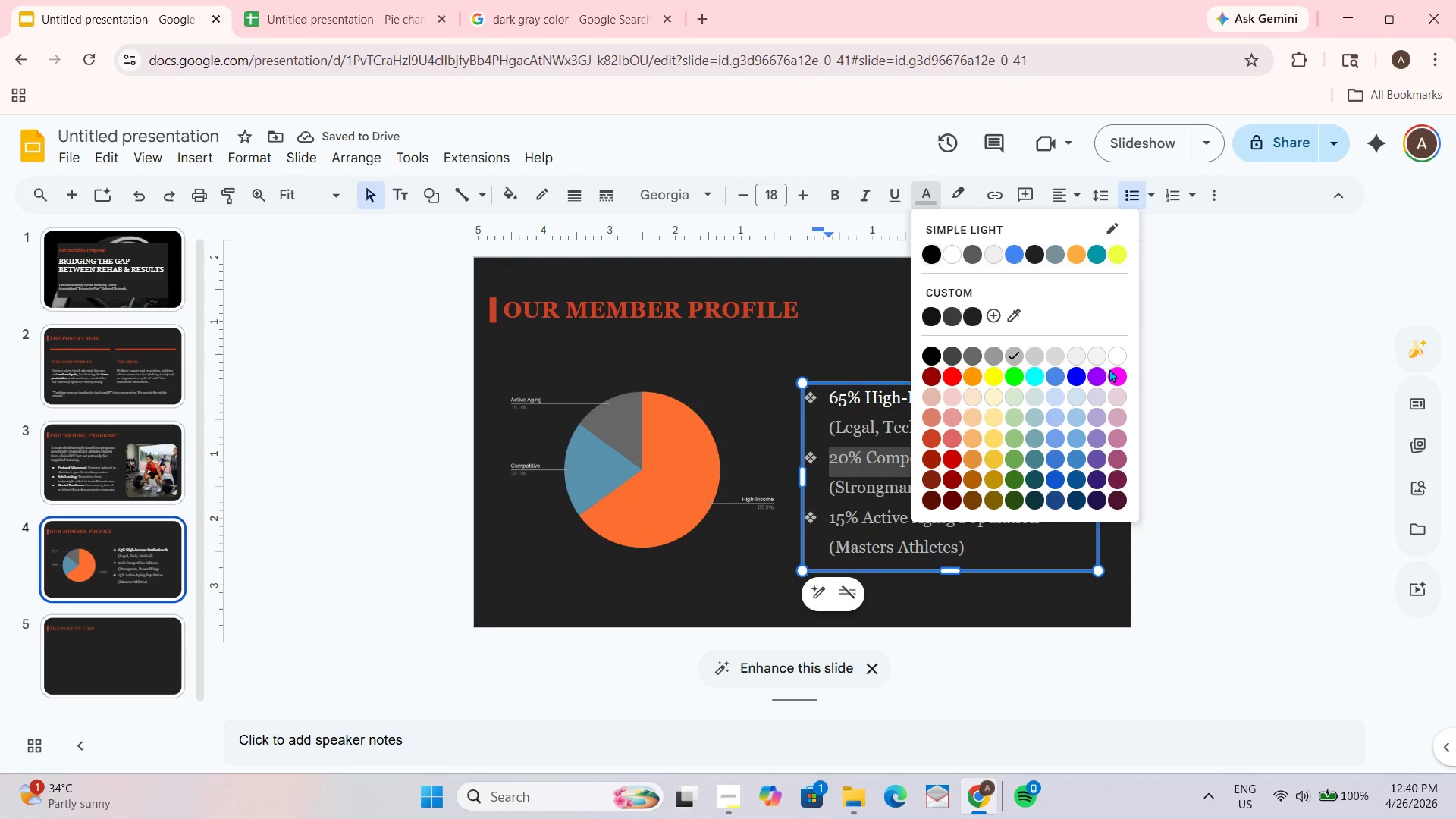 
left_click([1118, 362])
 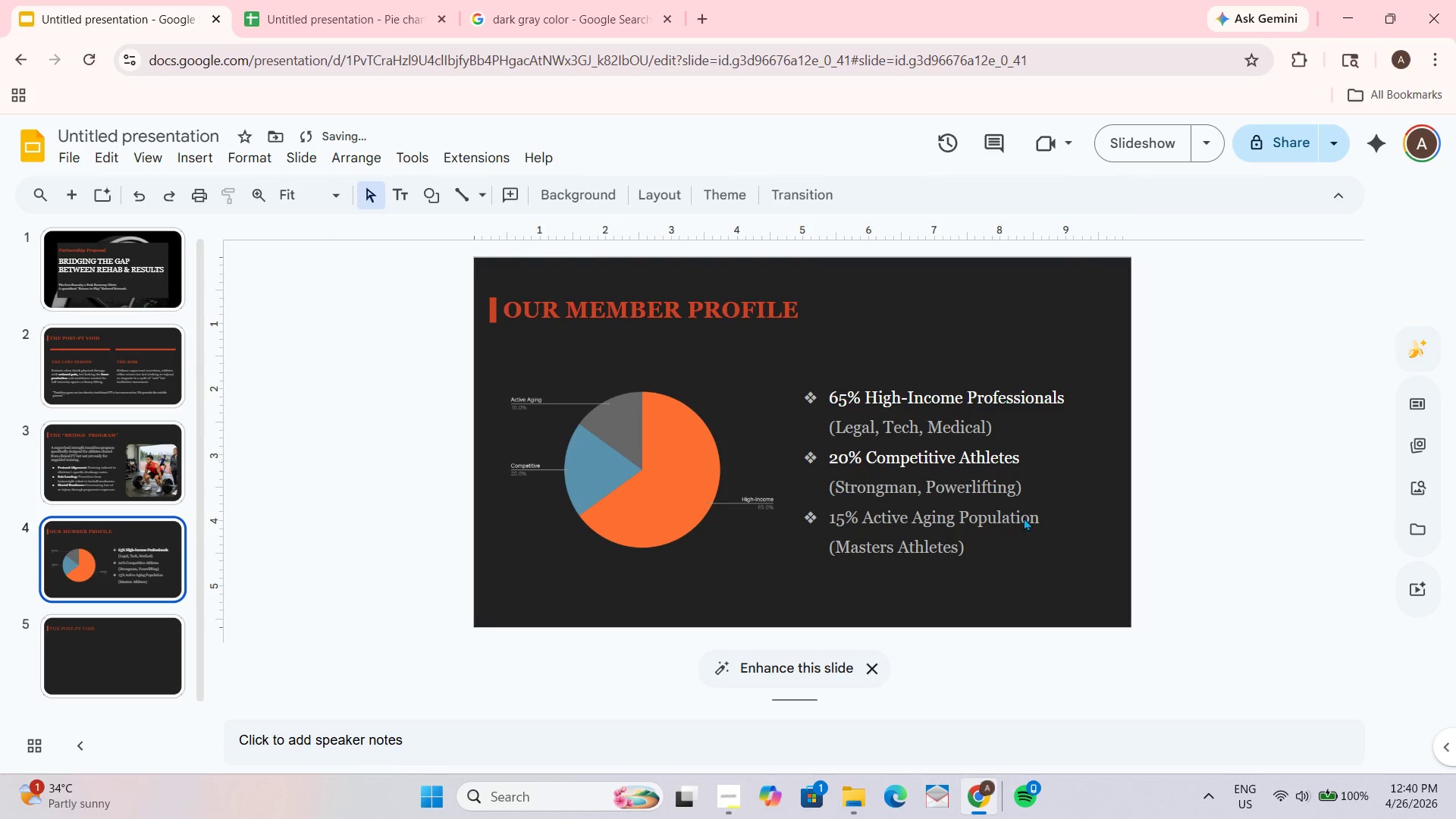 
left_click_drag(start_coordinate=[1042, 519], to_coordinate=[830, 514])
 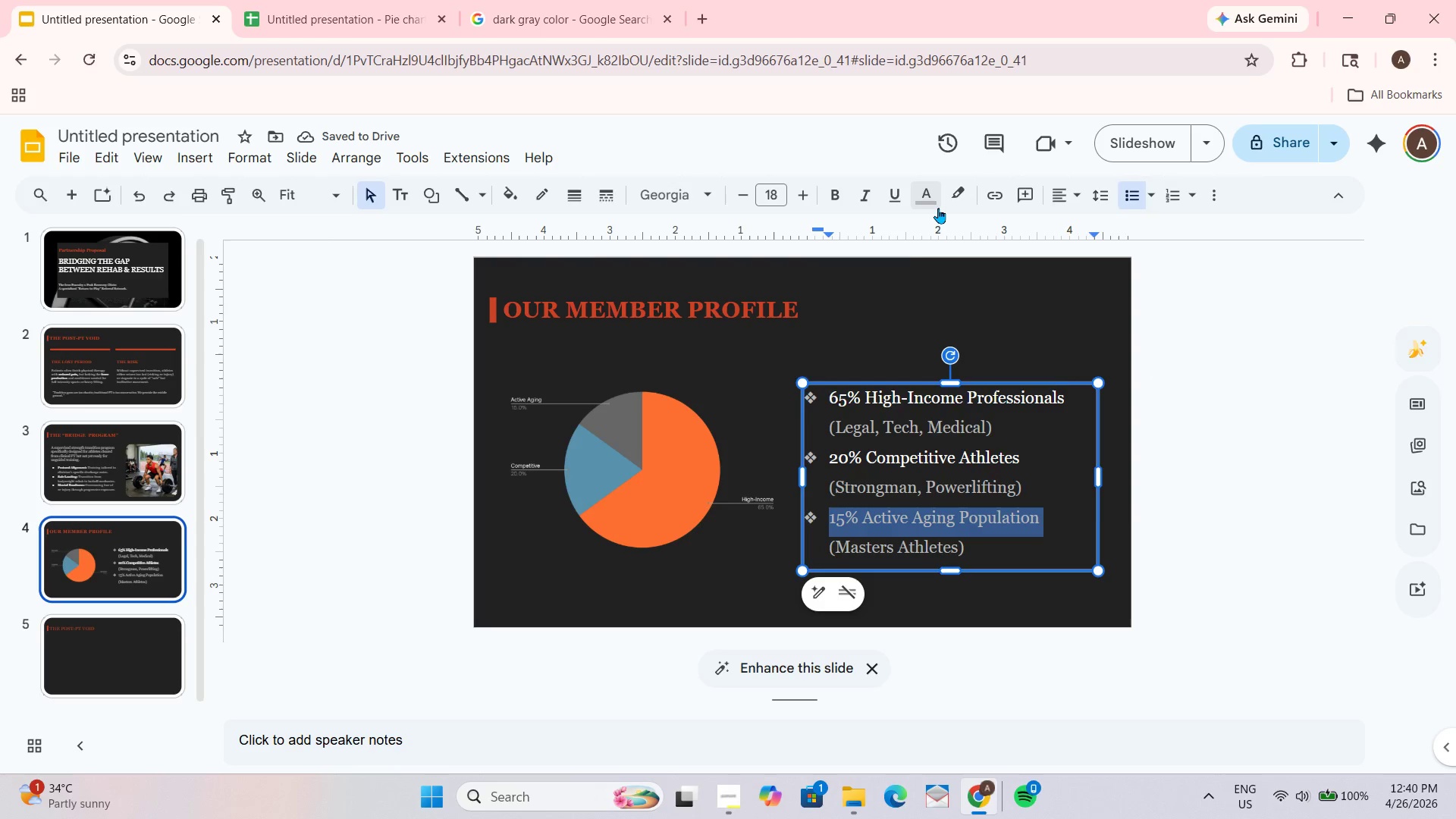 
left_click([937, 205])
 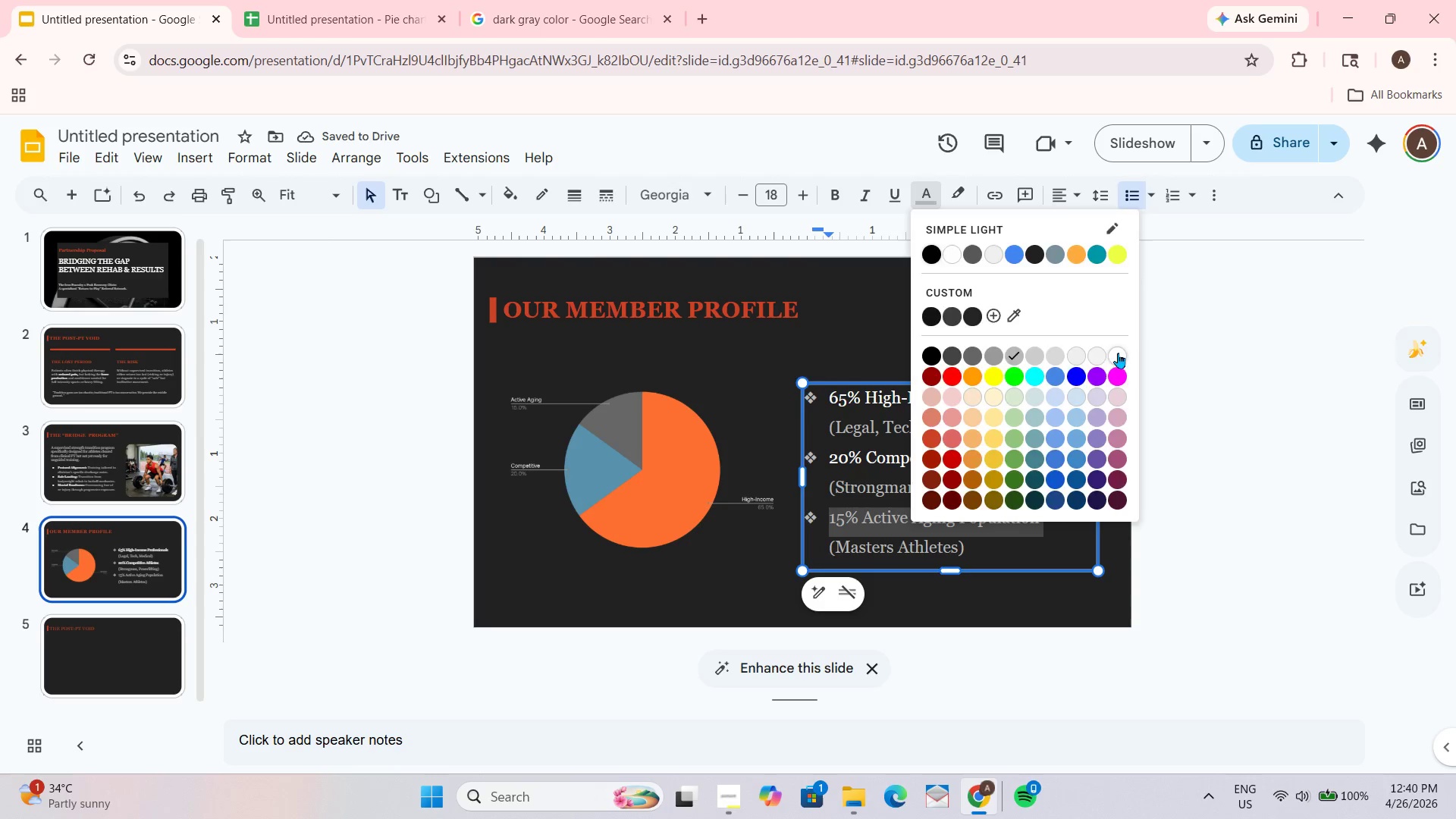 
double_click([1244, 373])
 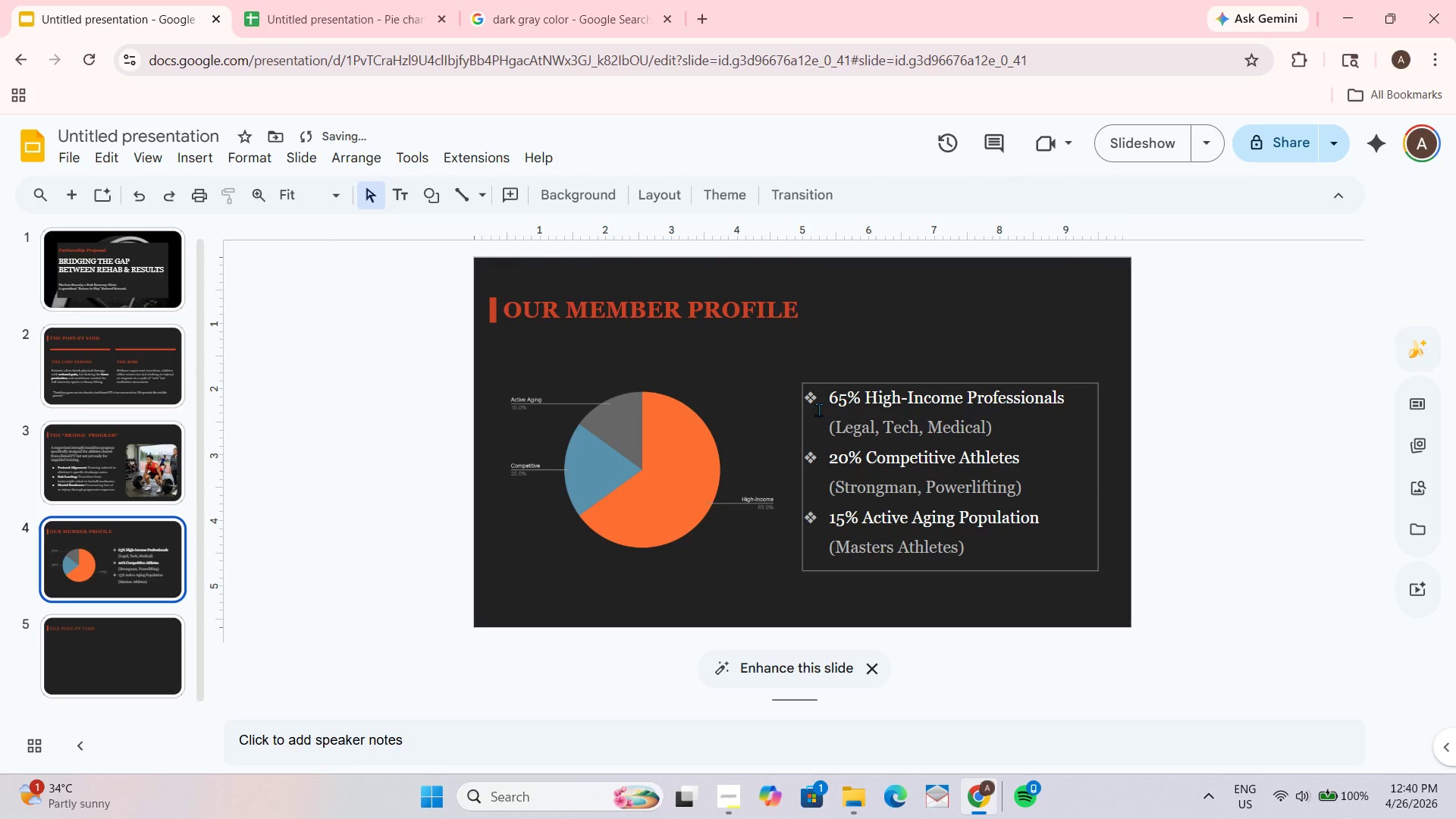 
left_click([815, 400])
 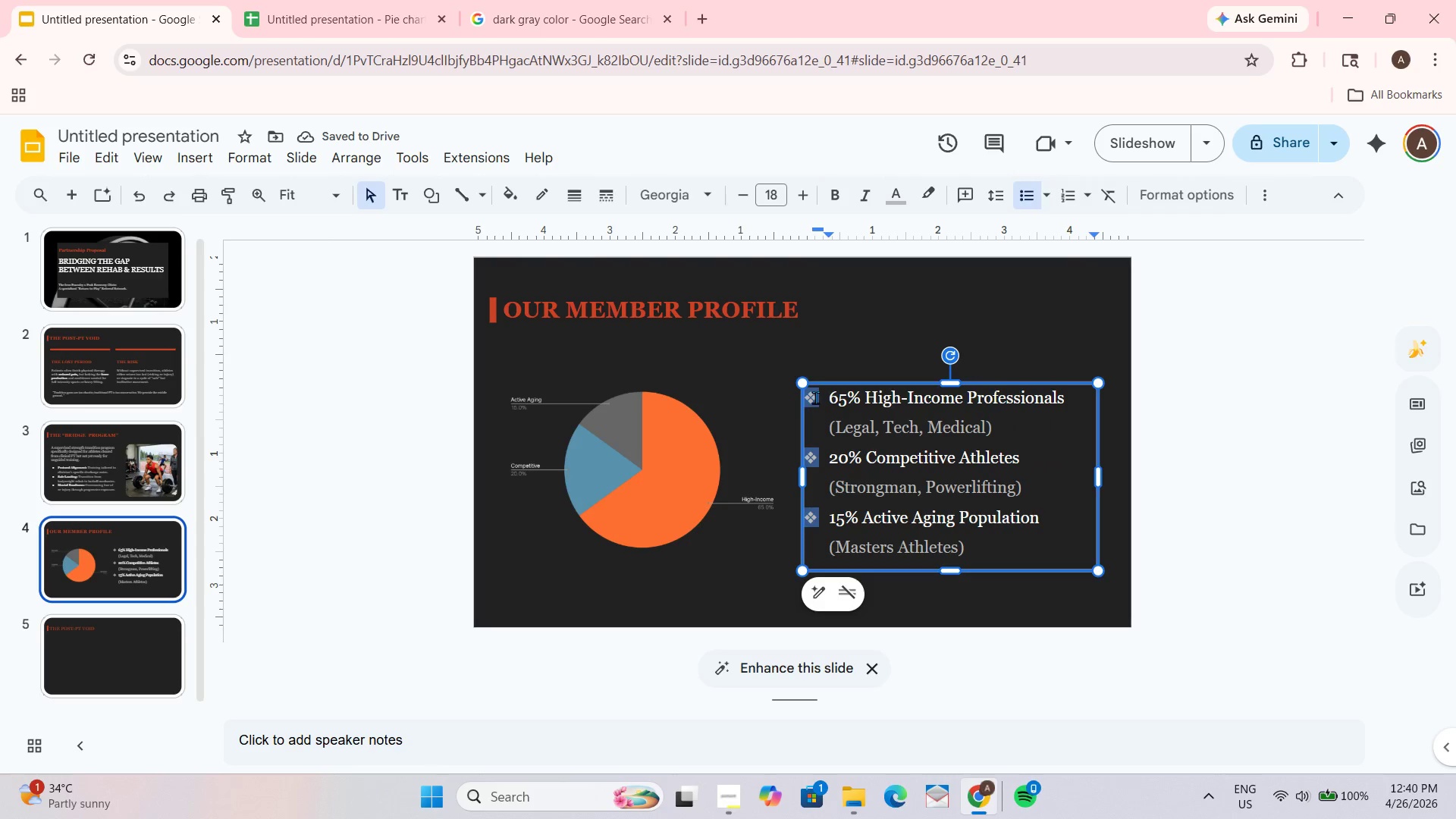 
left_click([815, 397])
 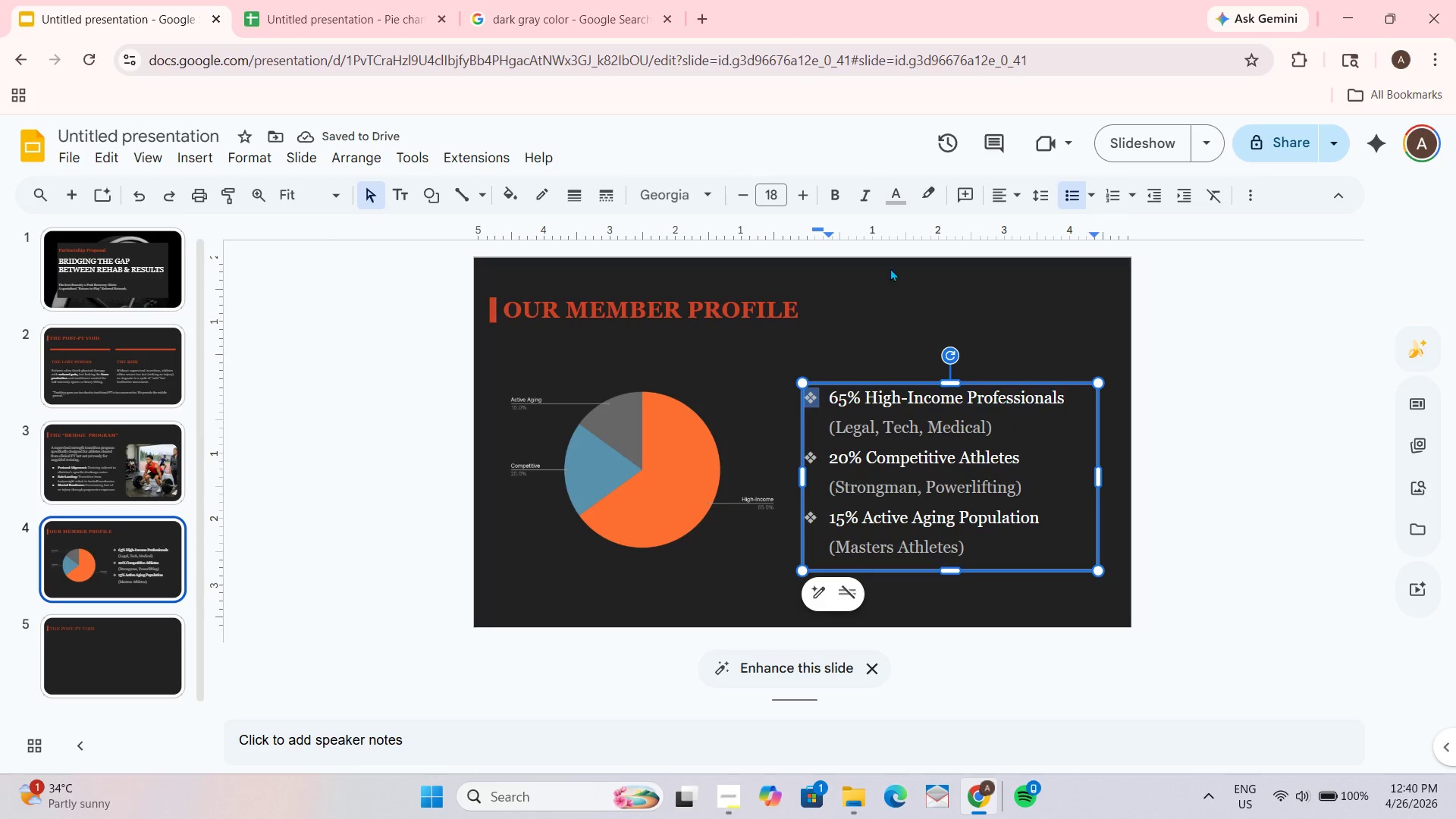 
left_click([901, 193])
 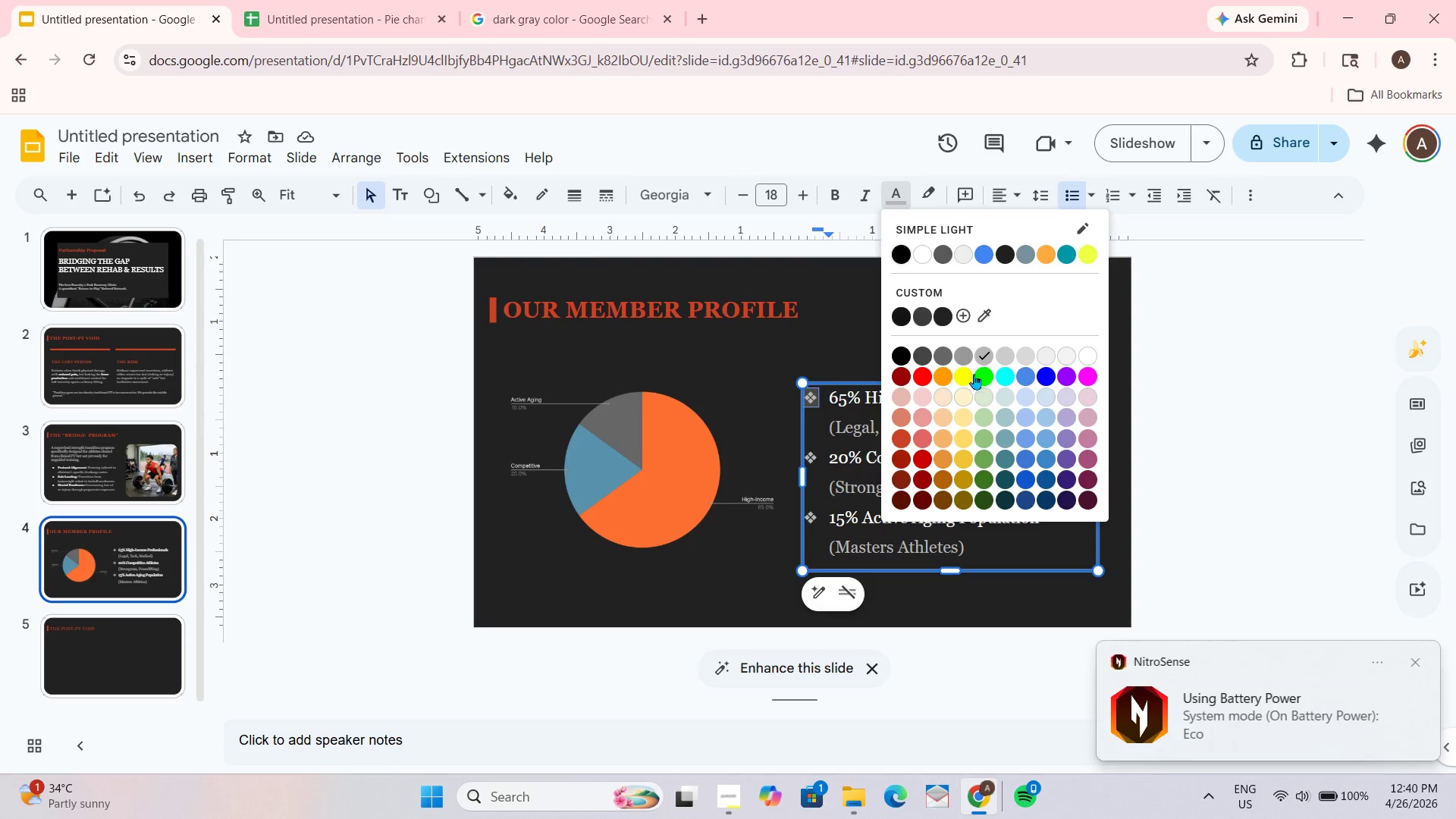 
double_click([1112, 415])
 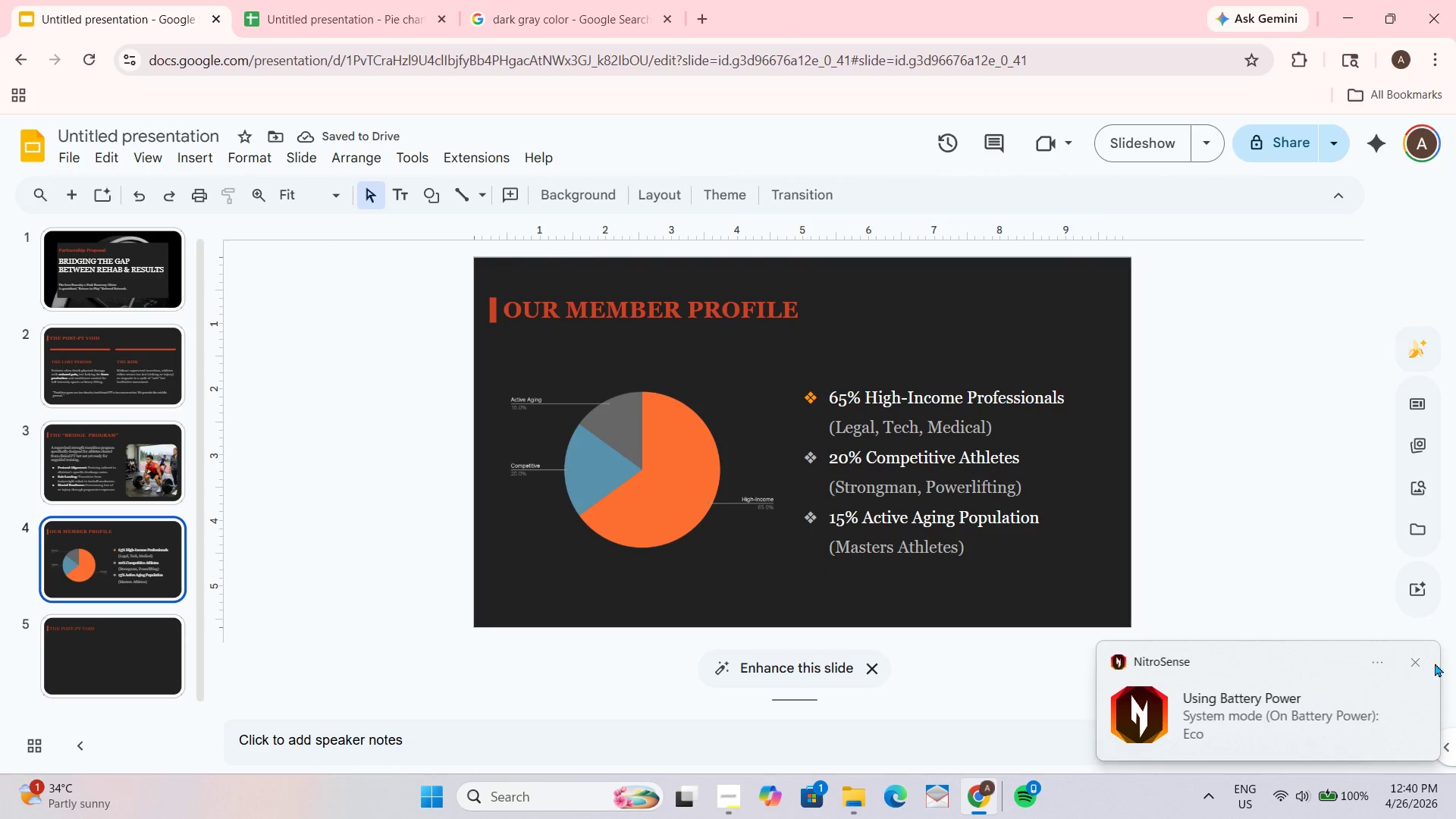 
left_click([1417, 661])
 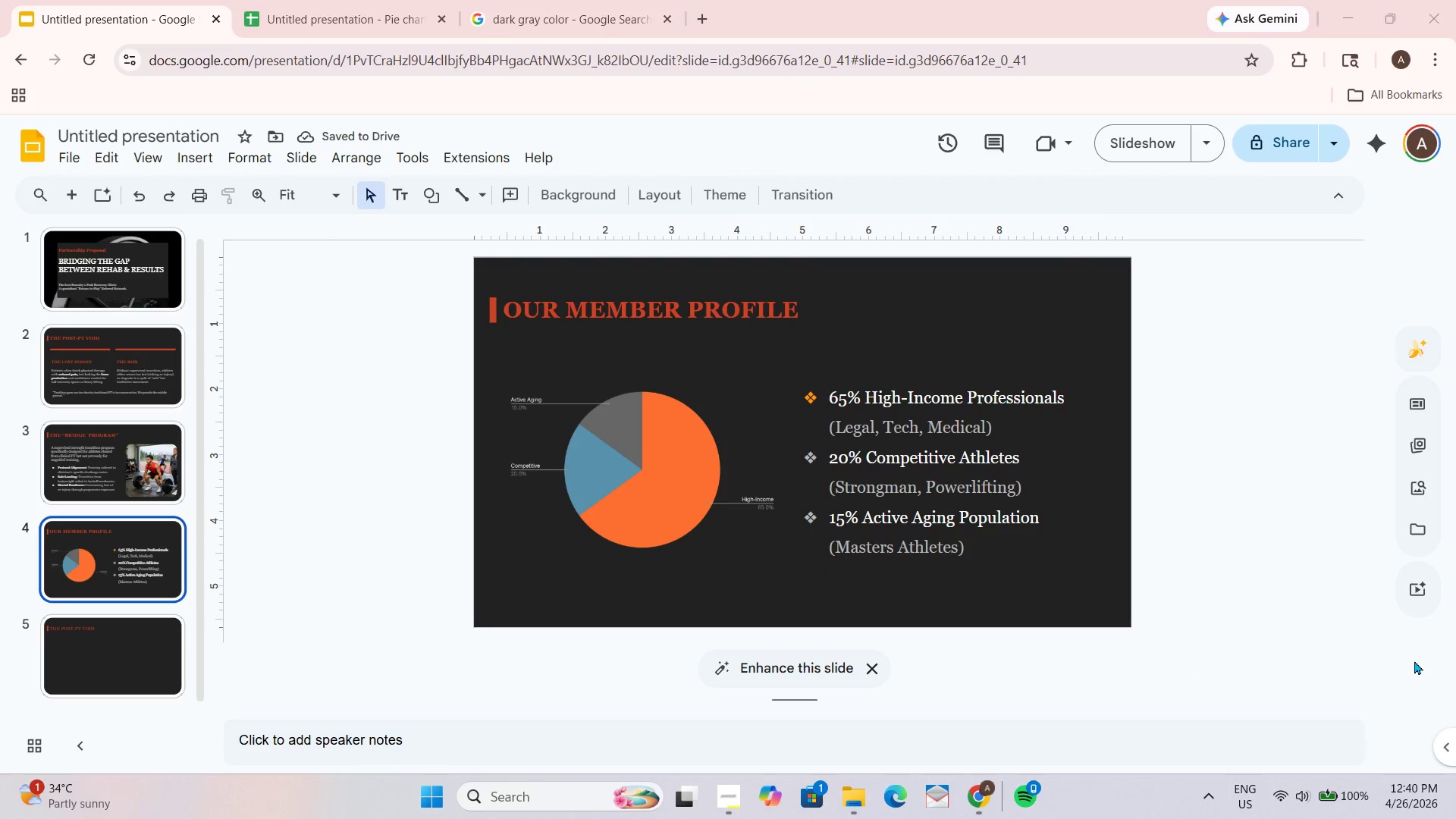 
mouse_move([1400, 676])
 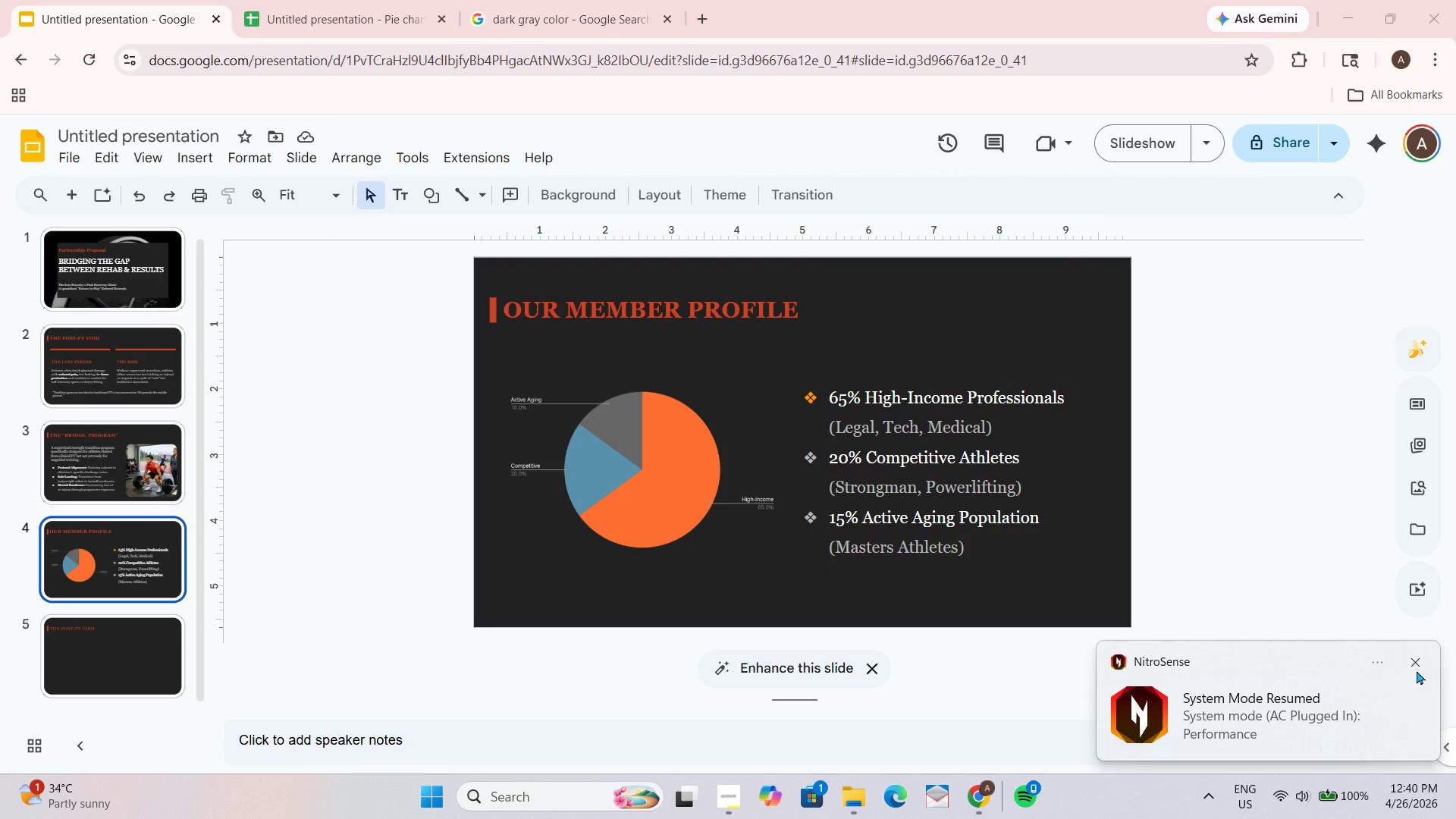 
left_click([1417, 661])
 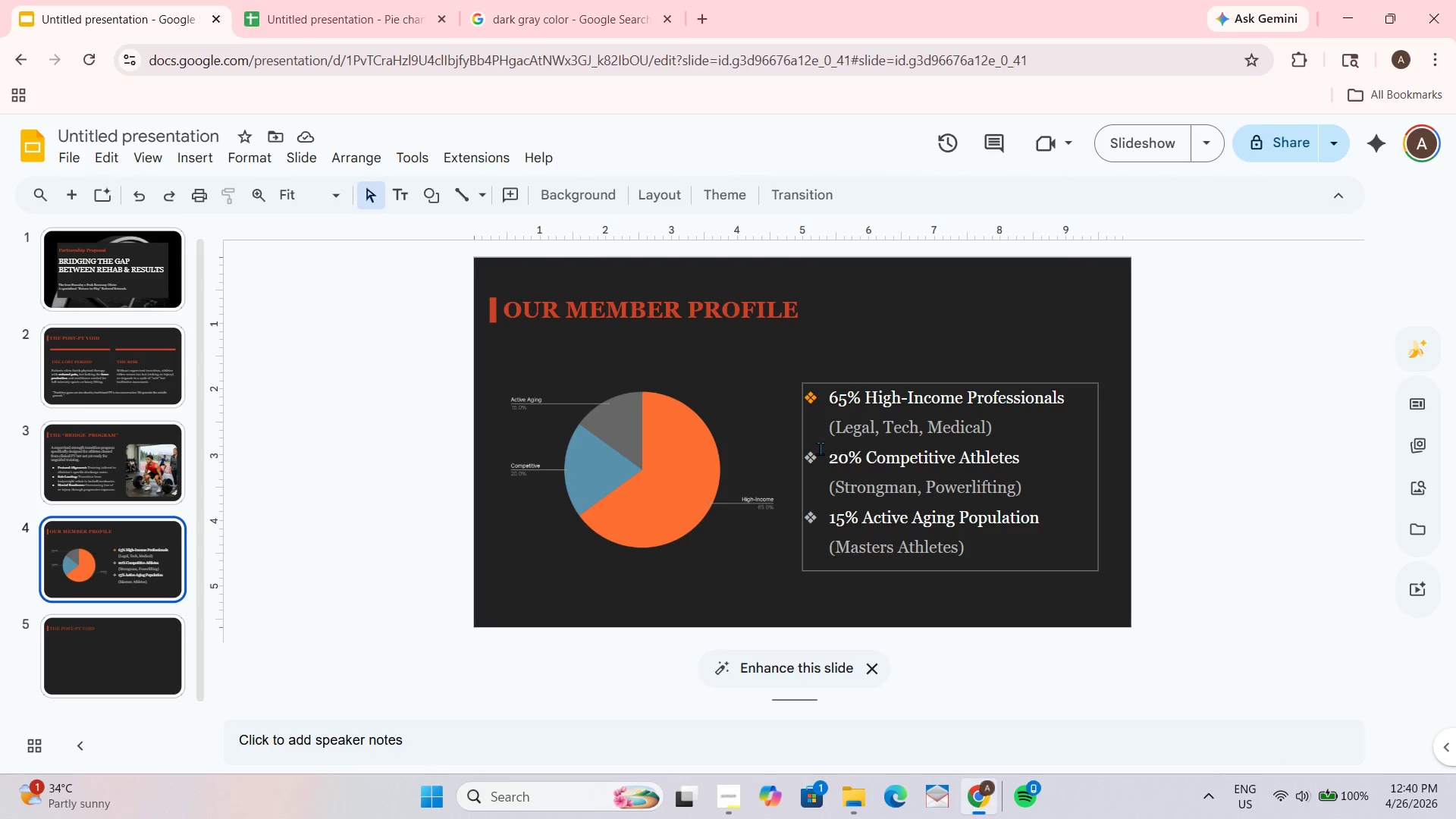 
left_click([816, 447])
 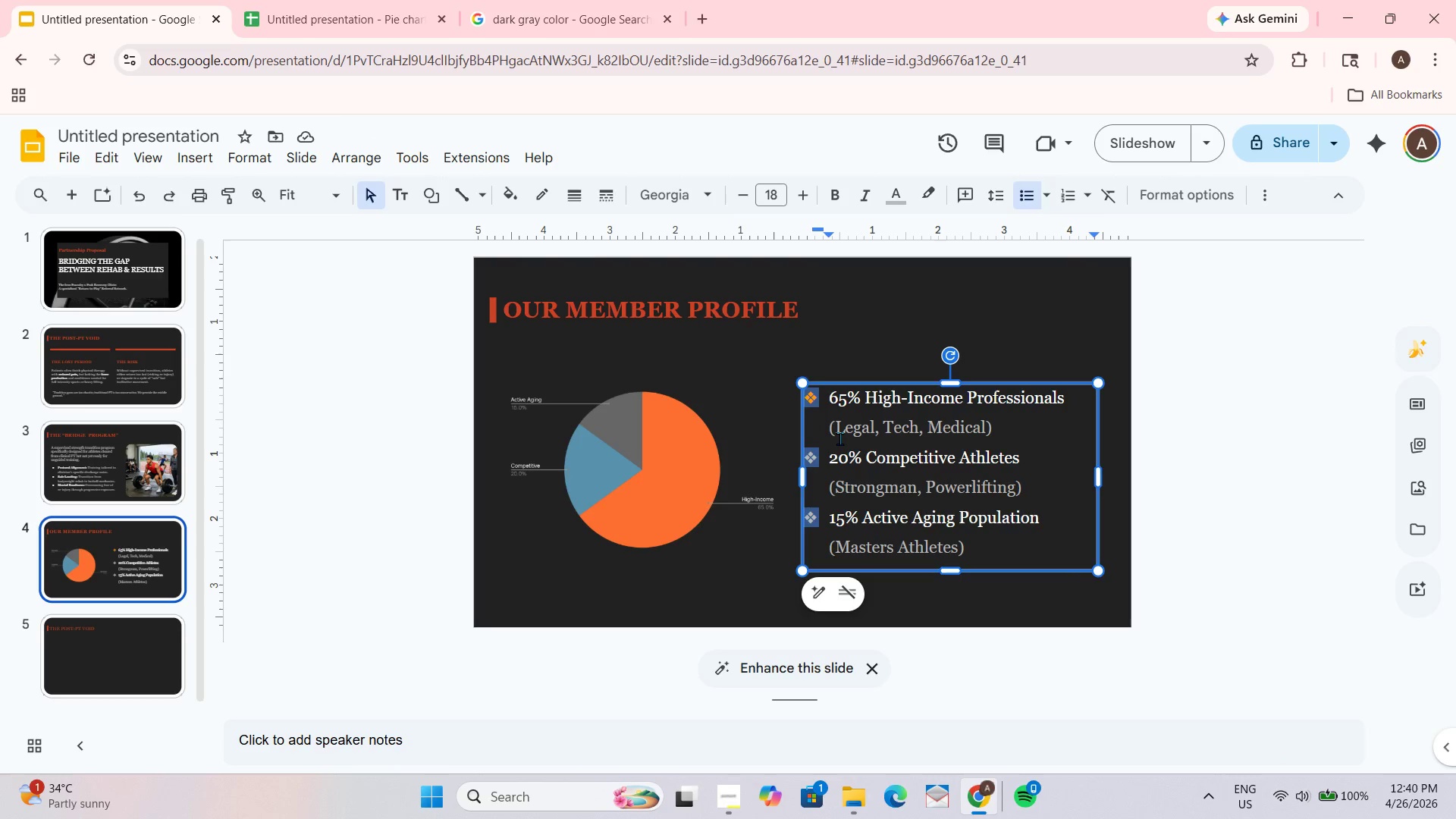 
left_click([819, 448])
 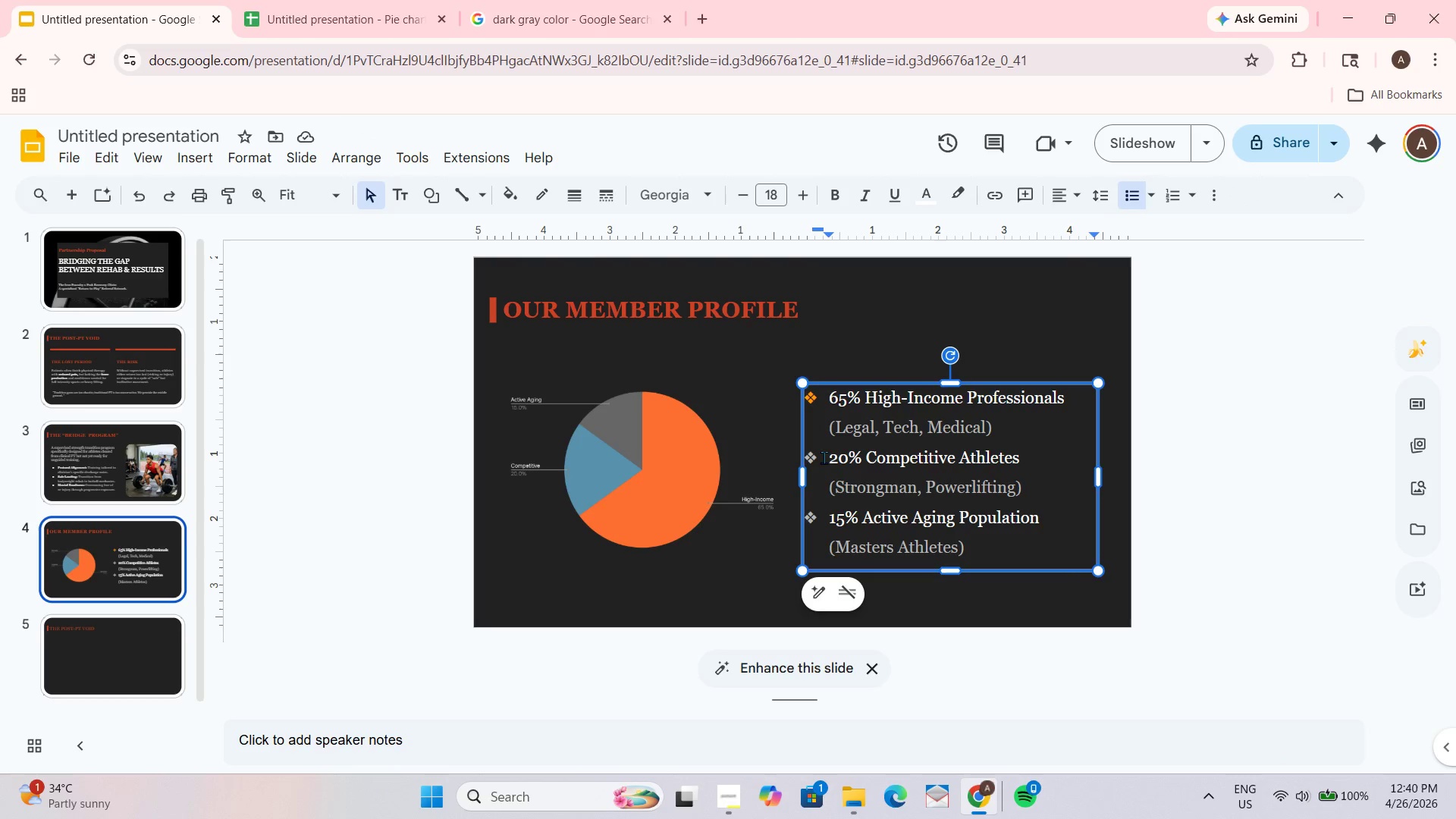 
left_click([816, 450])
 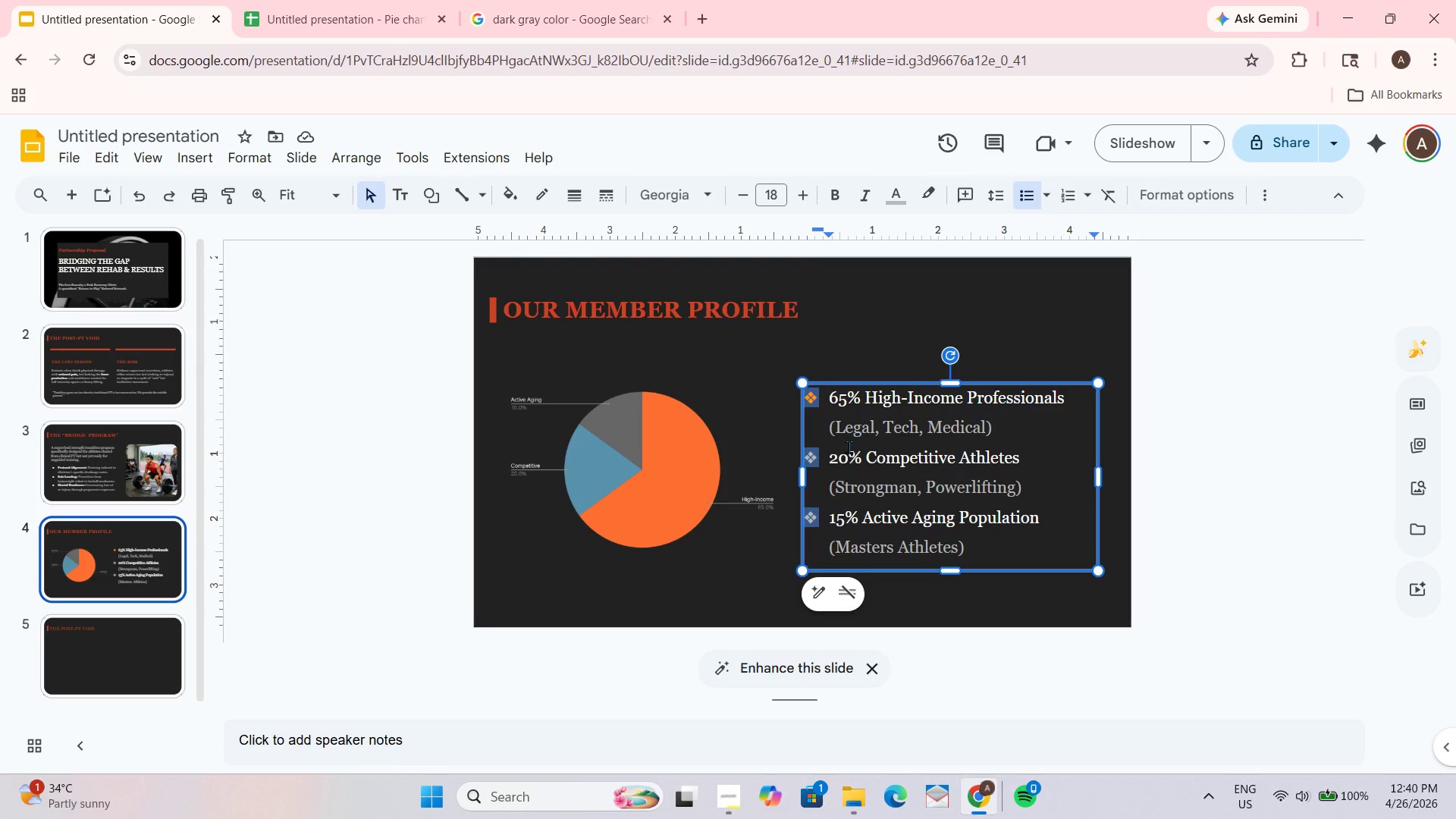 
left_click([814, 461])
 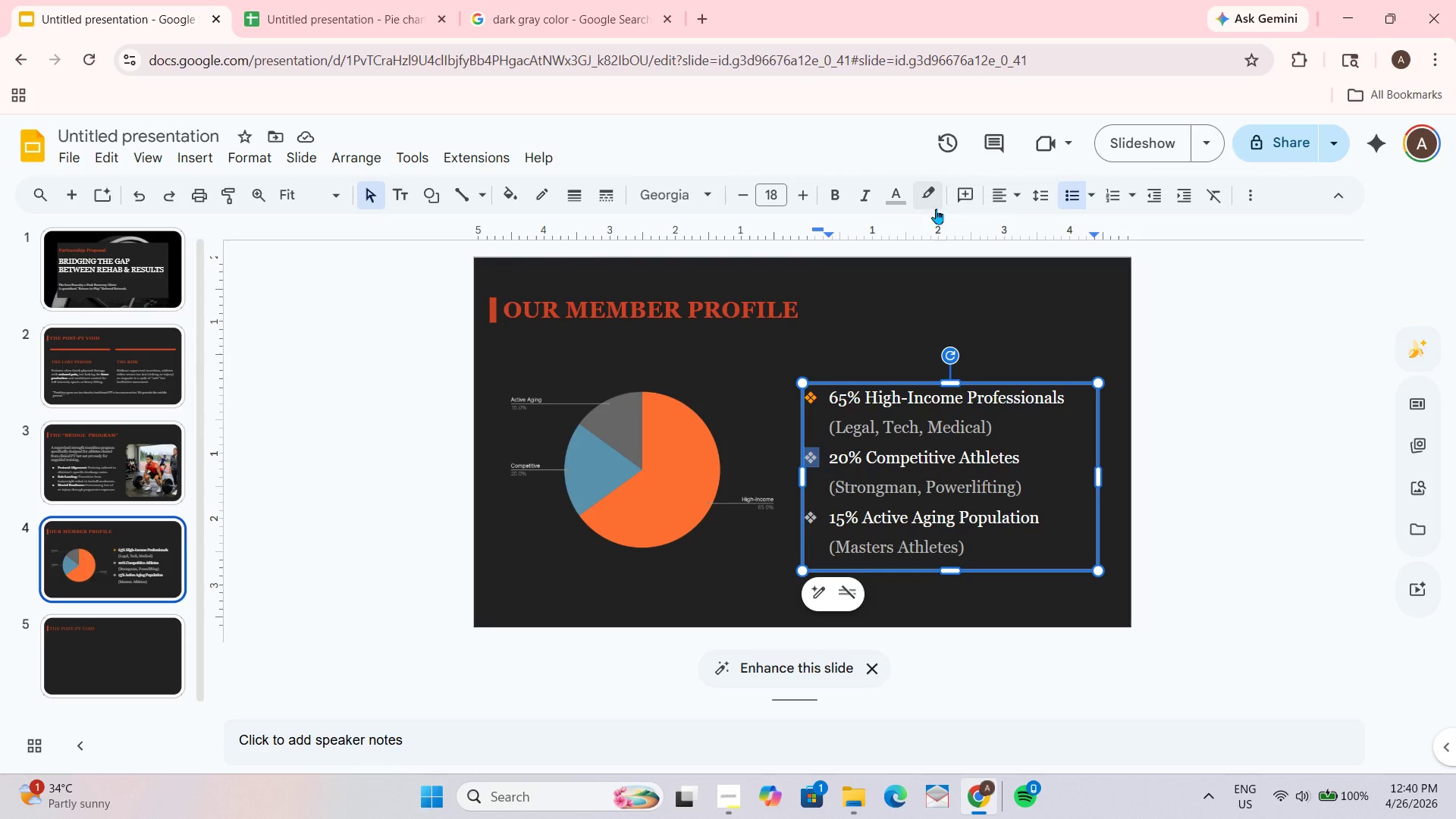 
left_click([889, 209])
 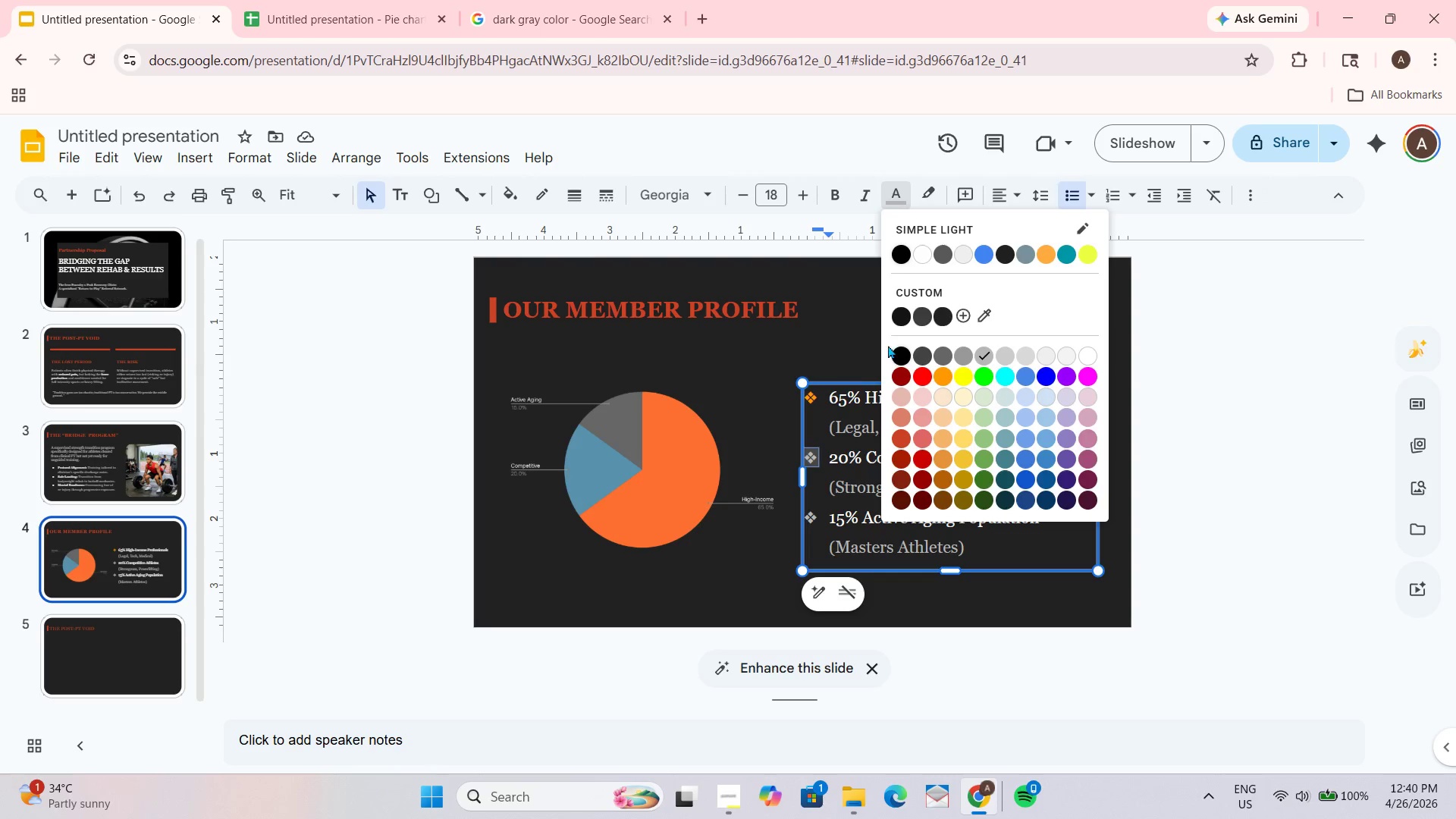 
left_click([988, 256])
 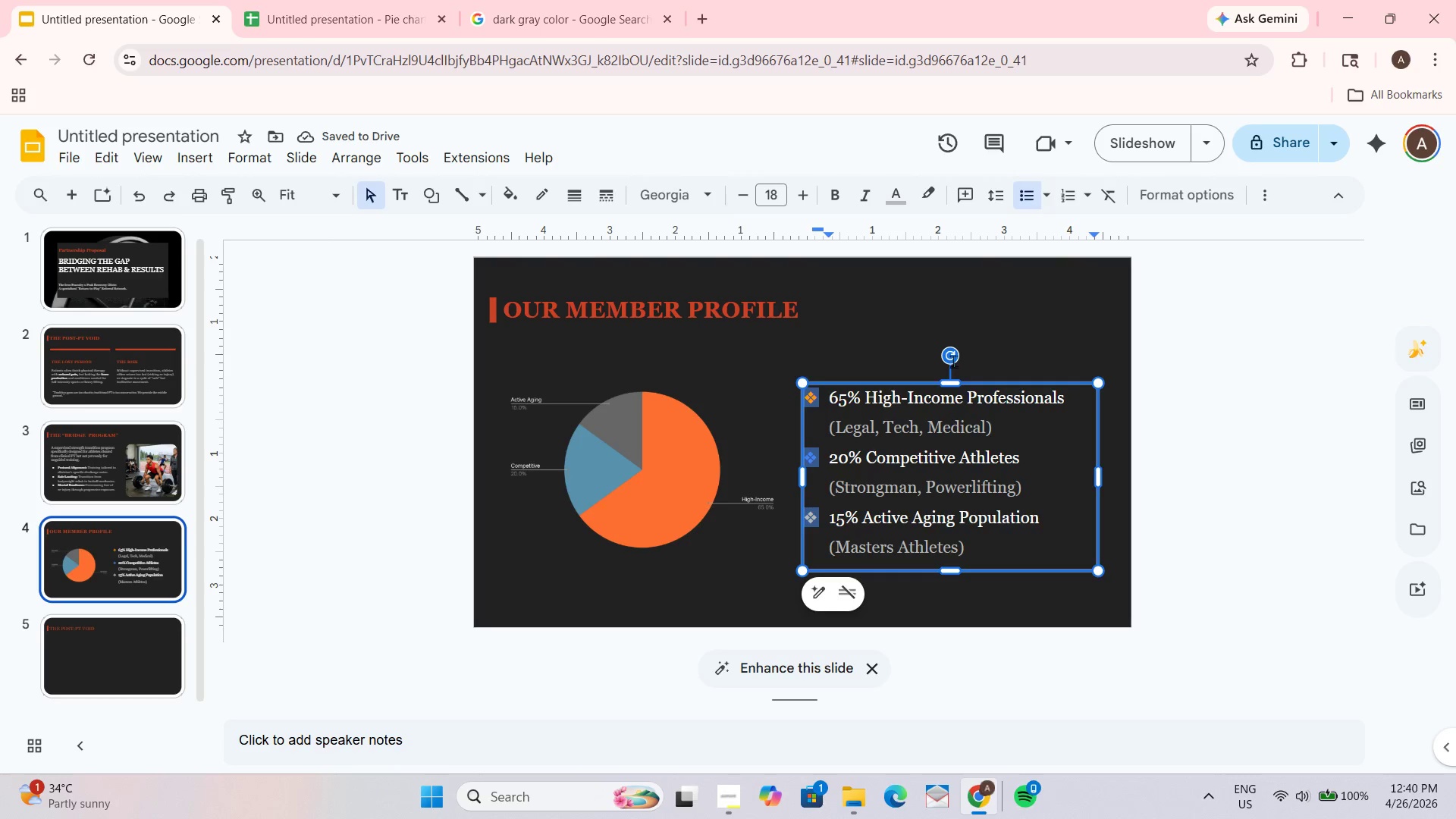 
left_click([808, 519])
 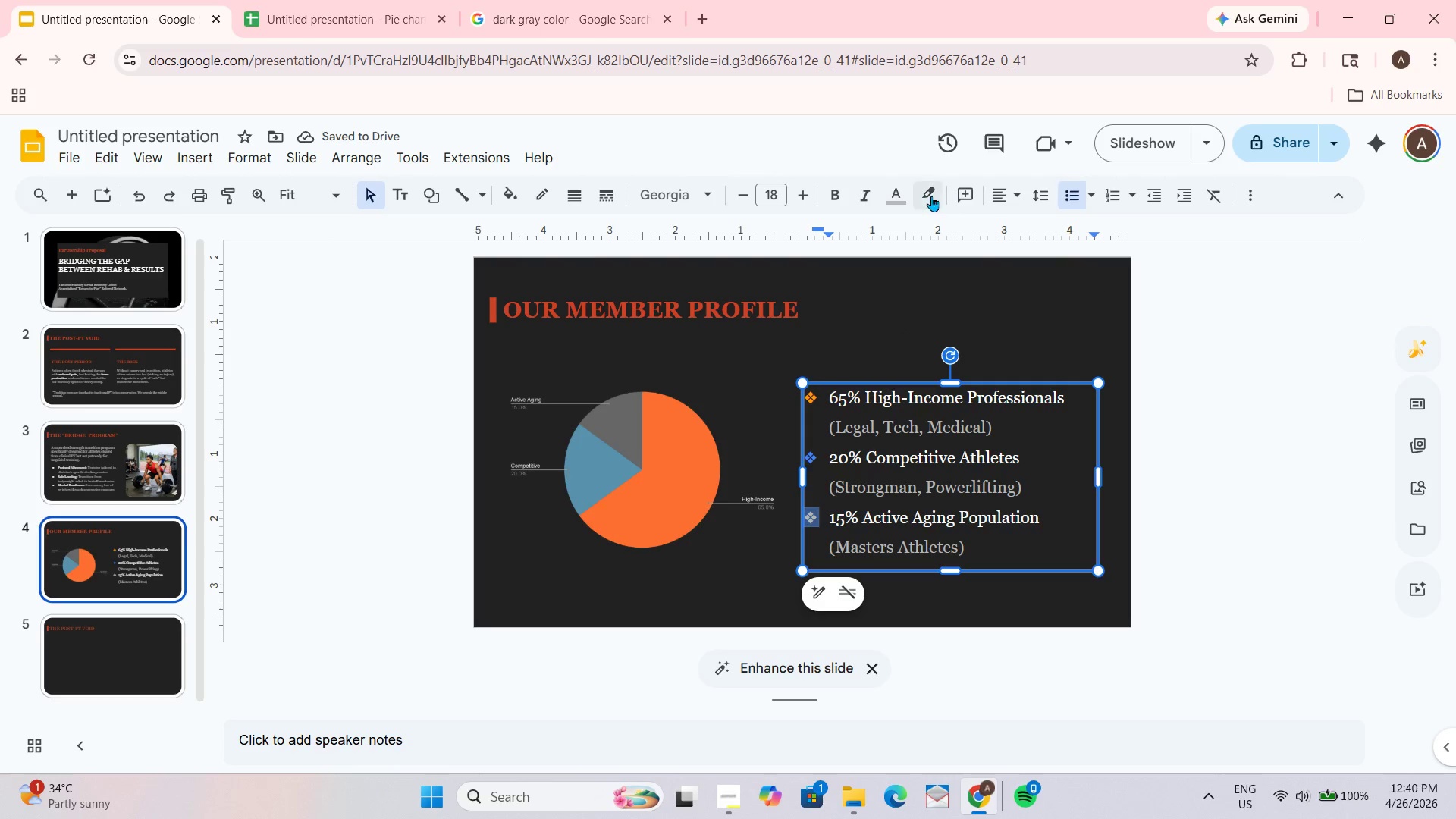 
left_click([897, 201])
 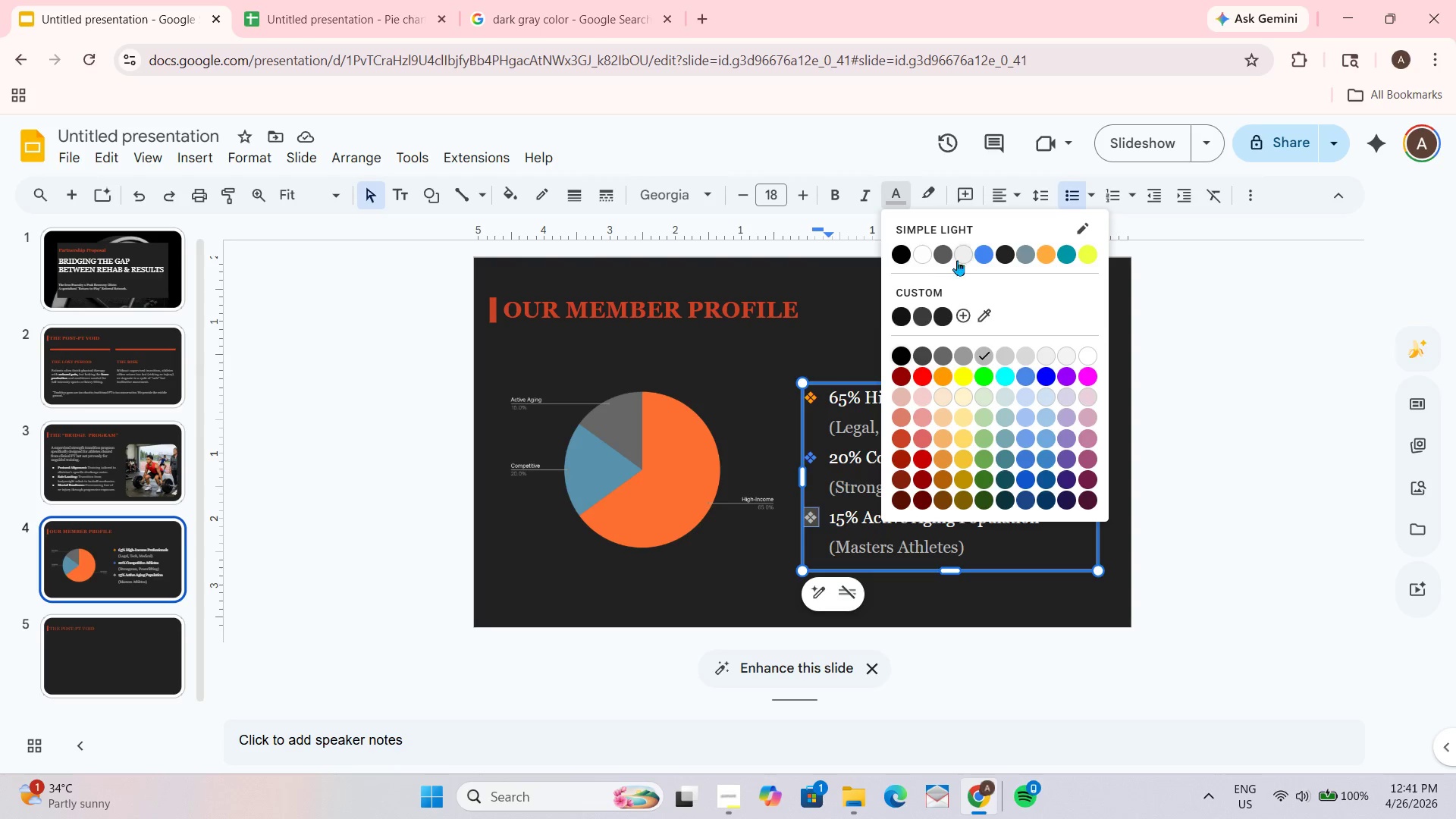 
left_click([943, 256])
 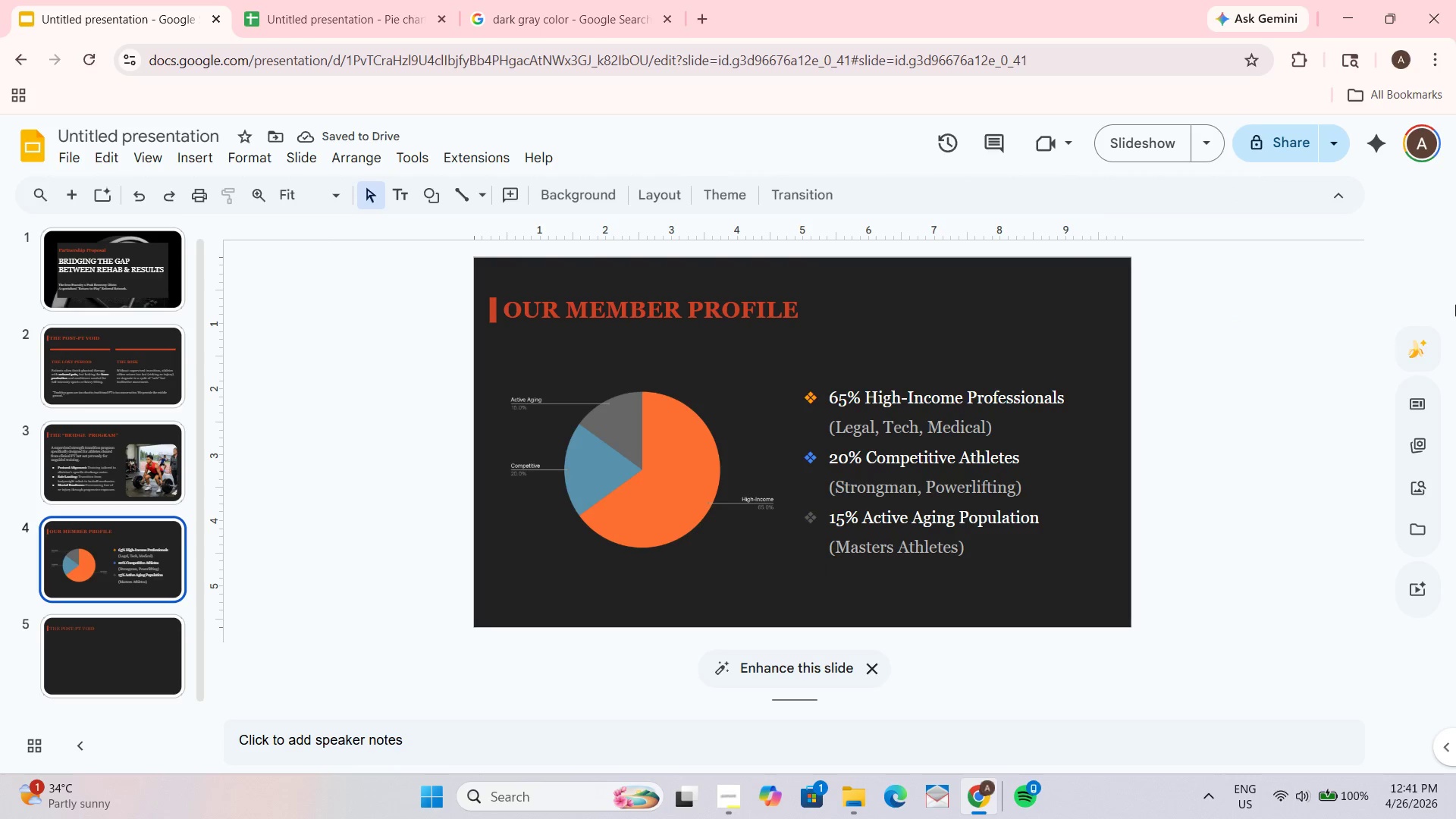 
left_click([1130, 132])
 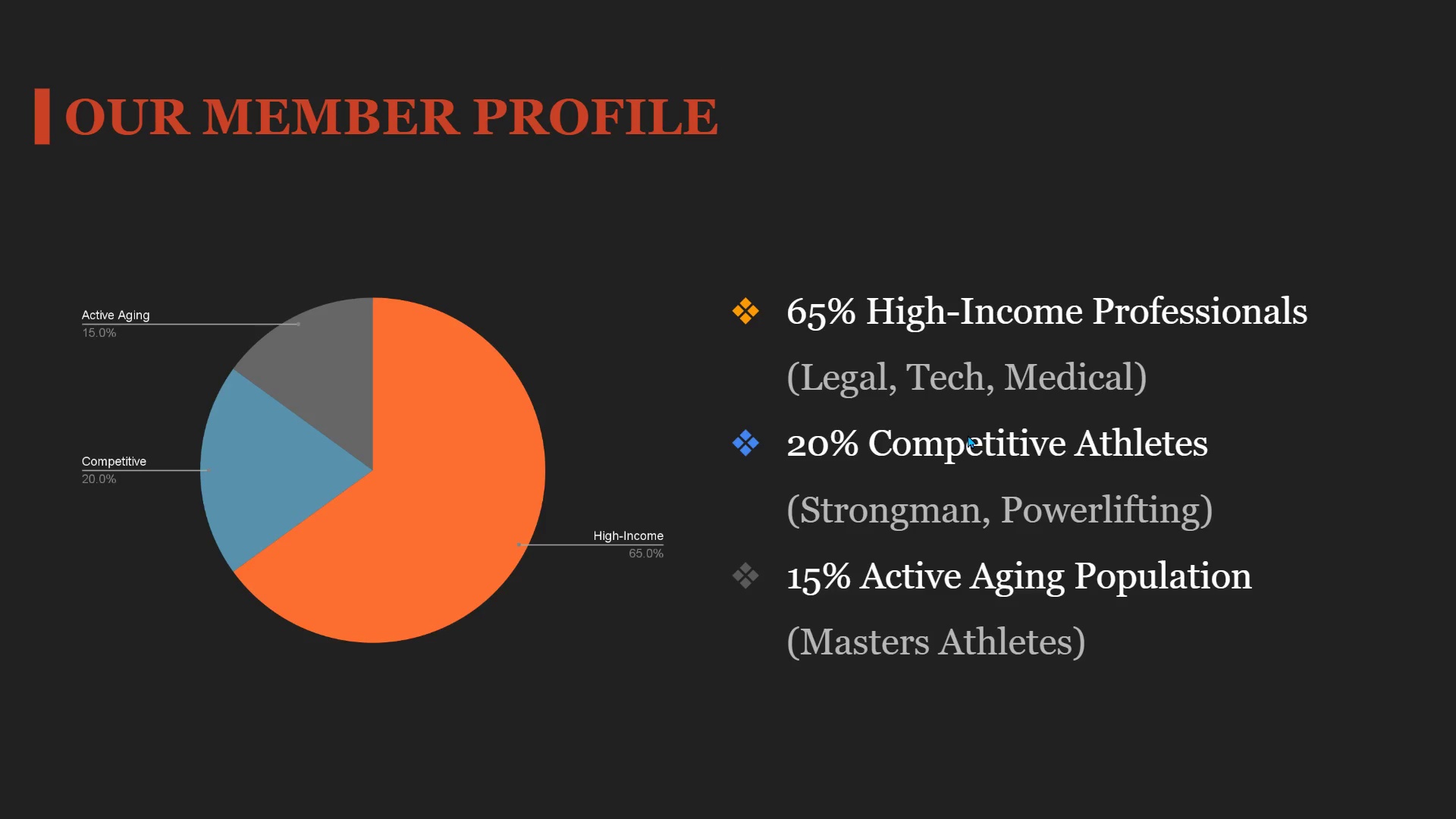 
wait(10.41)
 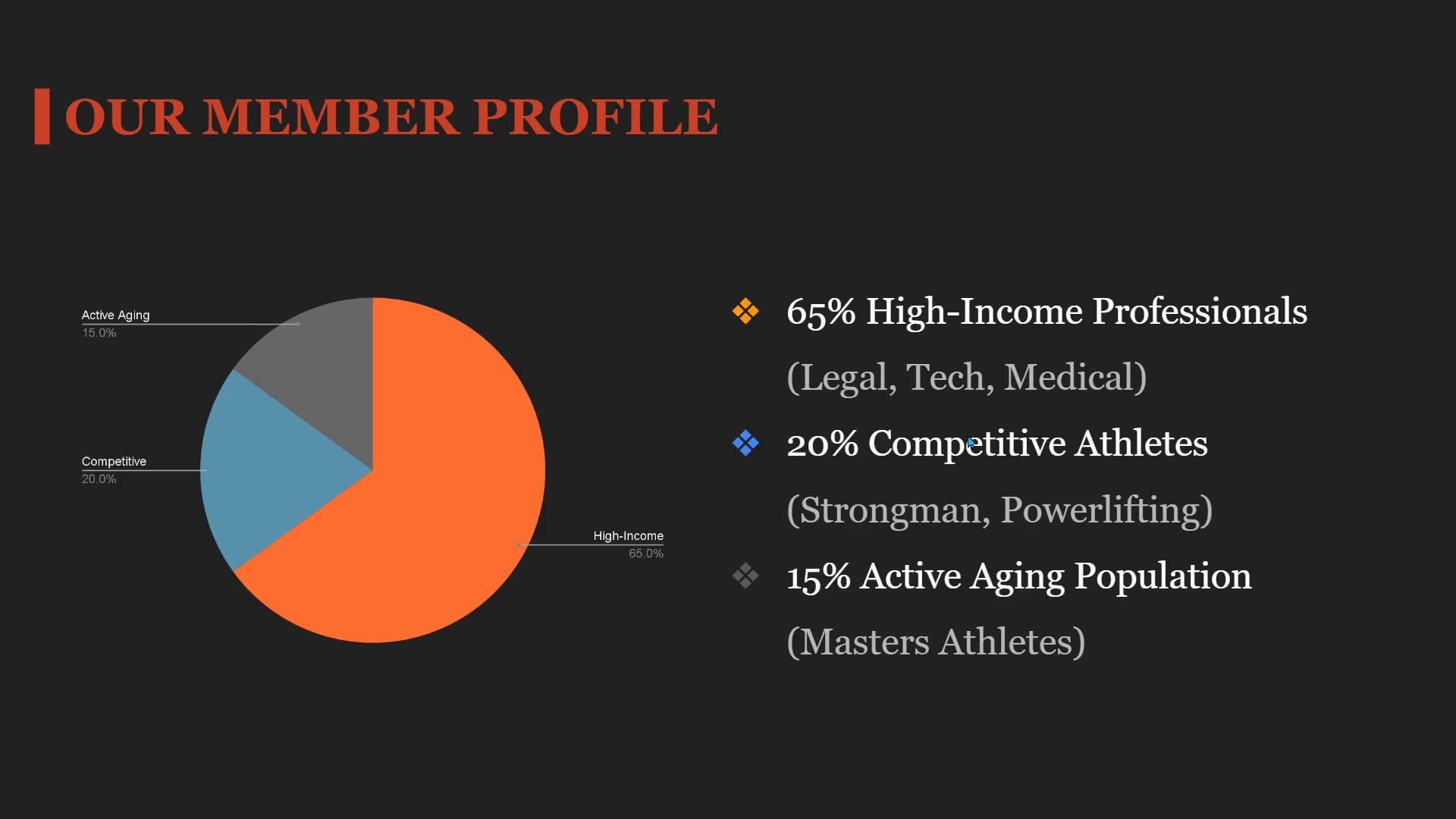 
key(Escape)
 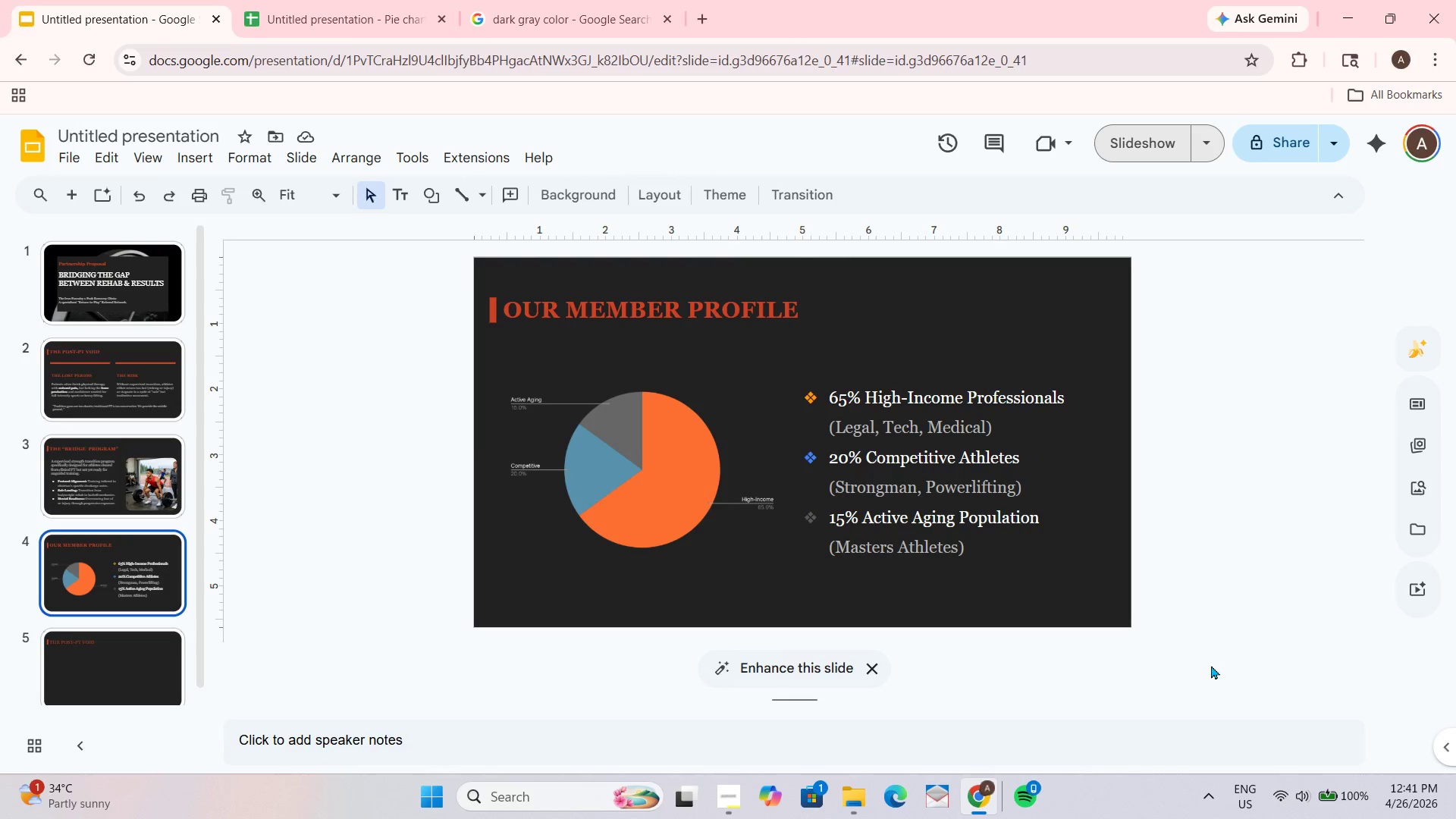 
left_click_drag(start_coordinate=[491, 353], to_coordinate=[1130, 614])
 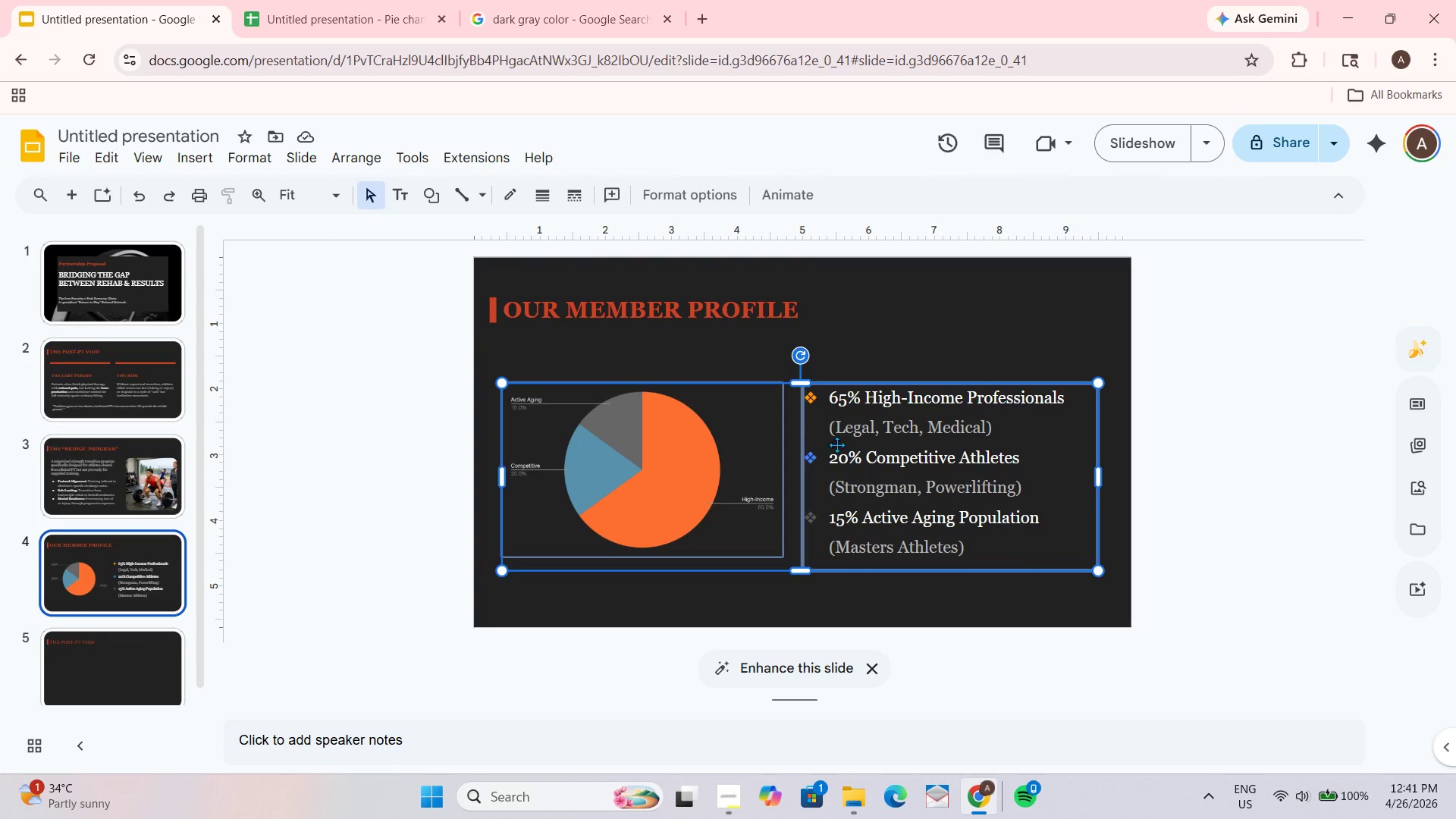 
left_click_drag(start_coordinate=[836, 444], to_coordinate=[836, 430])
 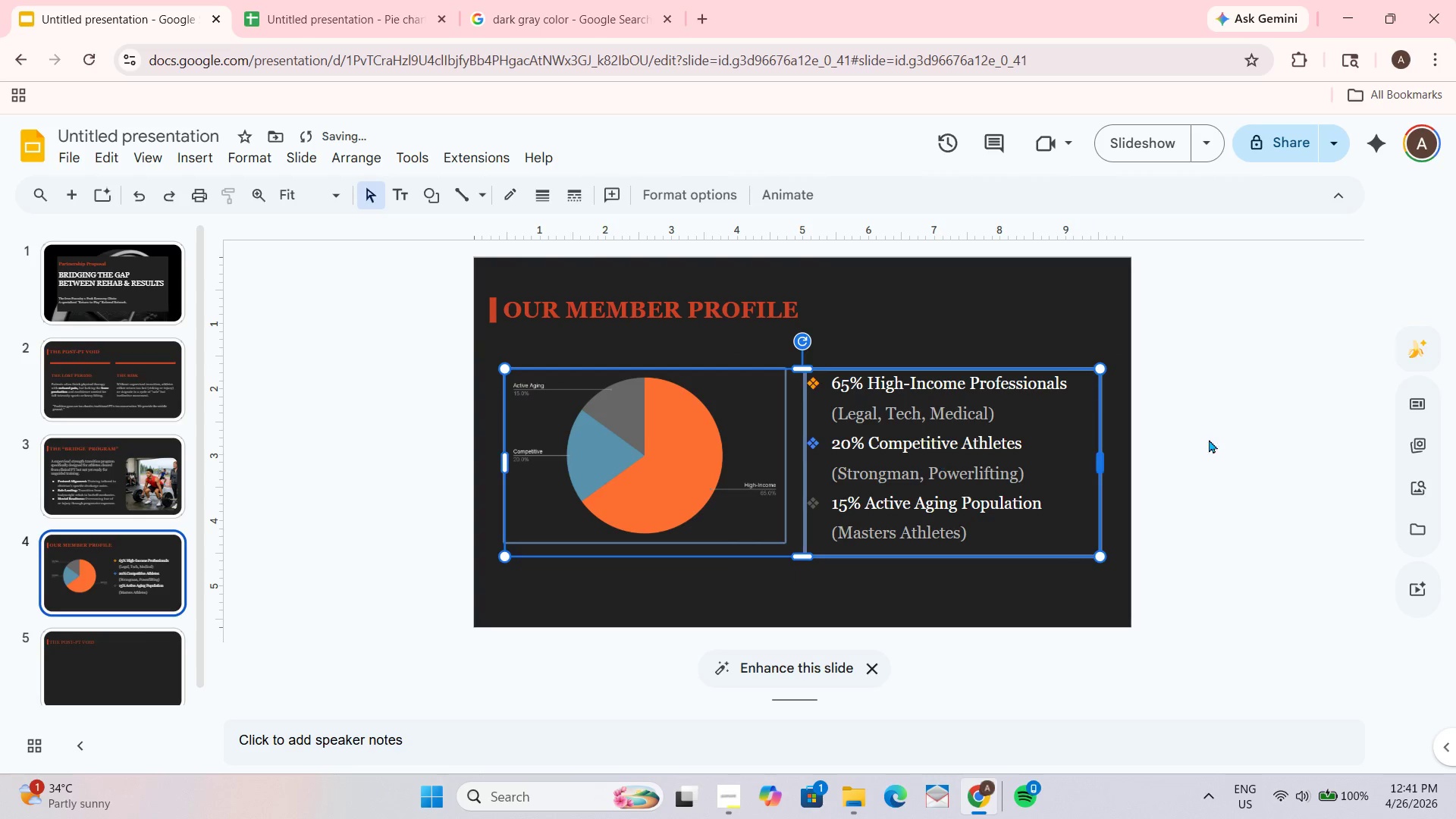 
left_click_drag(start_coordinate=[1275, 412], to_coordinate=[1270, 412])
 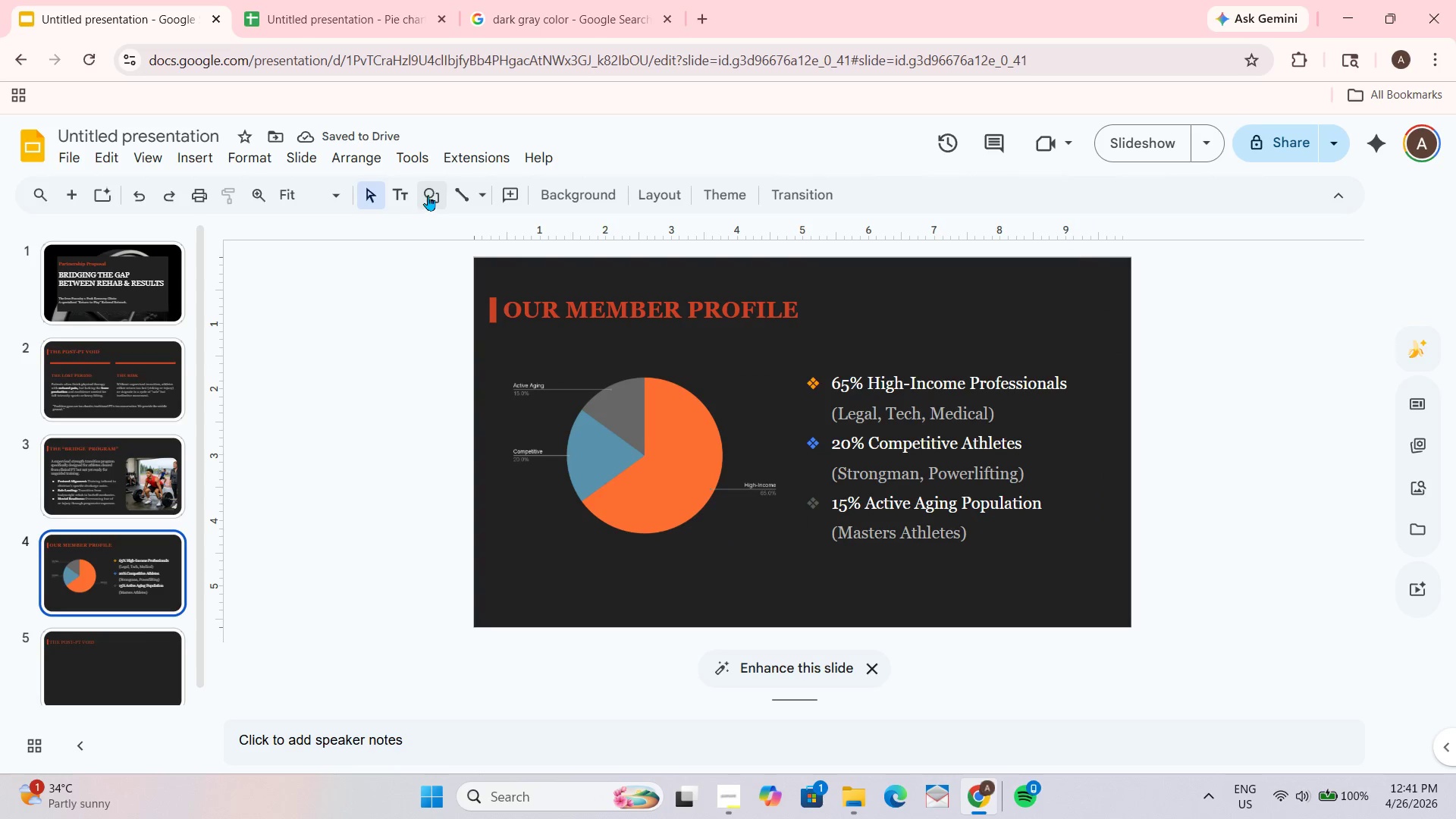 
left_click([406, 192])
 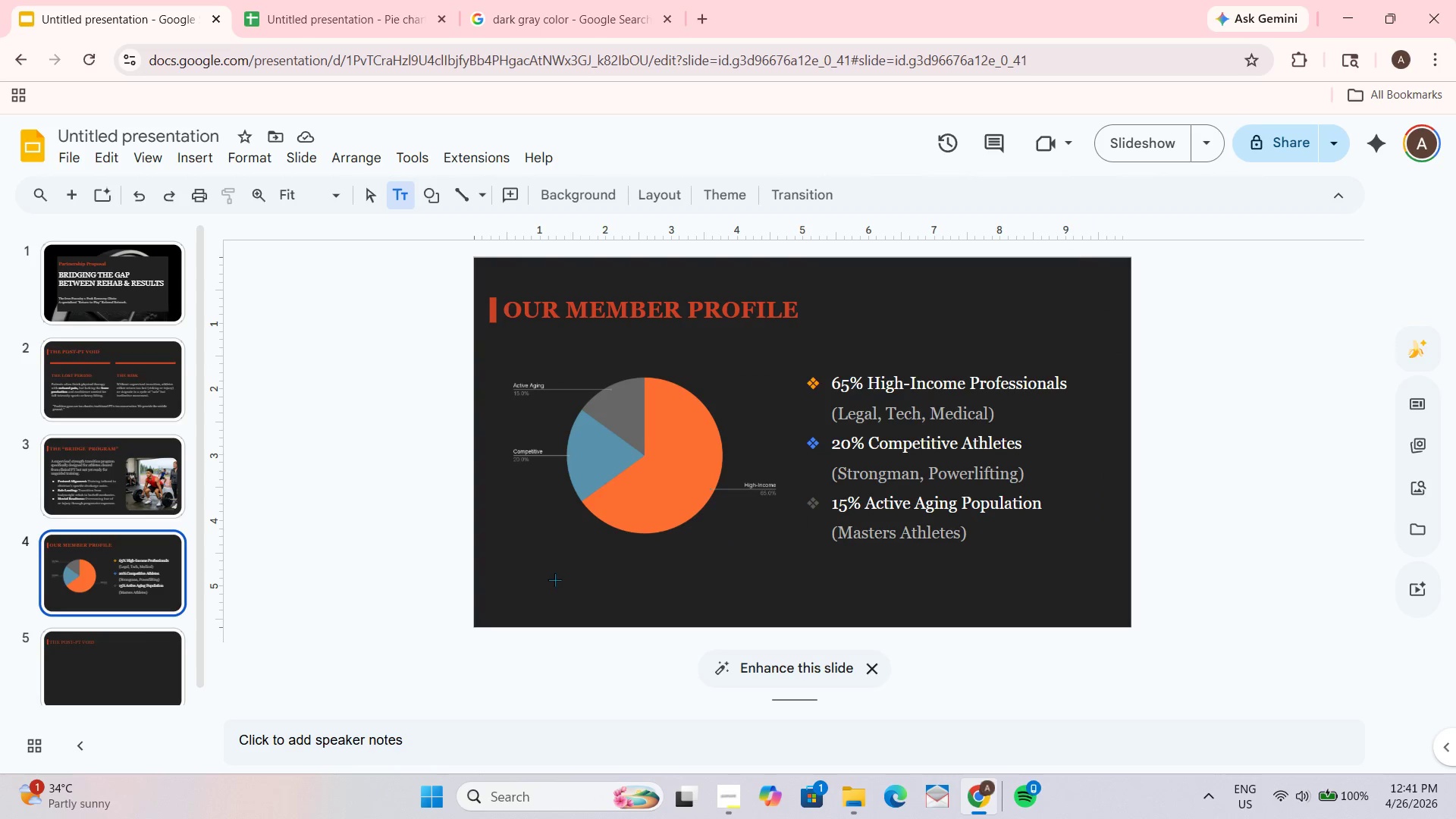 
left_click_drag(start_coordinate=[551, 573], to_coordinate=[1084, 601])
 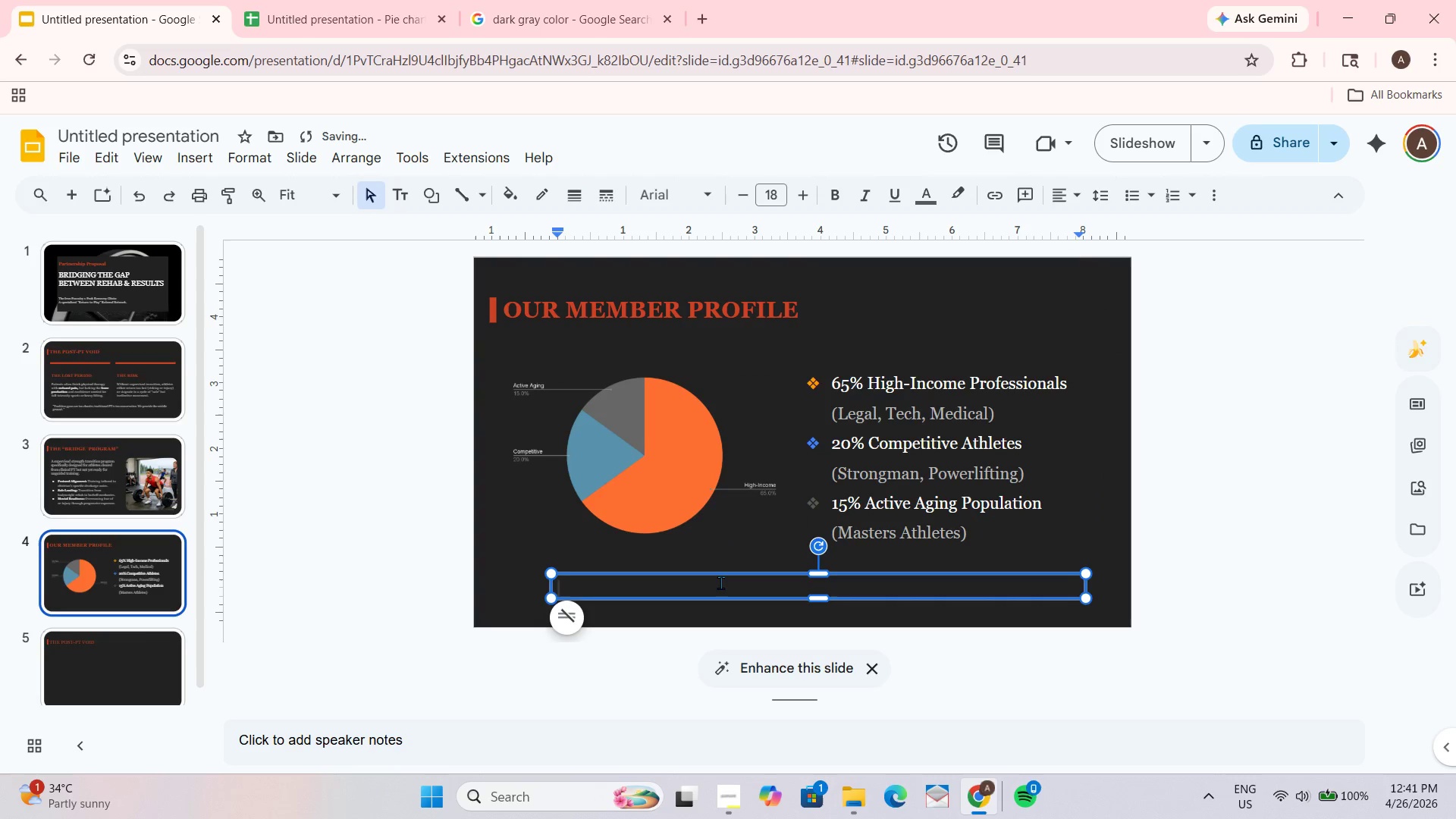 
type(Our membersa)
key(Backspace)
type( are invested i n)
key(Backspace)
key(Backspace)
type(n their health, willing to pay for expertise, and value professional collaboration.)
 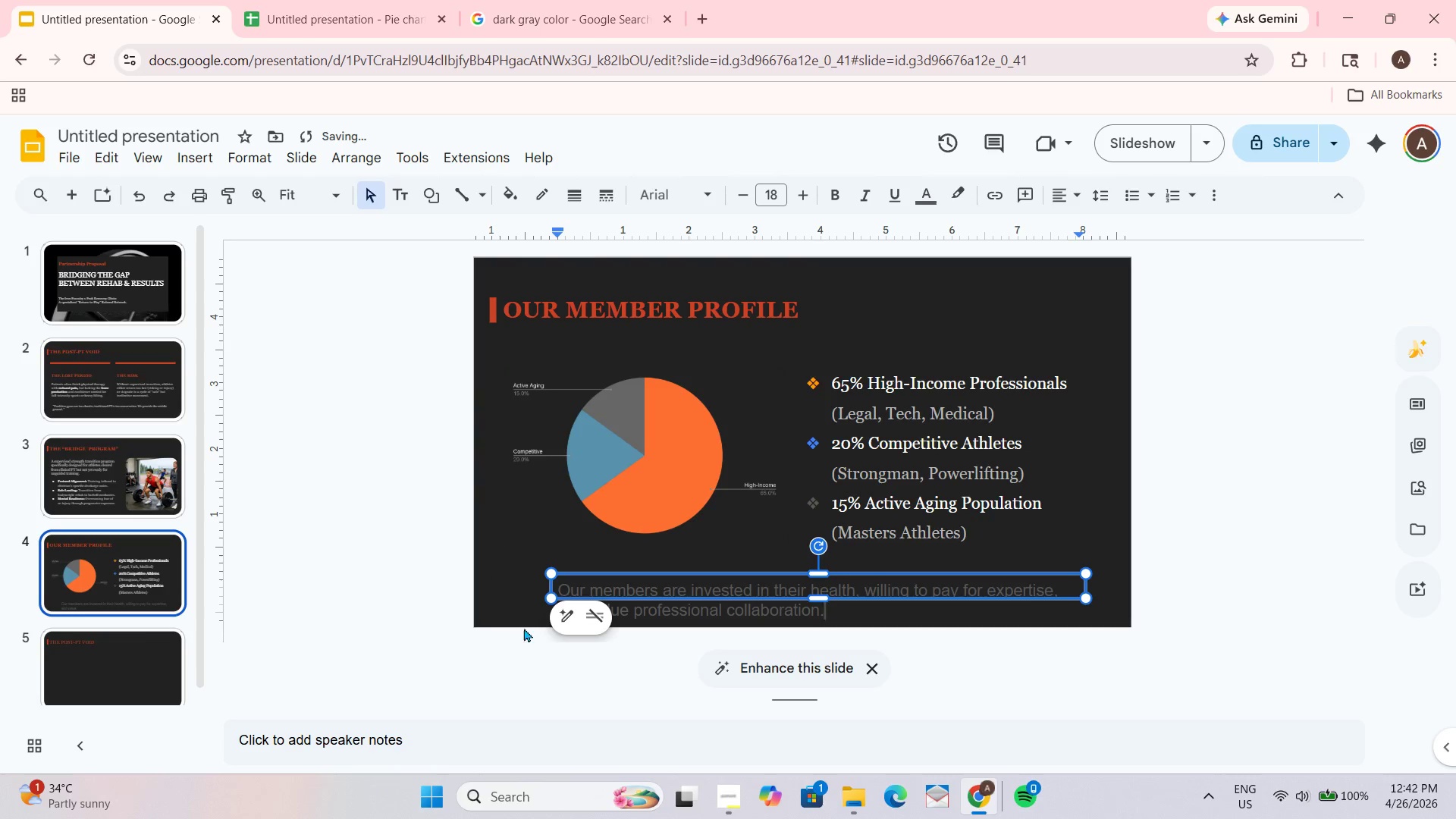 
left_click_drag(start_coordinate=[554, 583], to_coordinate=[511, 583])
 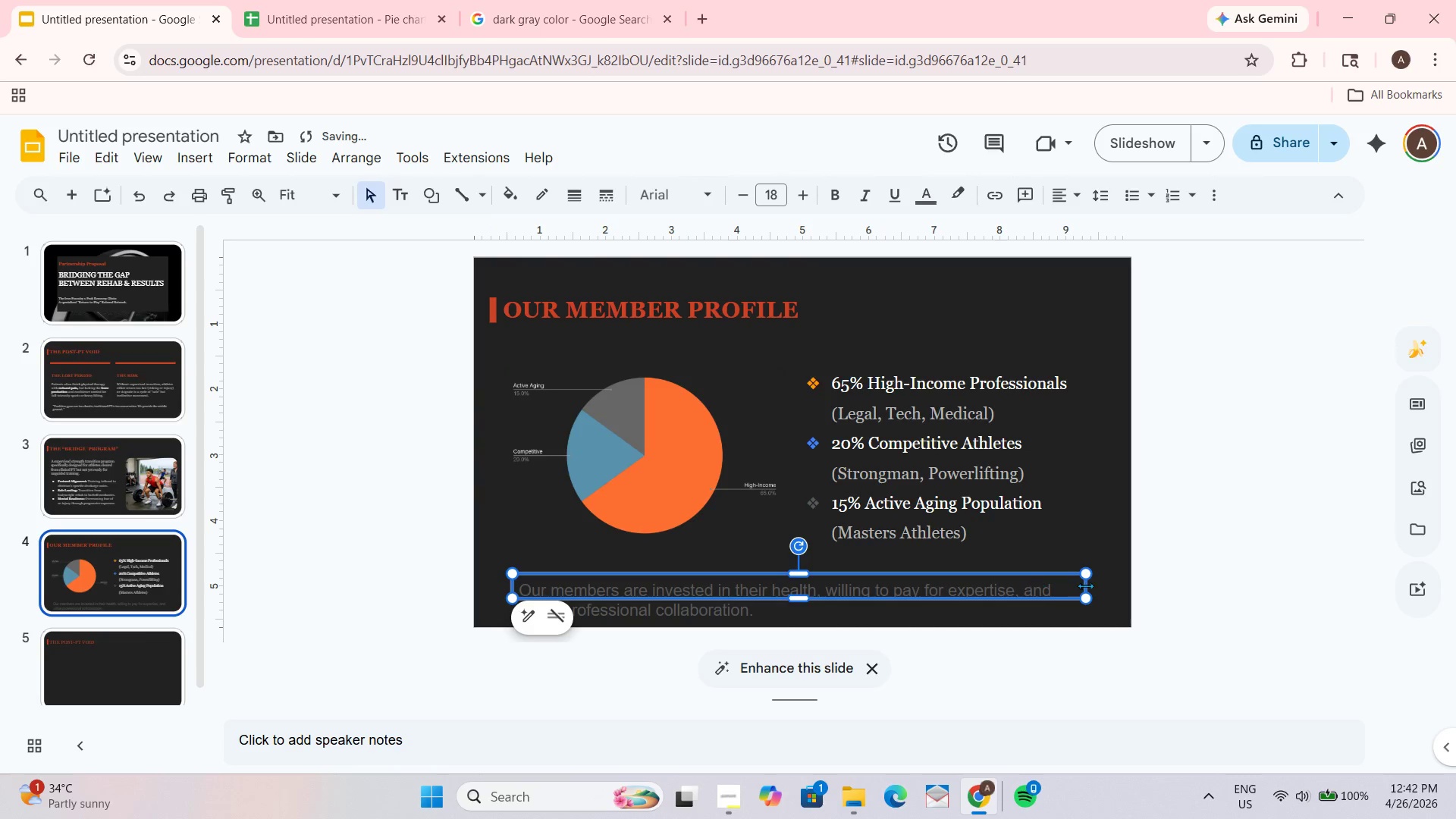 
left_click_drag(start_coordinate=[1085, 588], to_coordinate=[1109, 587])
 